 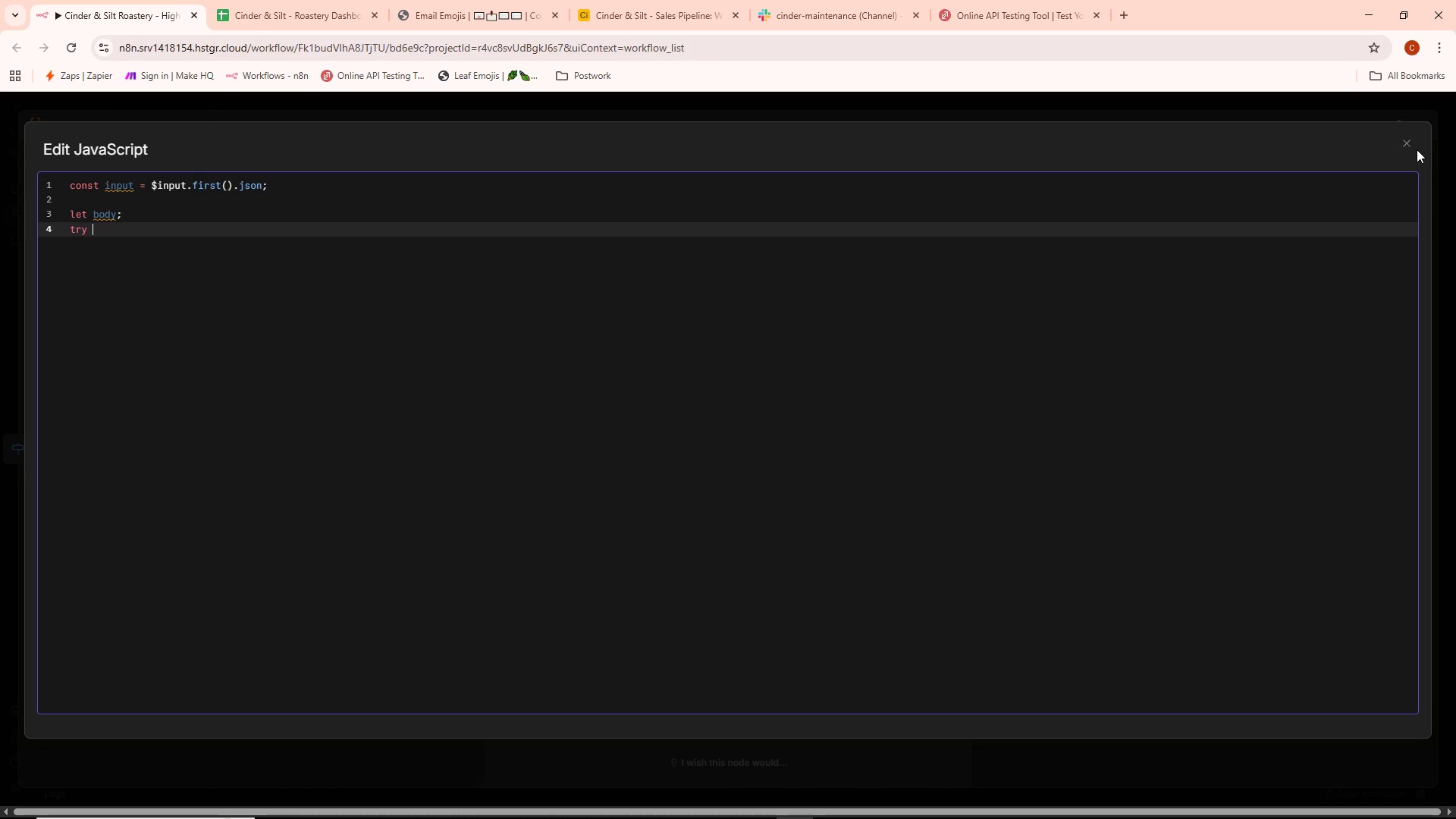 
key(Shift+BracketLeft)
 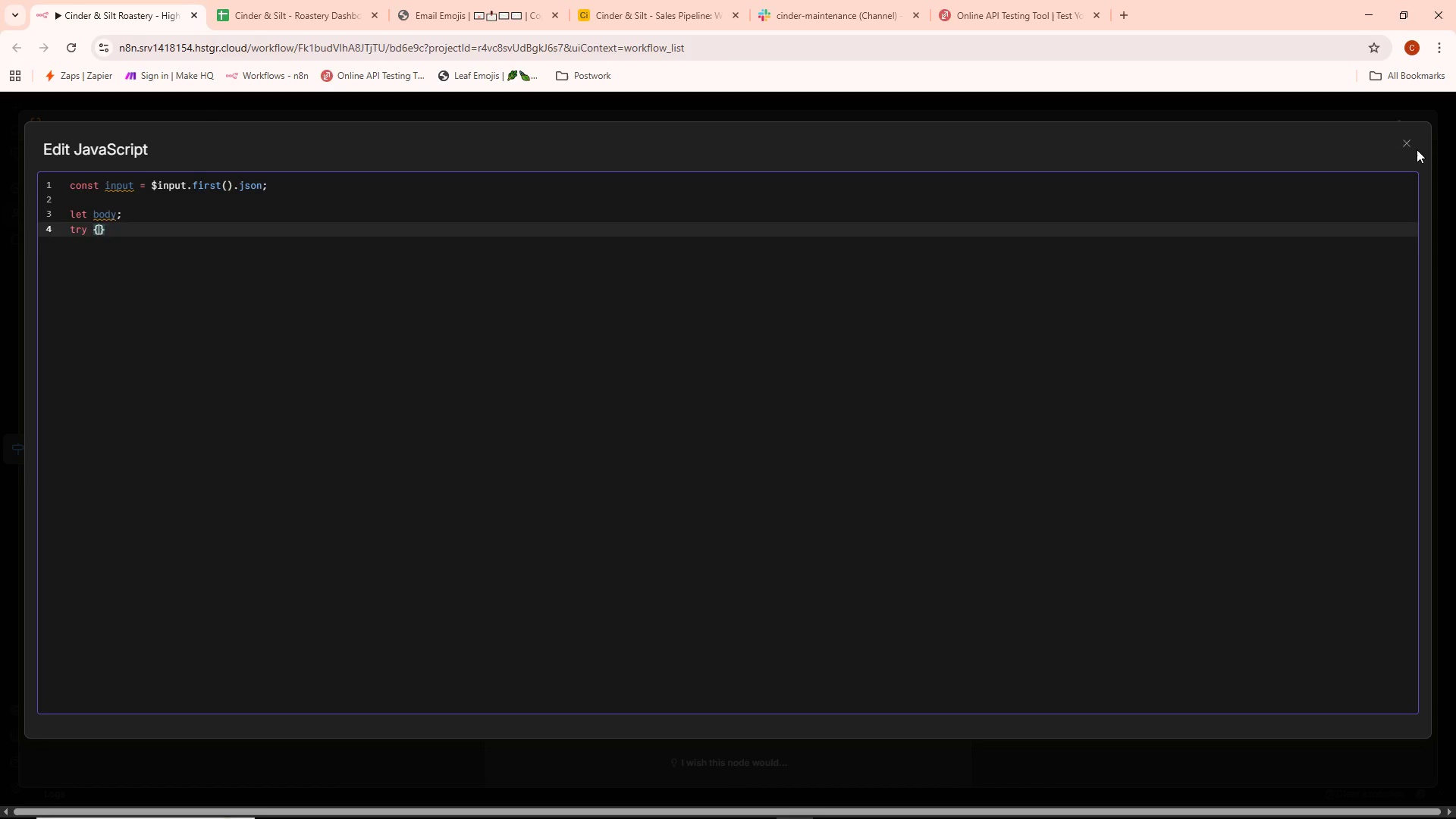 
key(Enter)
 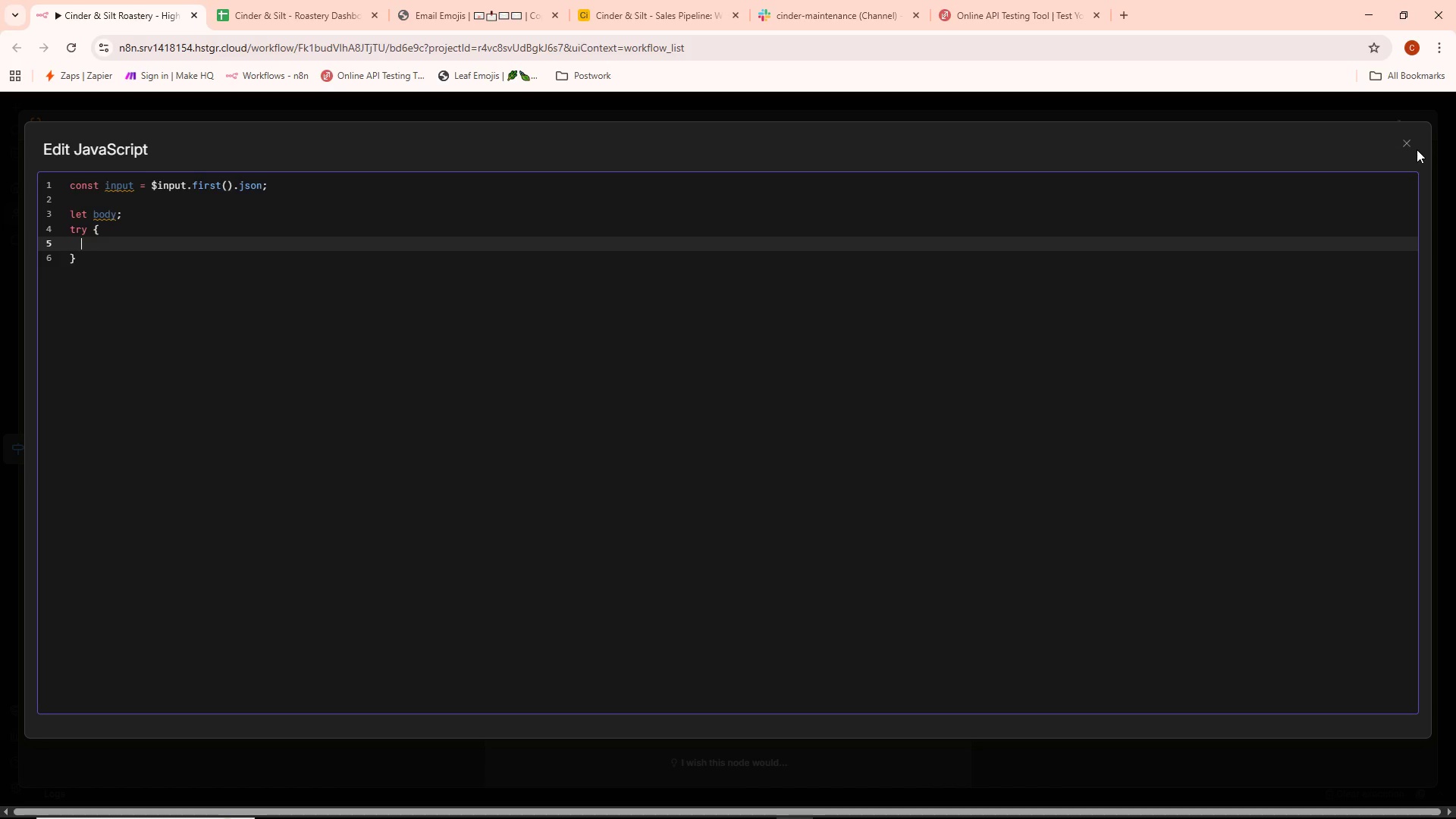 
wait(6.86)
 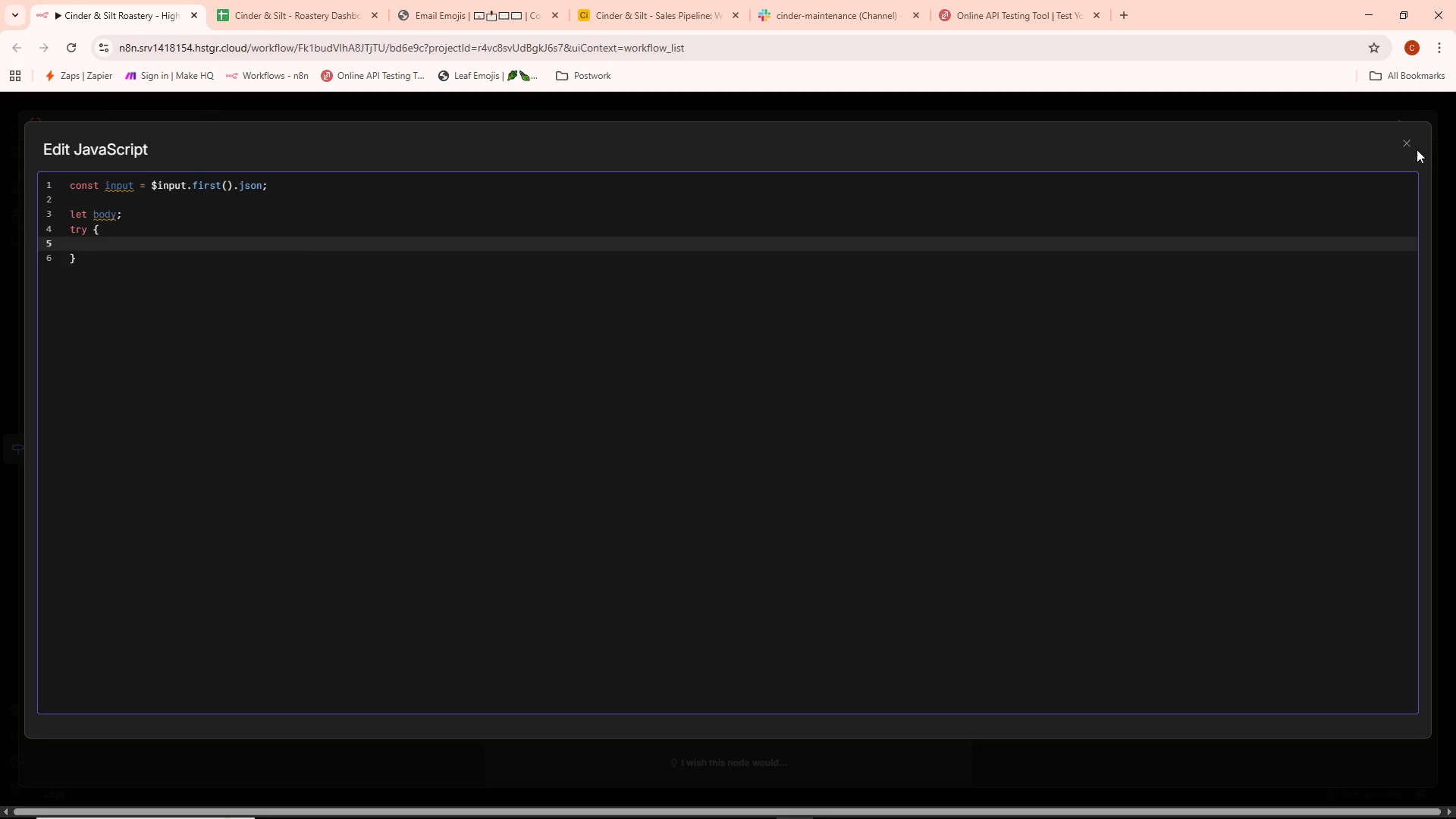 
type(body = JSON.parse(onput)
 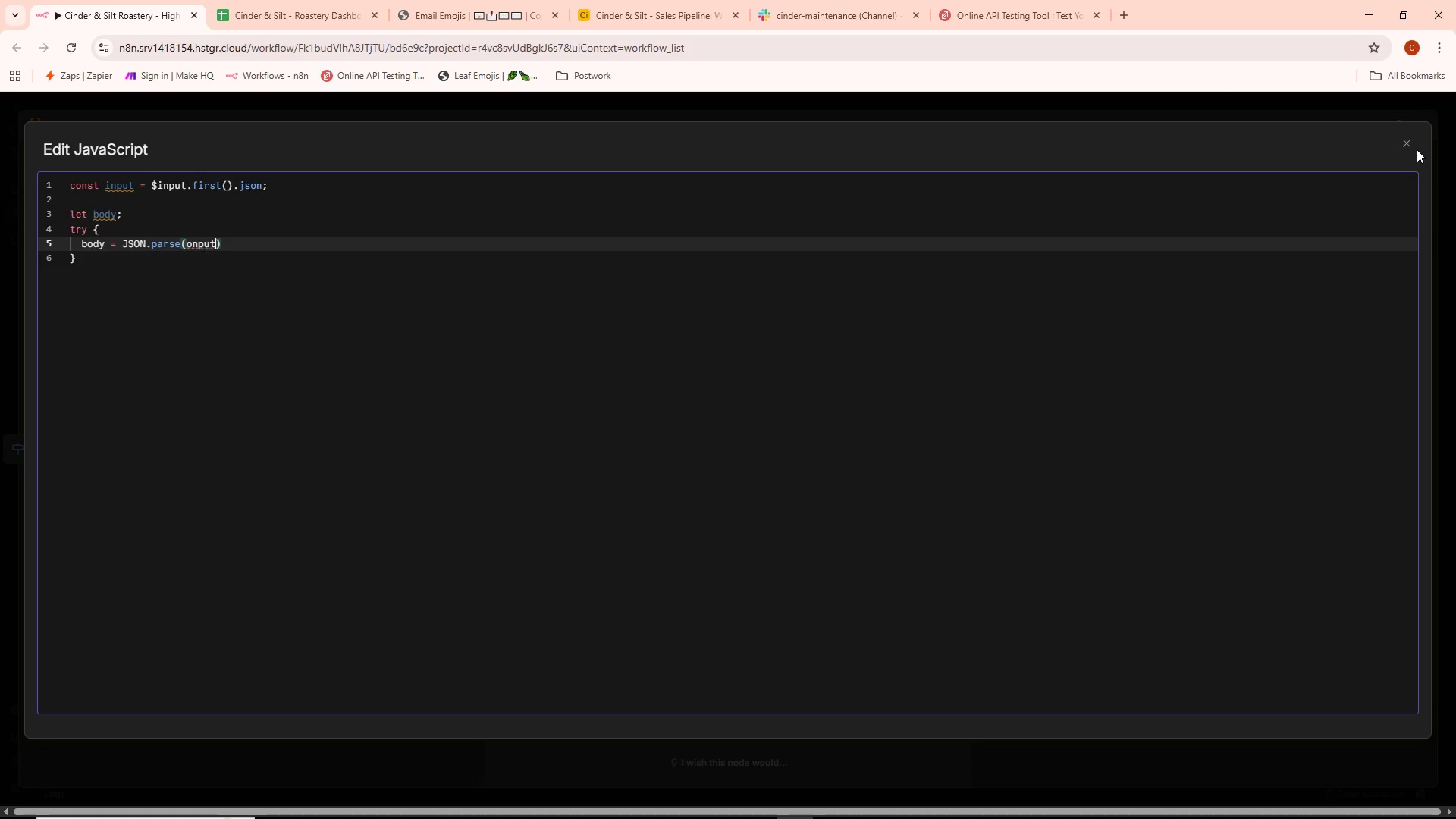 
key(Control+ControlLeft)
 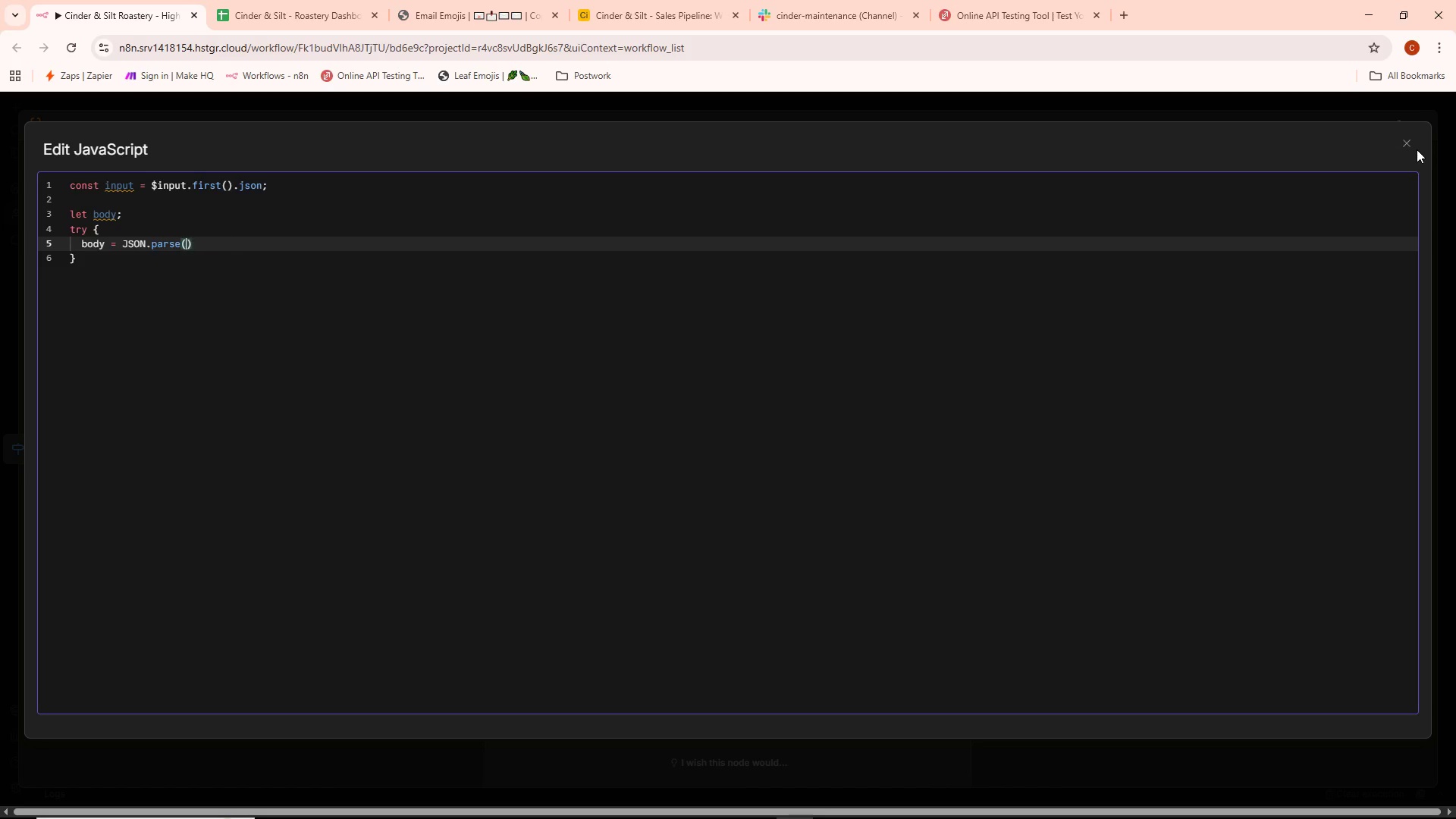 
key(Control+Backspace)
 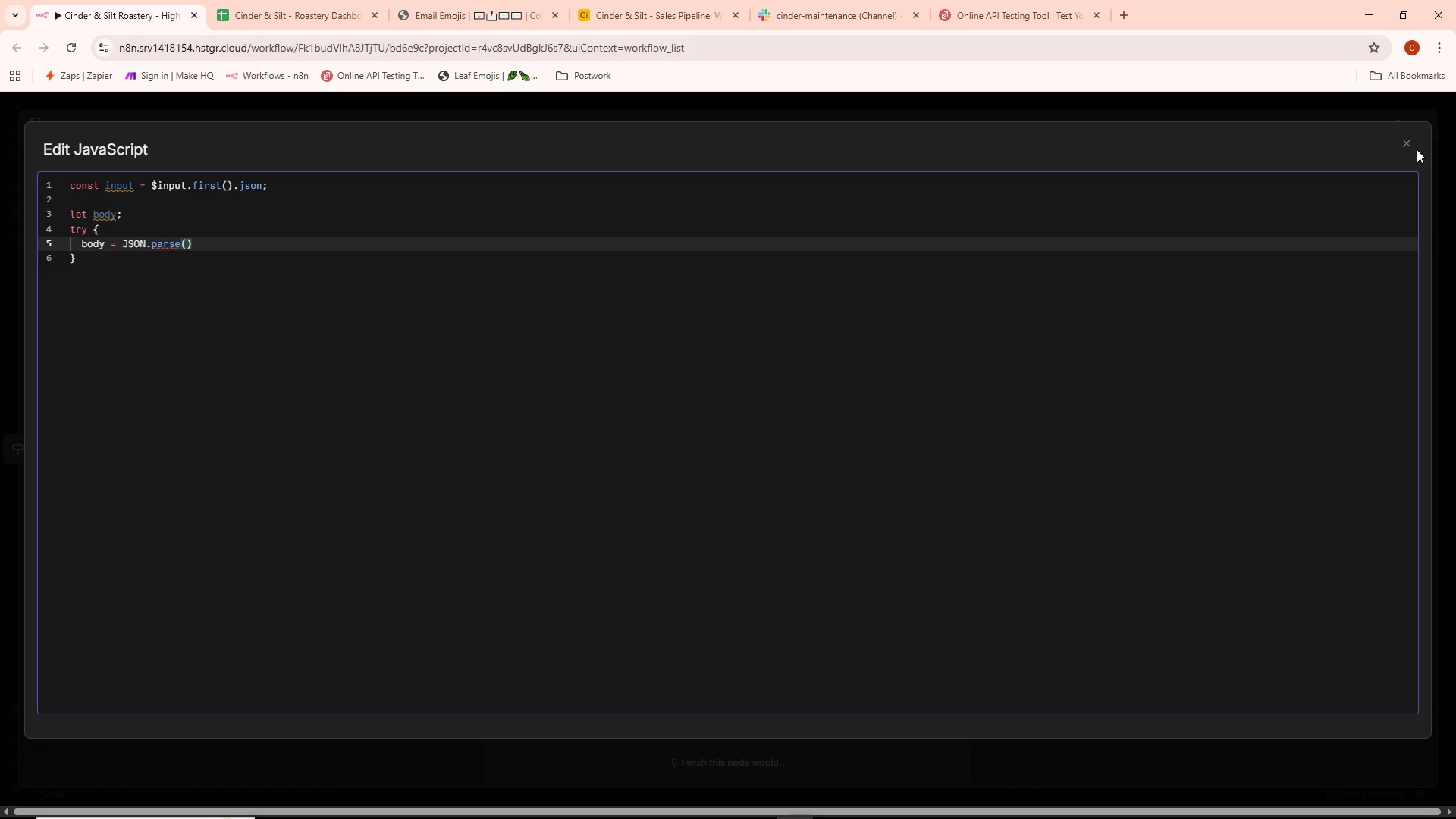 
type(input)
 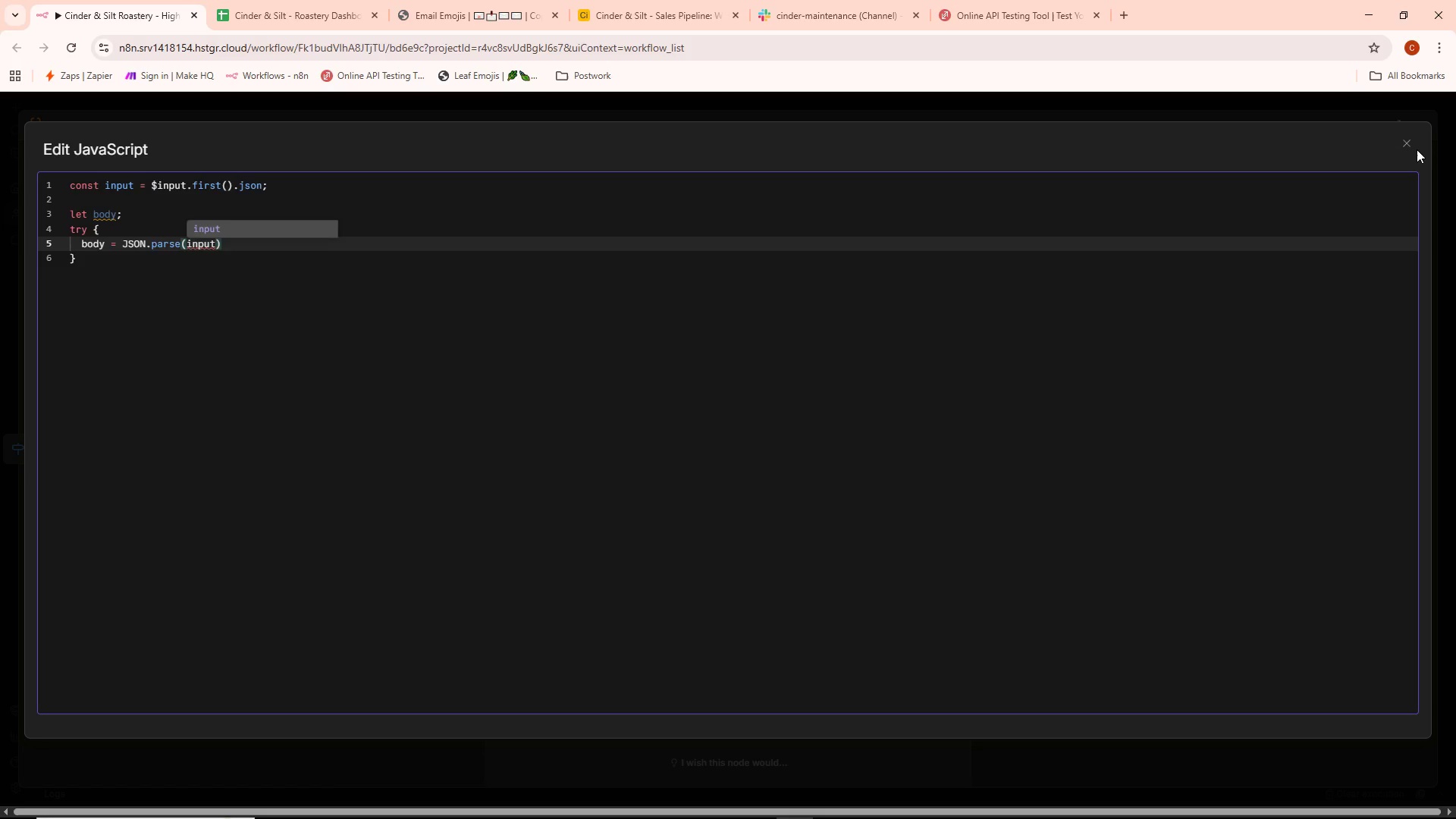 
wait(5.77)
 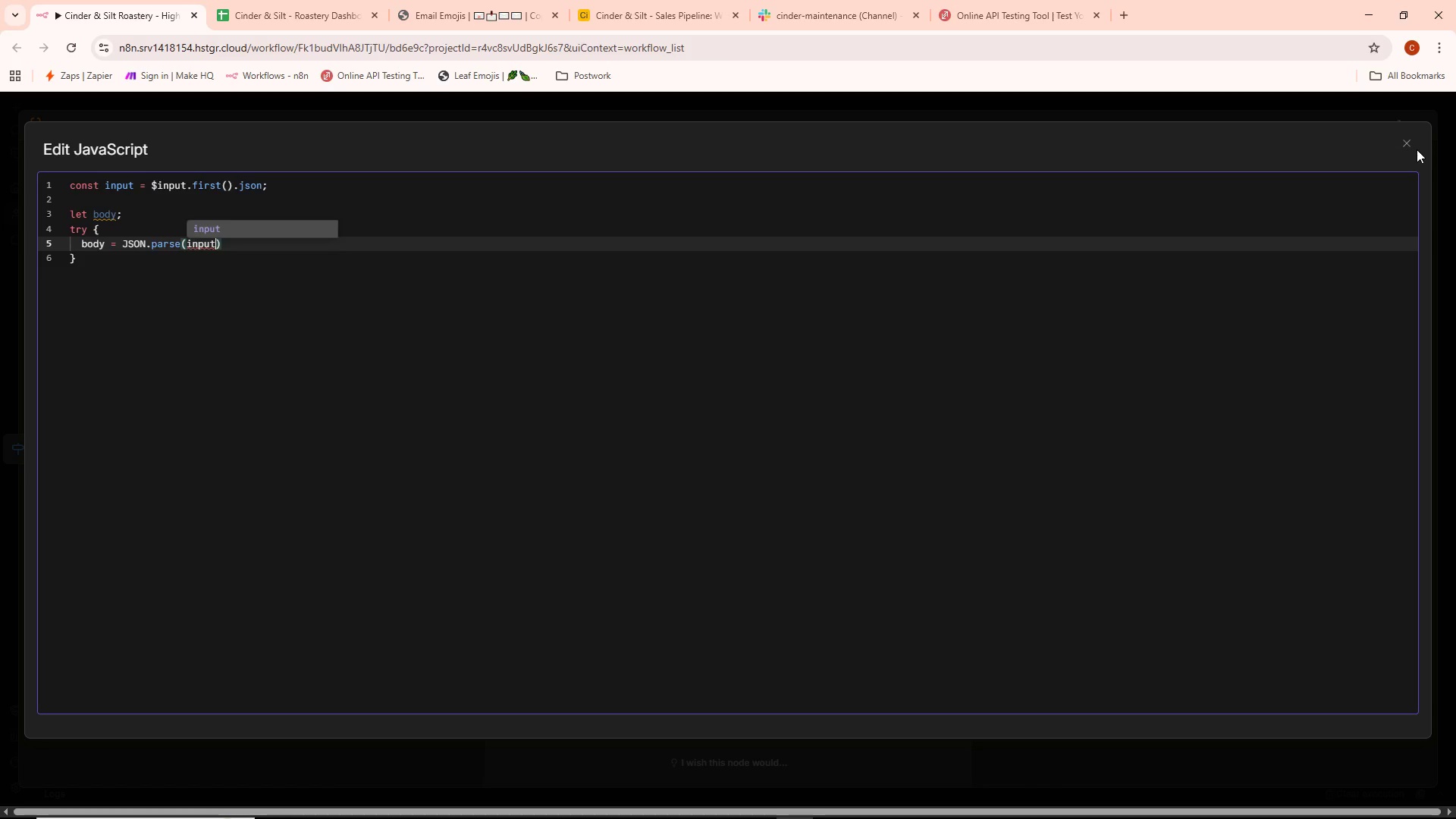 
type(.raw_payload)
 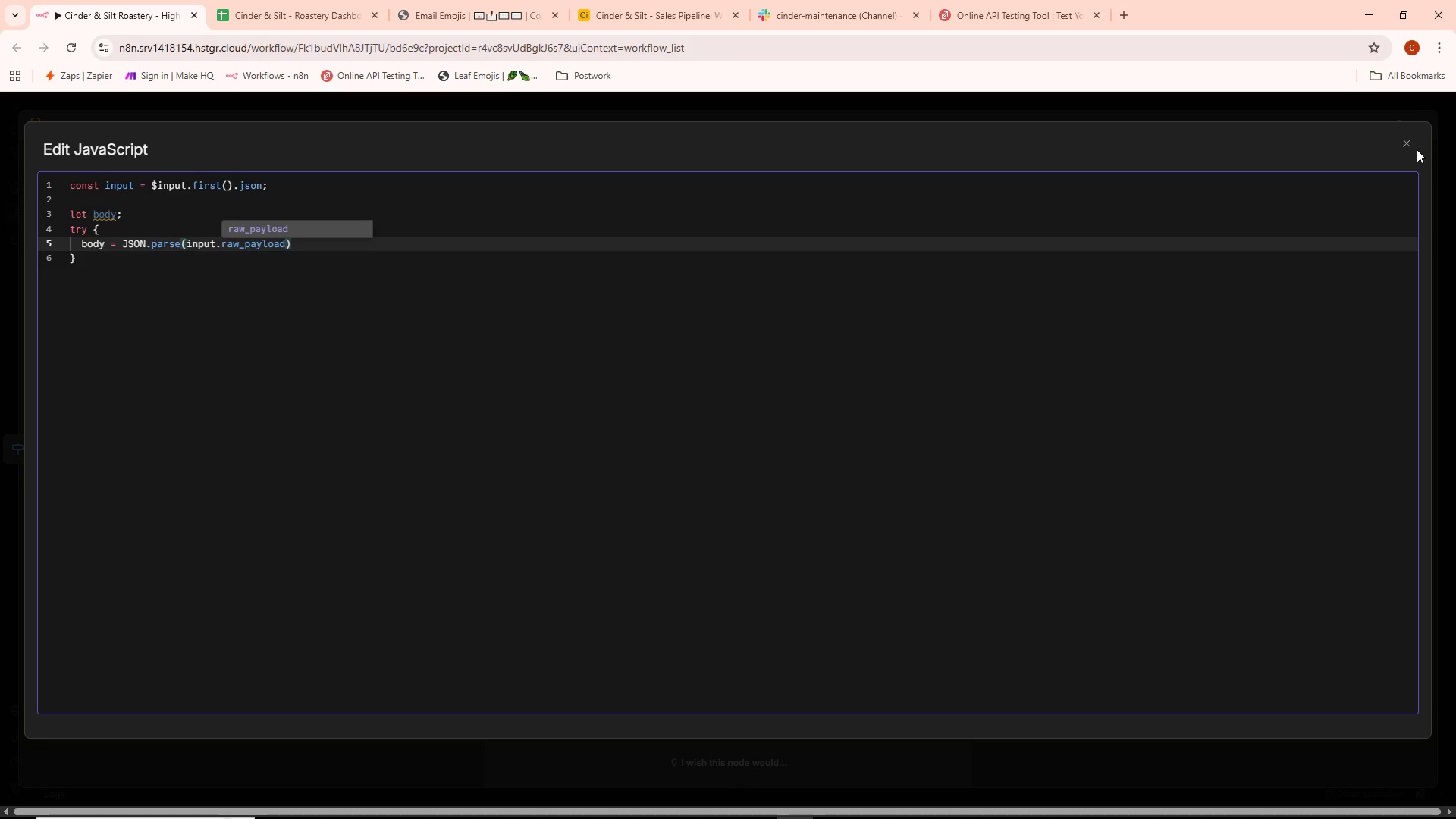 
wait(5.47)
 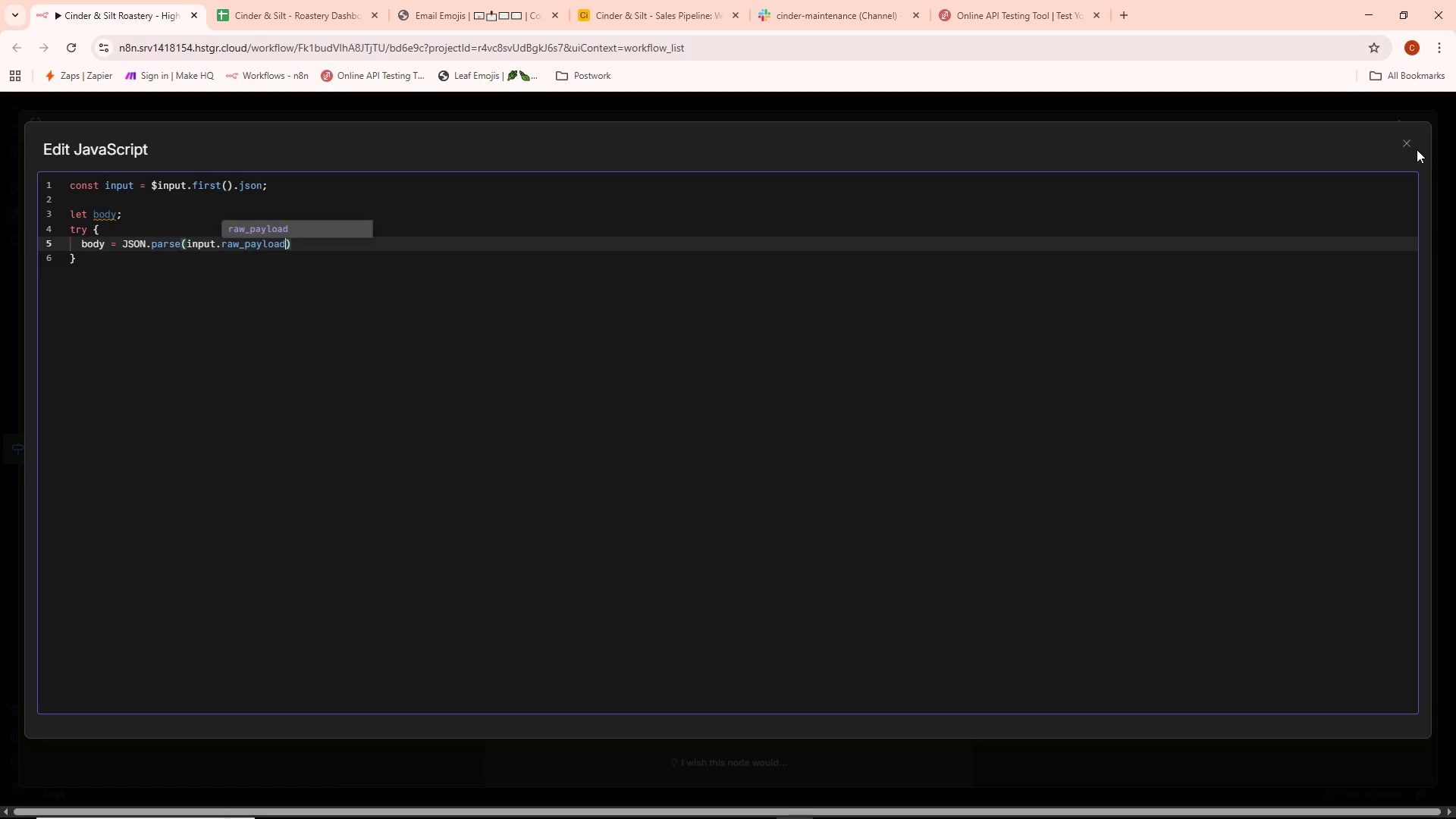 
key(ArrowRight)
 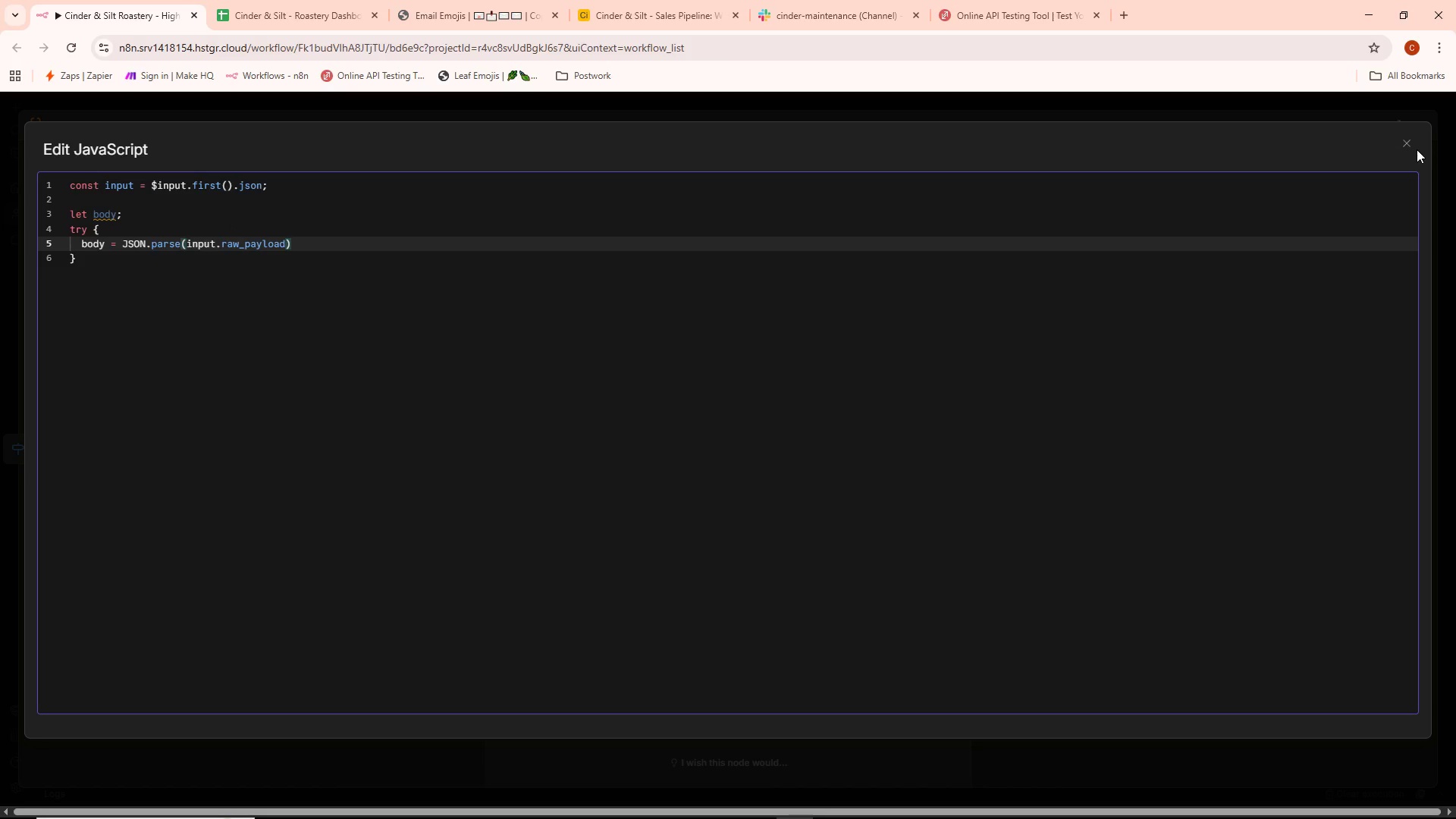 
key(Semicolon)
 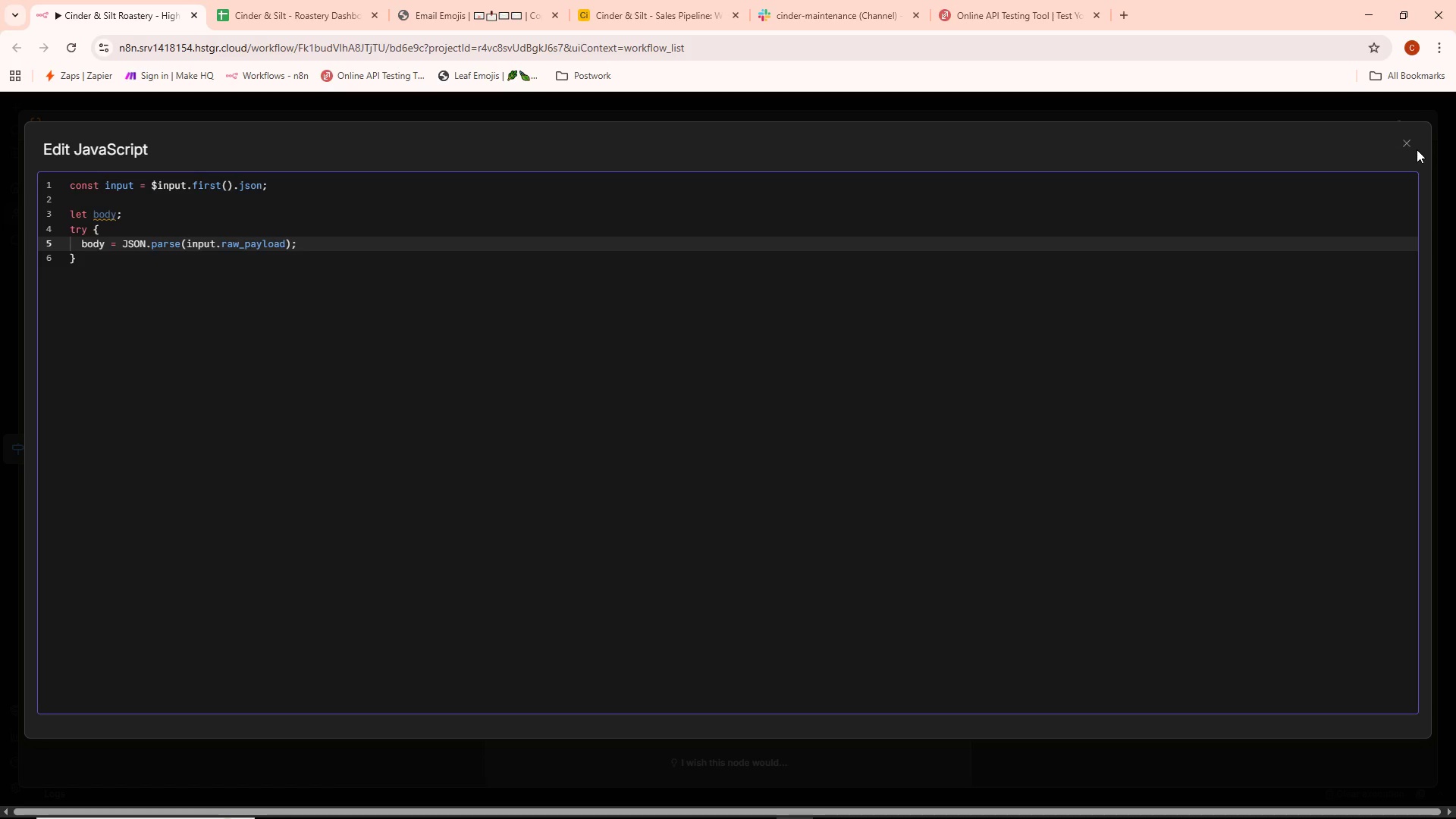 
wait(9.38)
 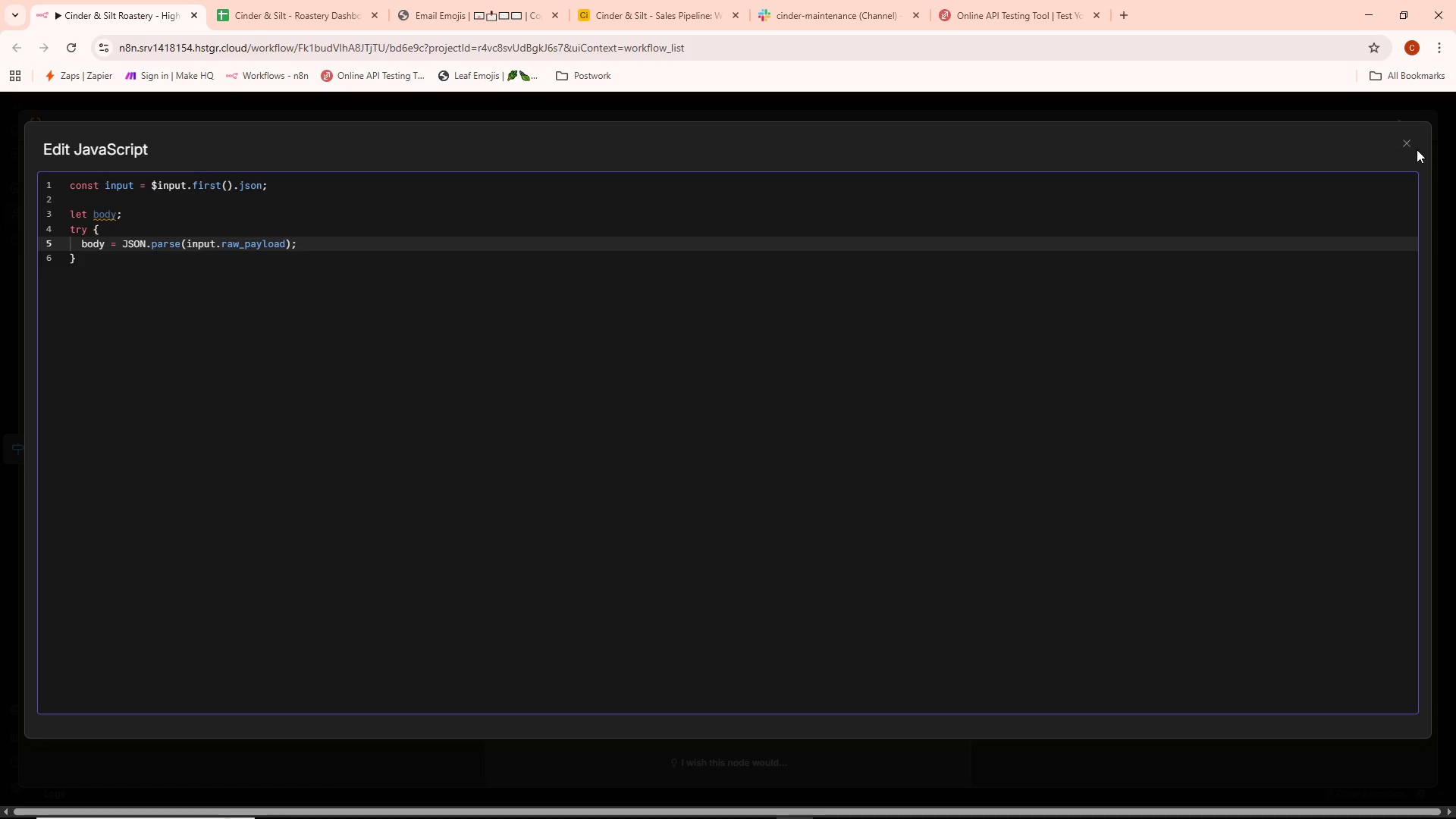 
key(Space)
 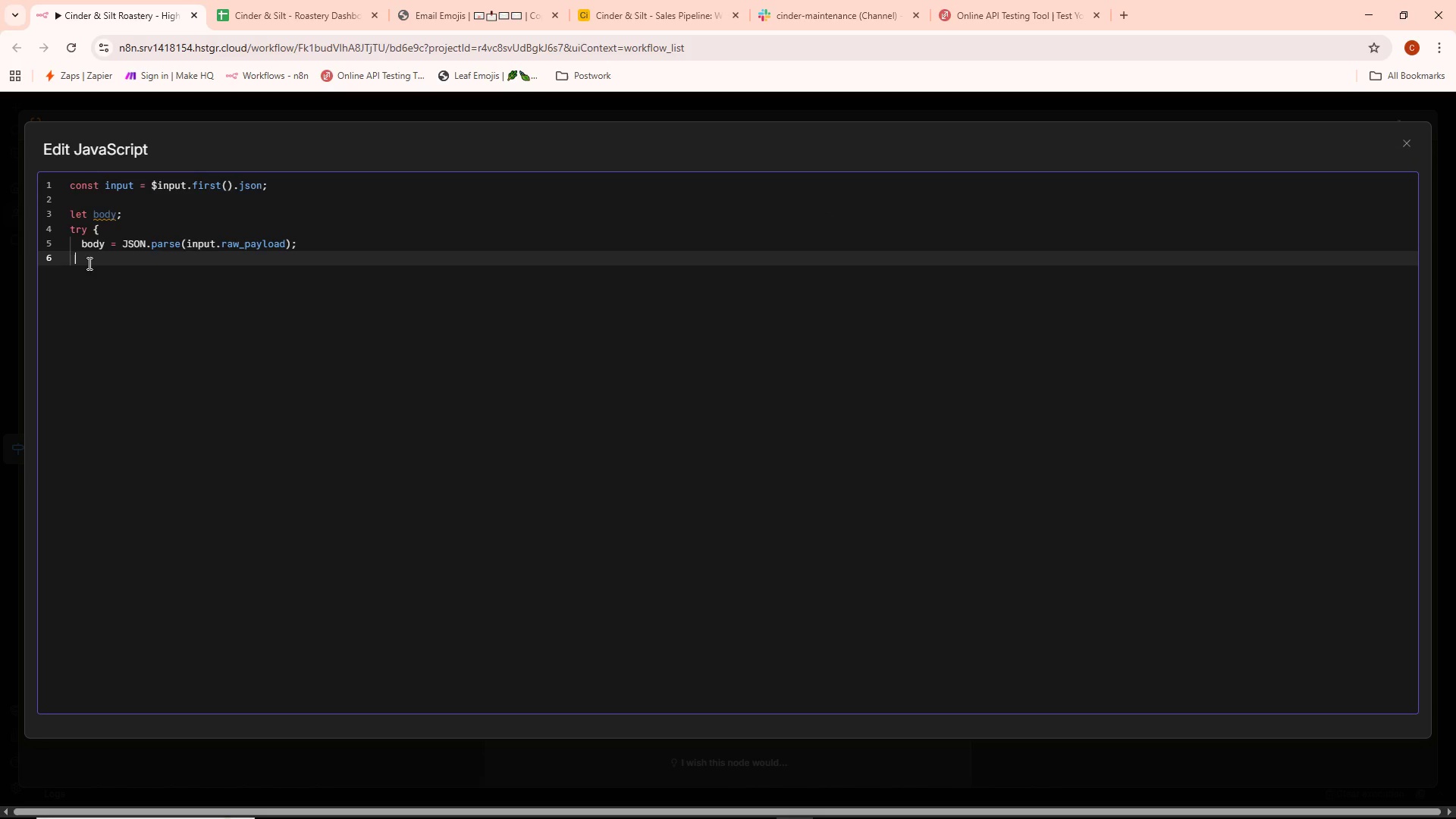 
key(Backspace)
 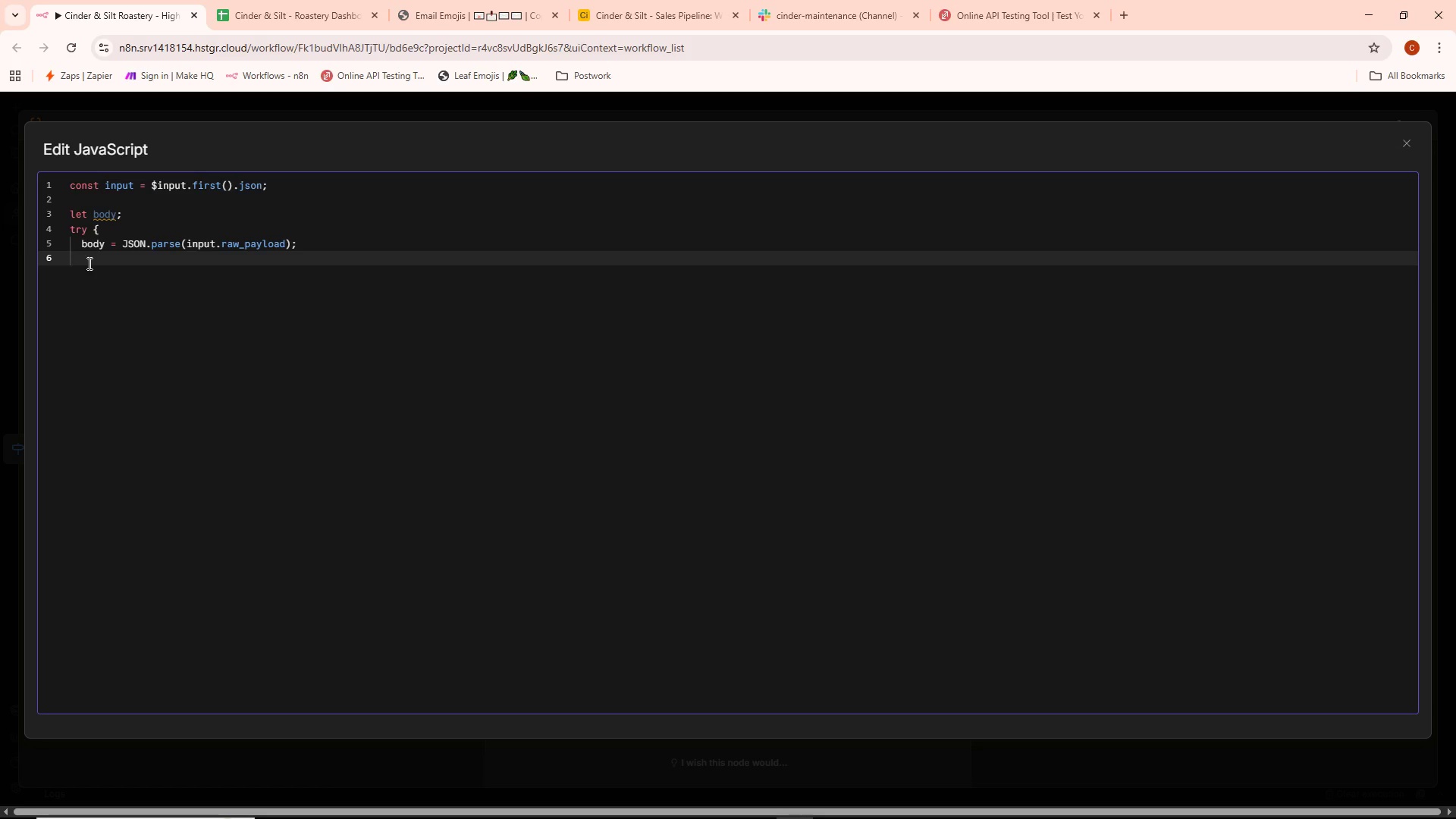 
key(Shift+BracketRight)
 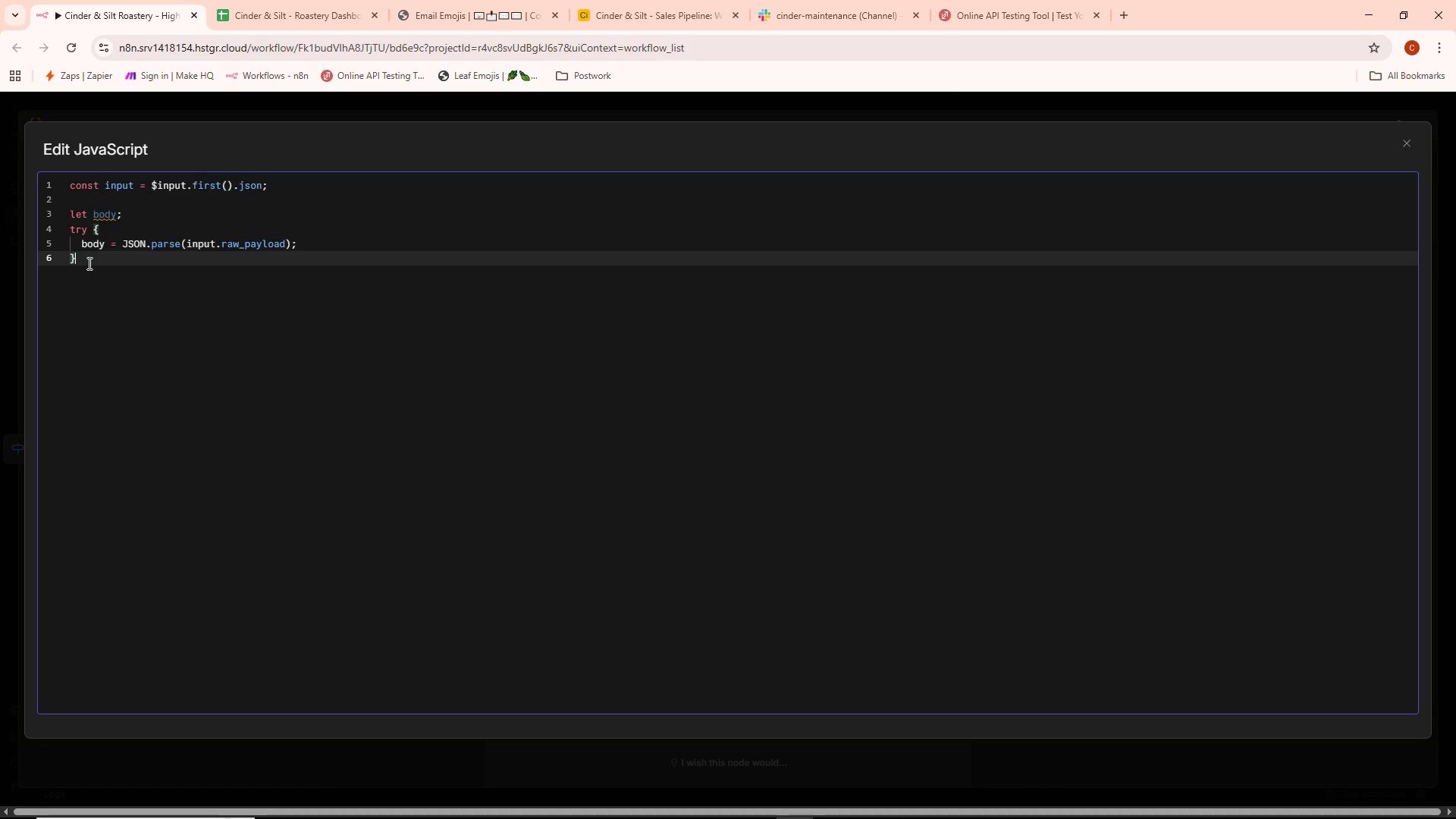 
key(Space)
 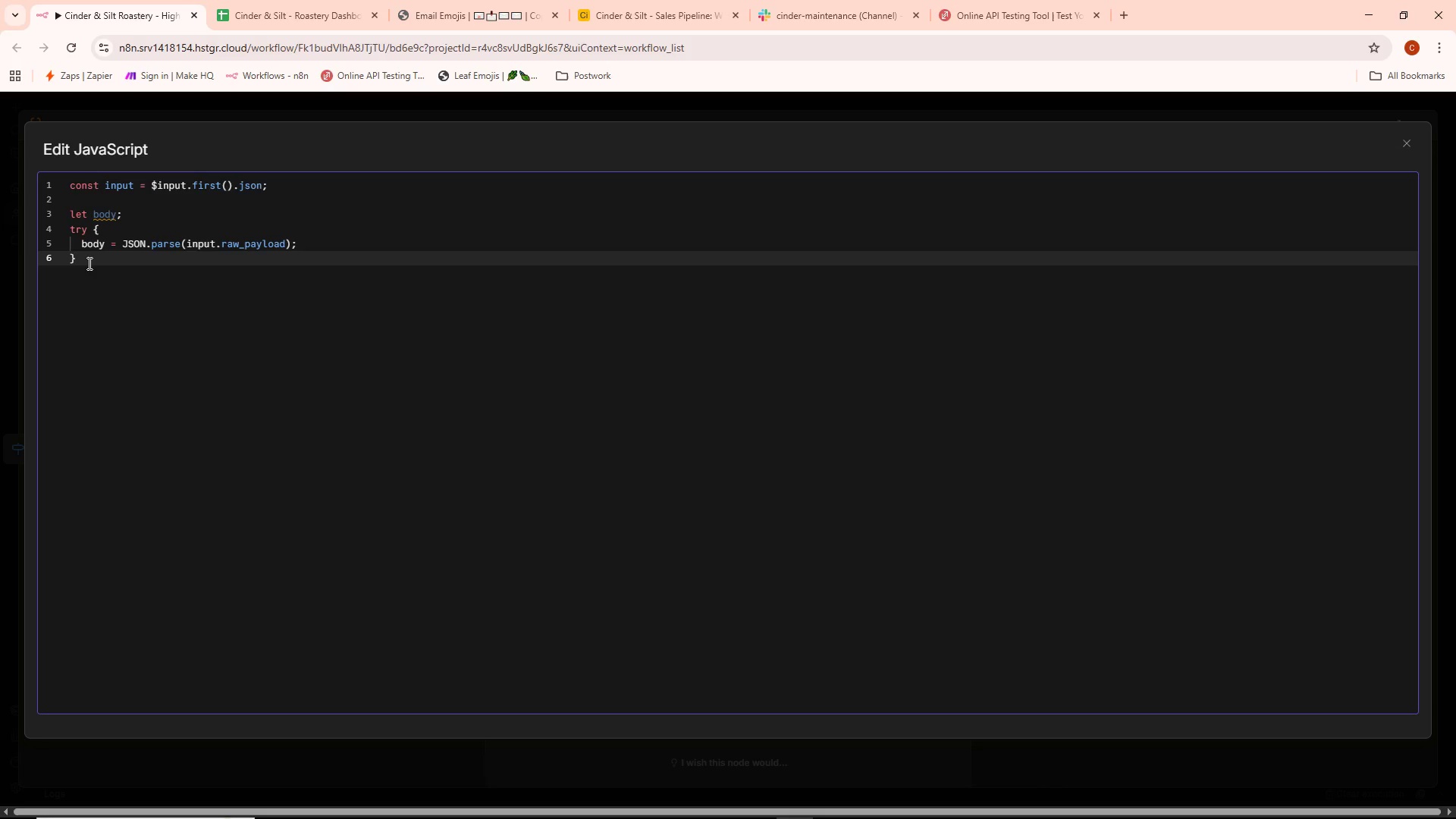 
wait(8.11)
 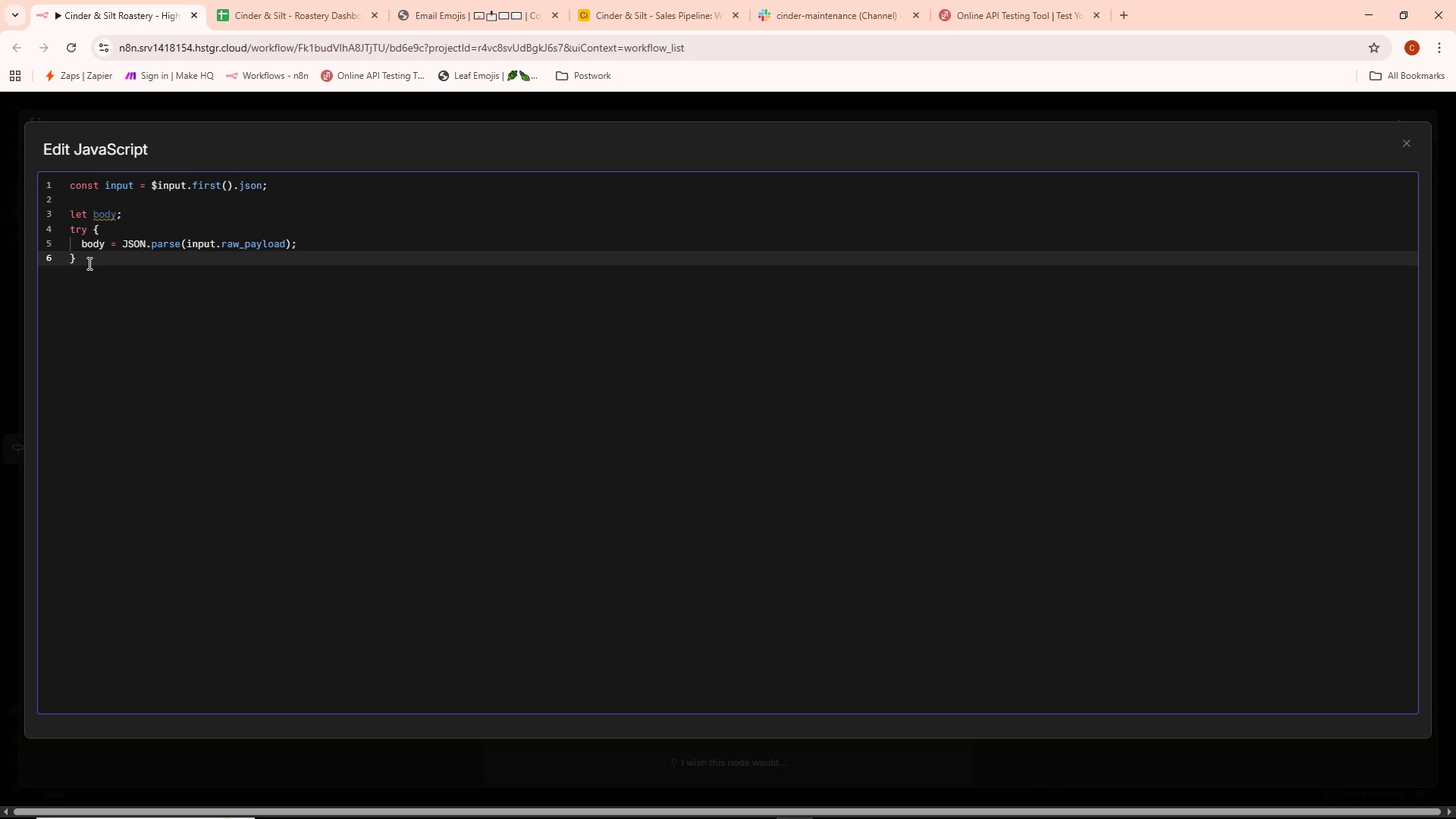 
type(catch)
 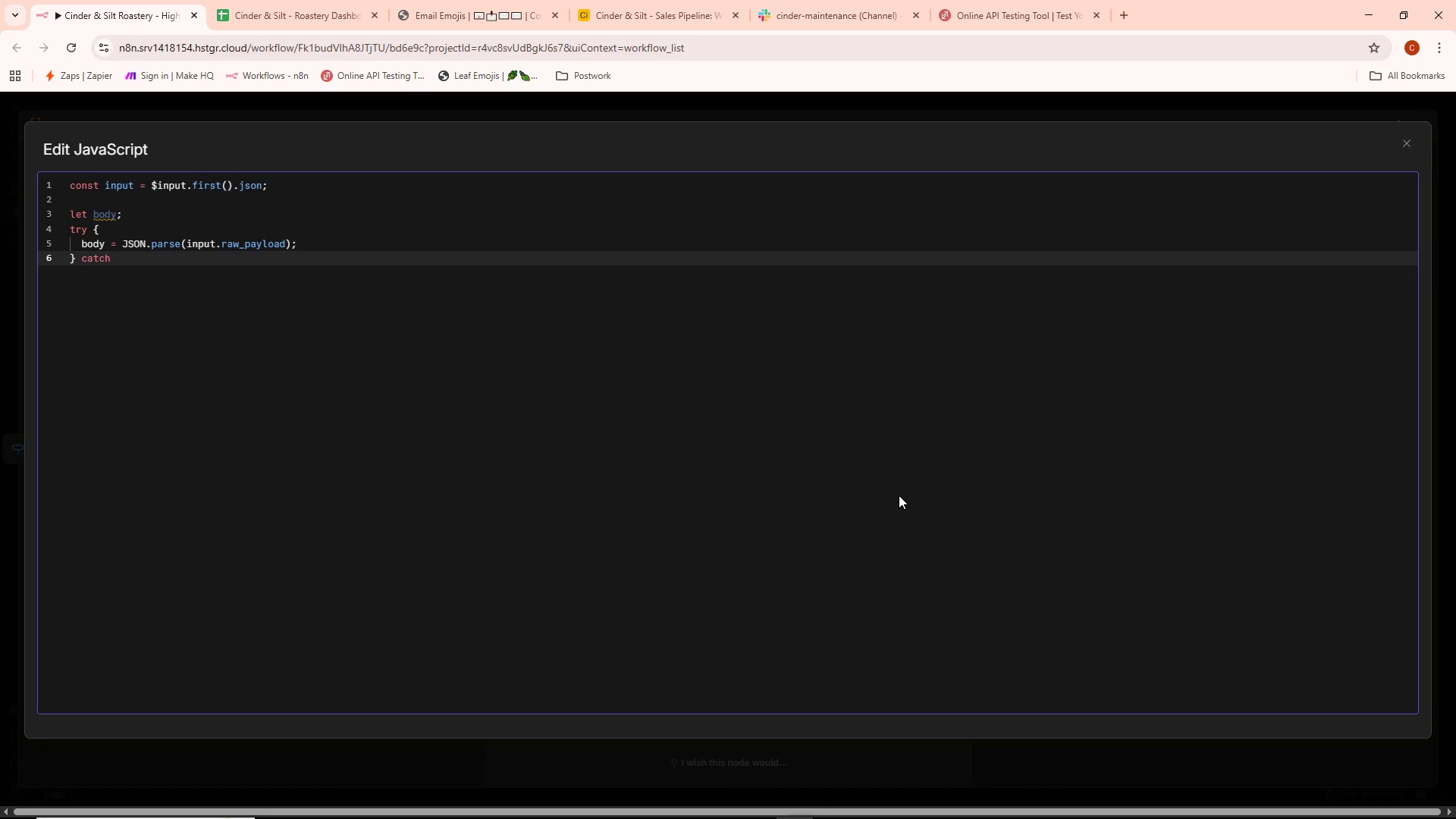 
type((e)
 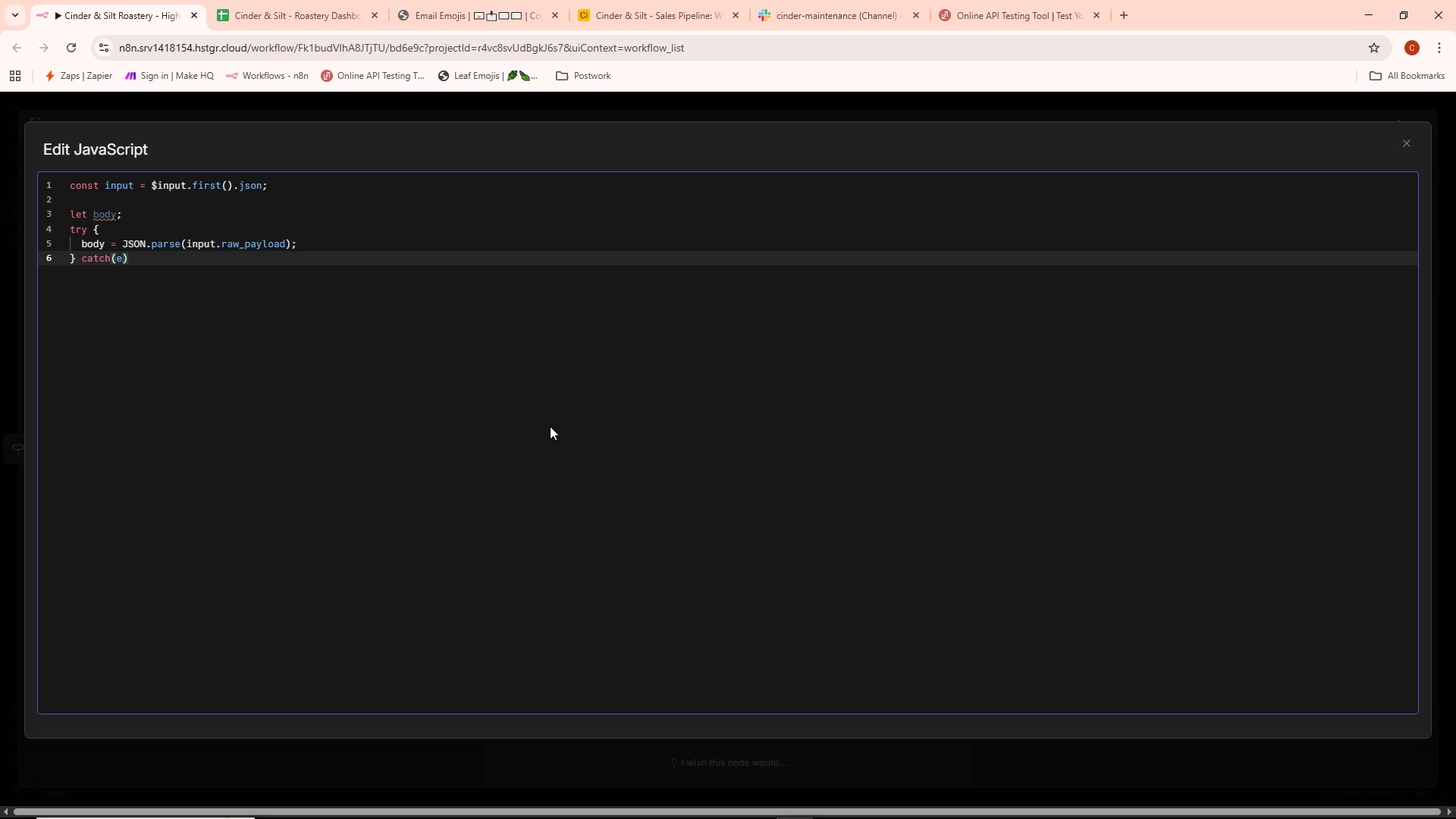 
left_click([152, 262])
 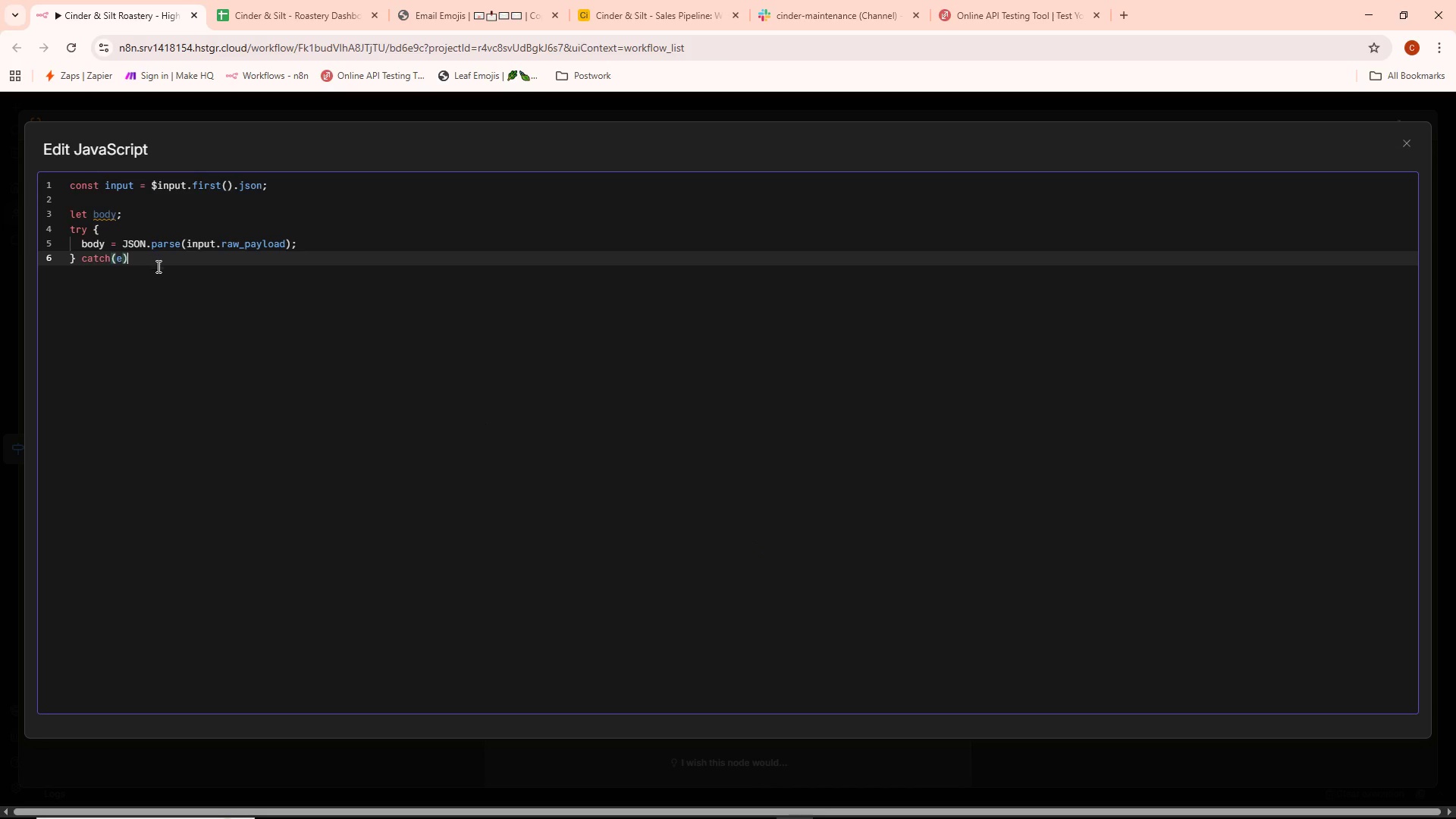 
key(Space)
 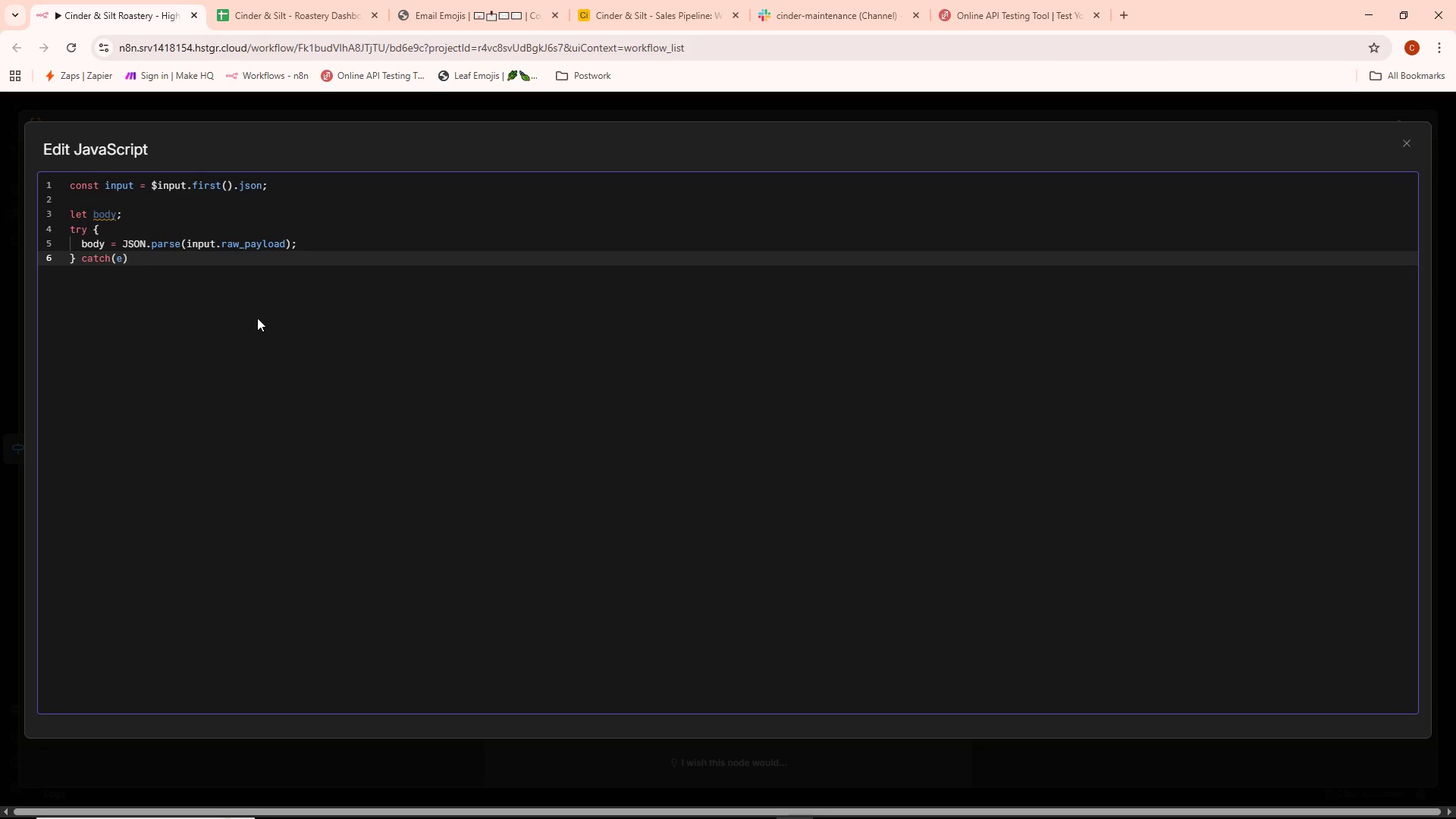 
key(Shift+BracketLeft)
 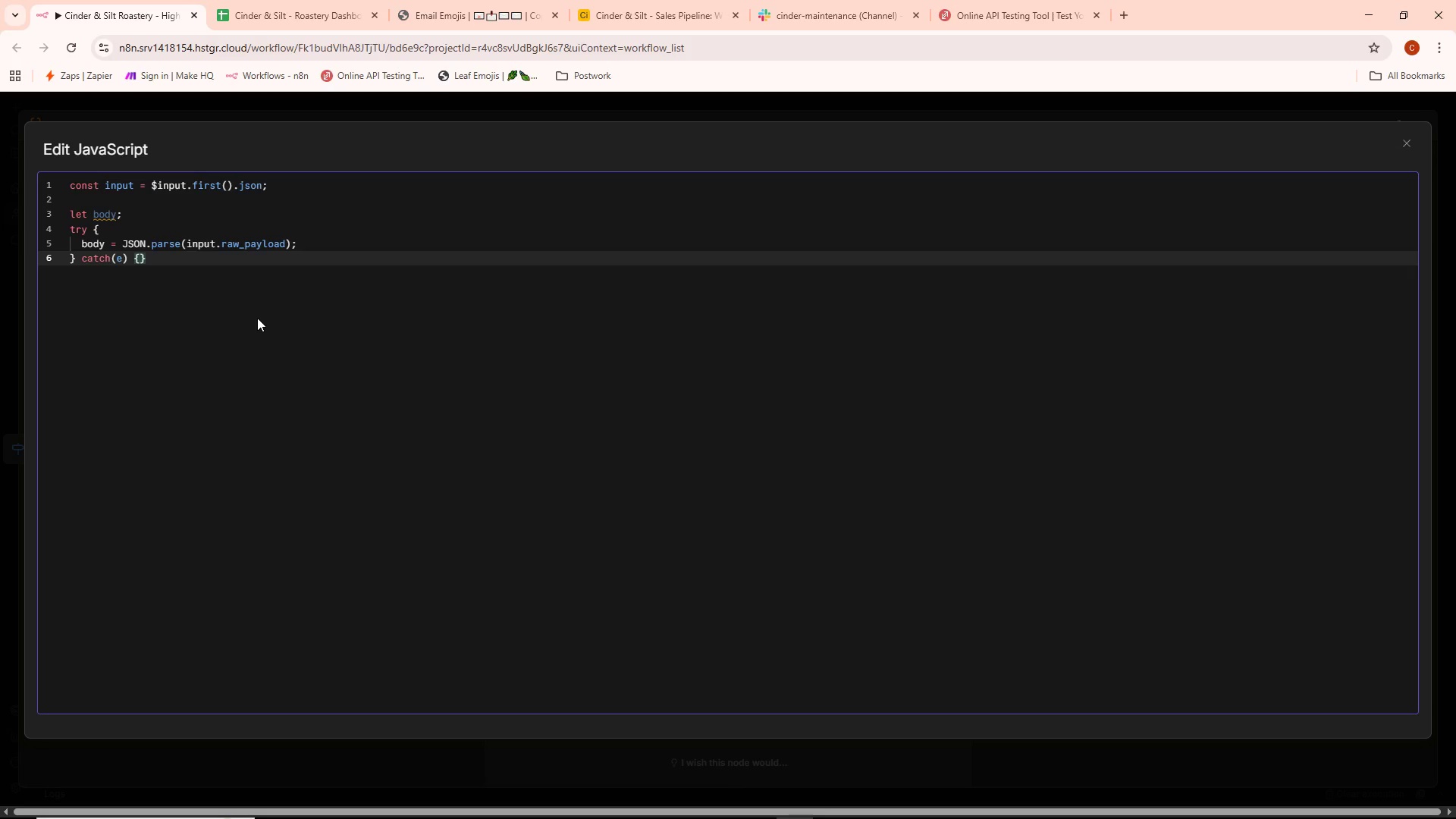 
key(Enter)
 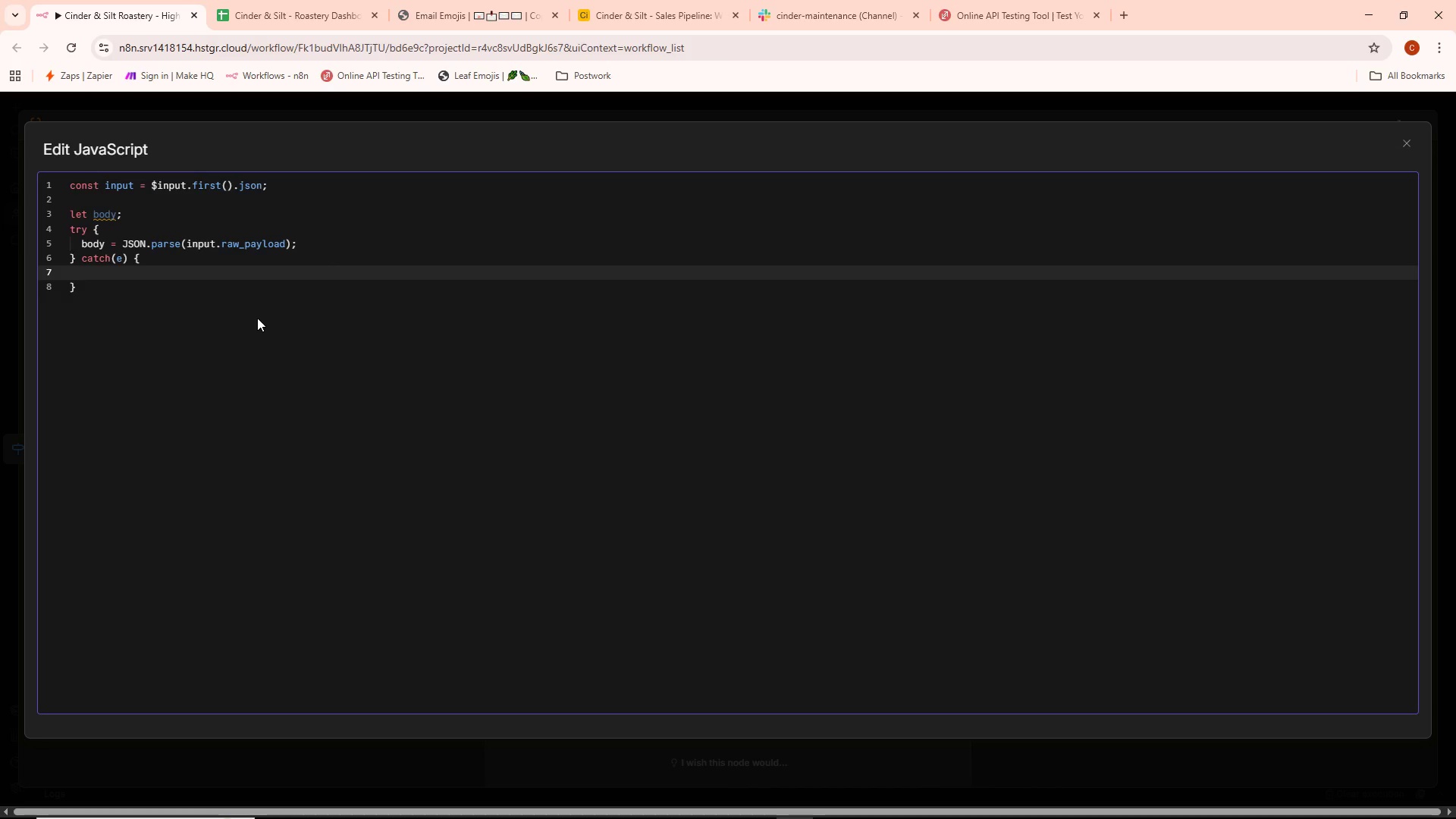 
type(body = input.raw_payload)
 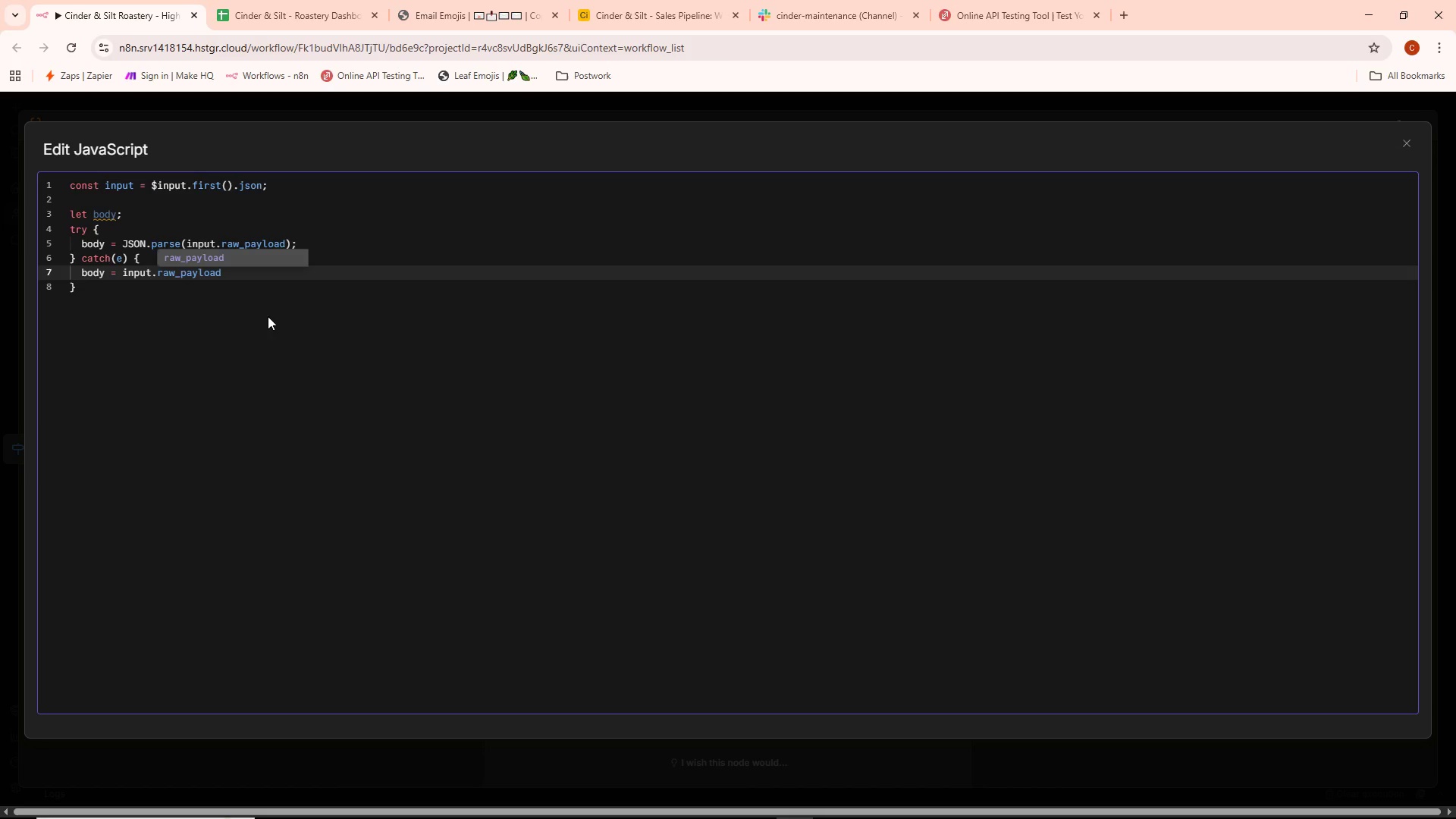 
wait(7.8)
 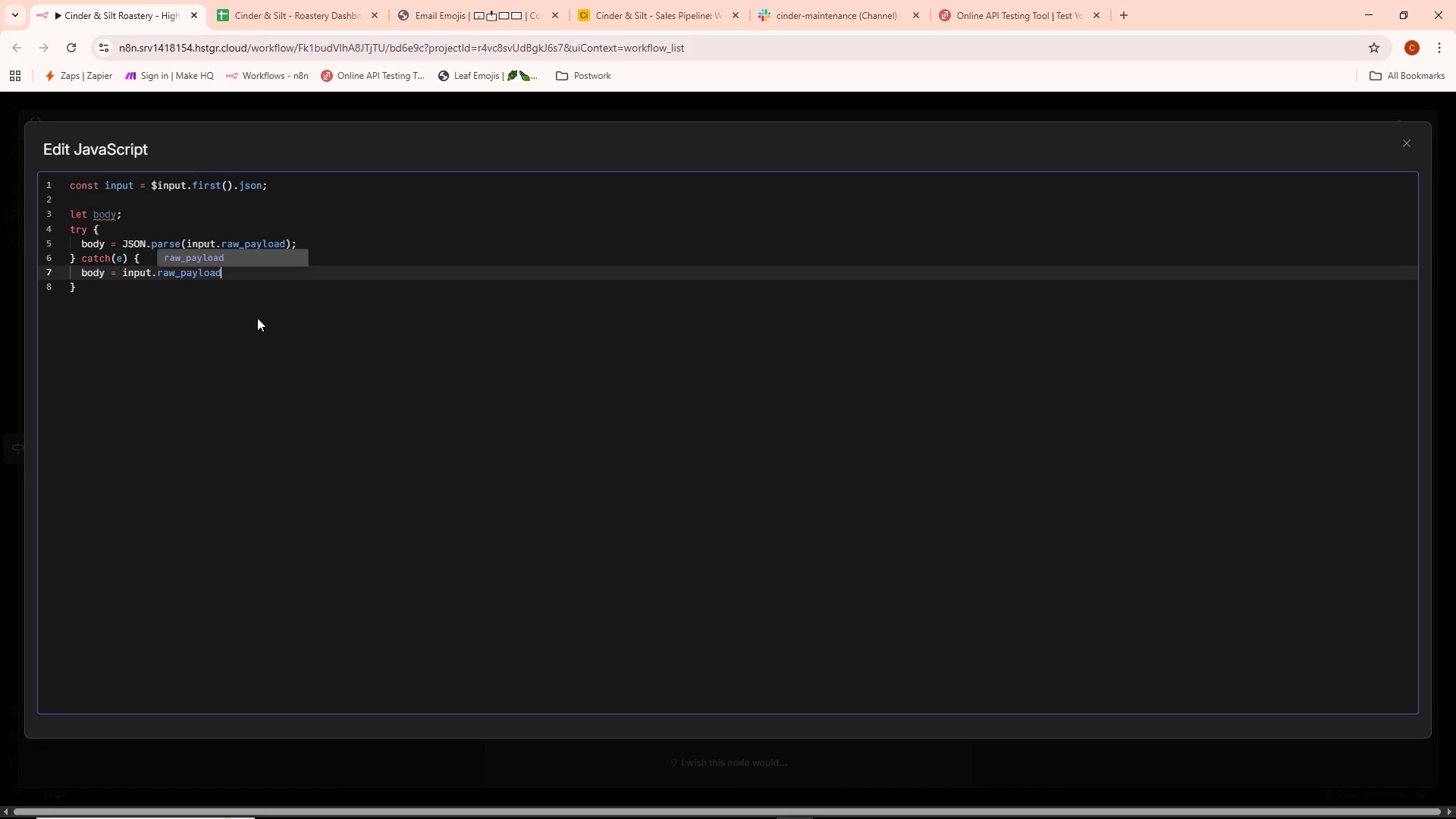 
type( || input.)
 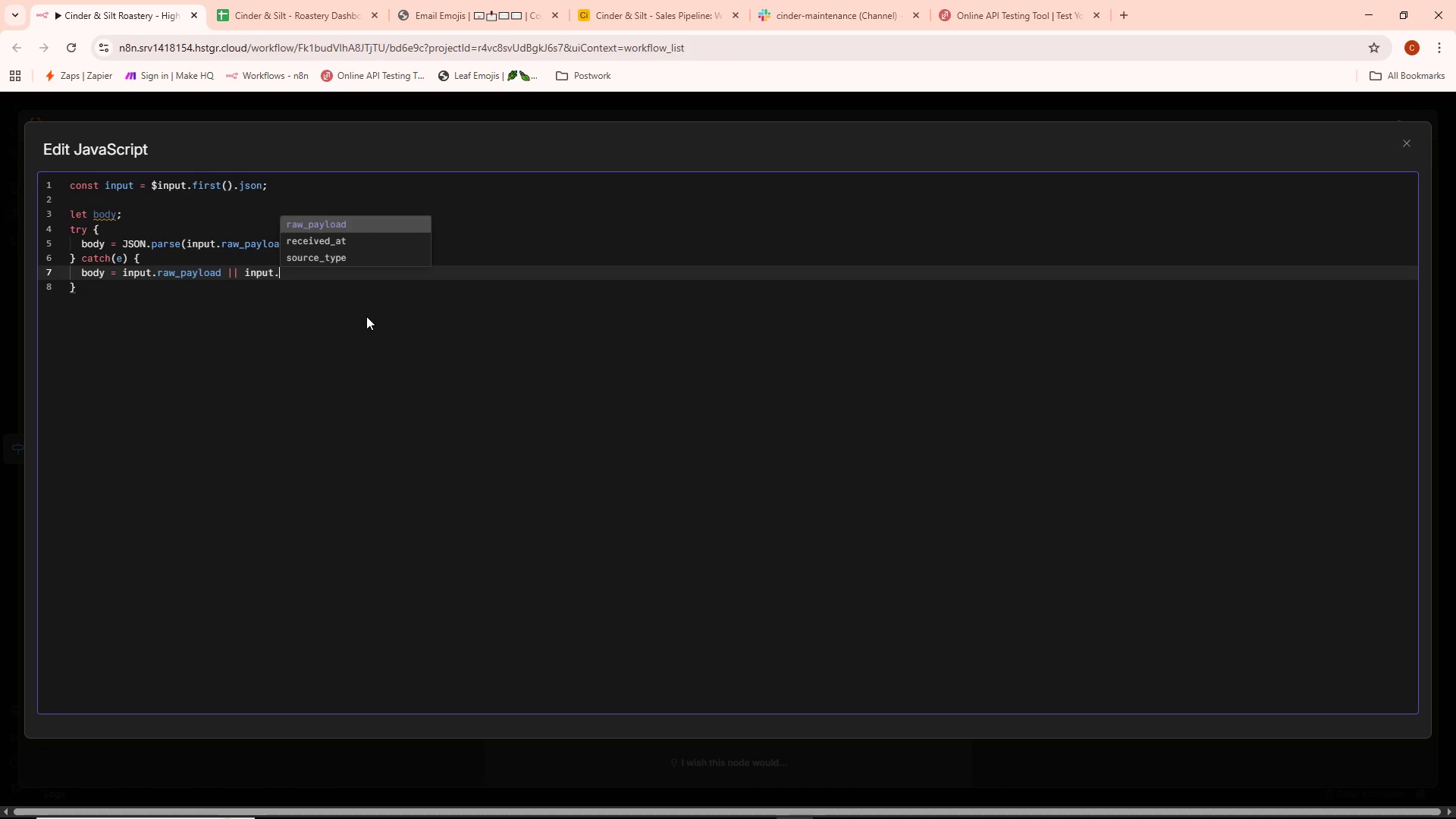 
type(body || input:)
key(Backspace)
type(;)
 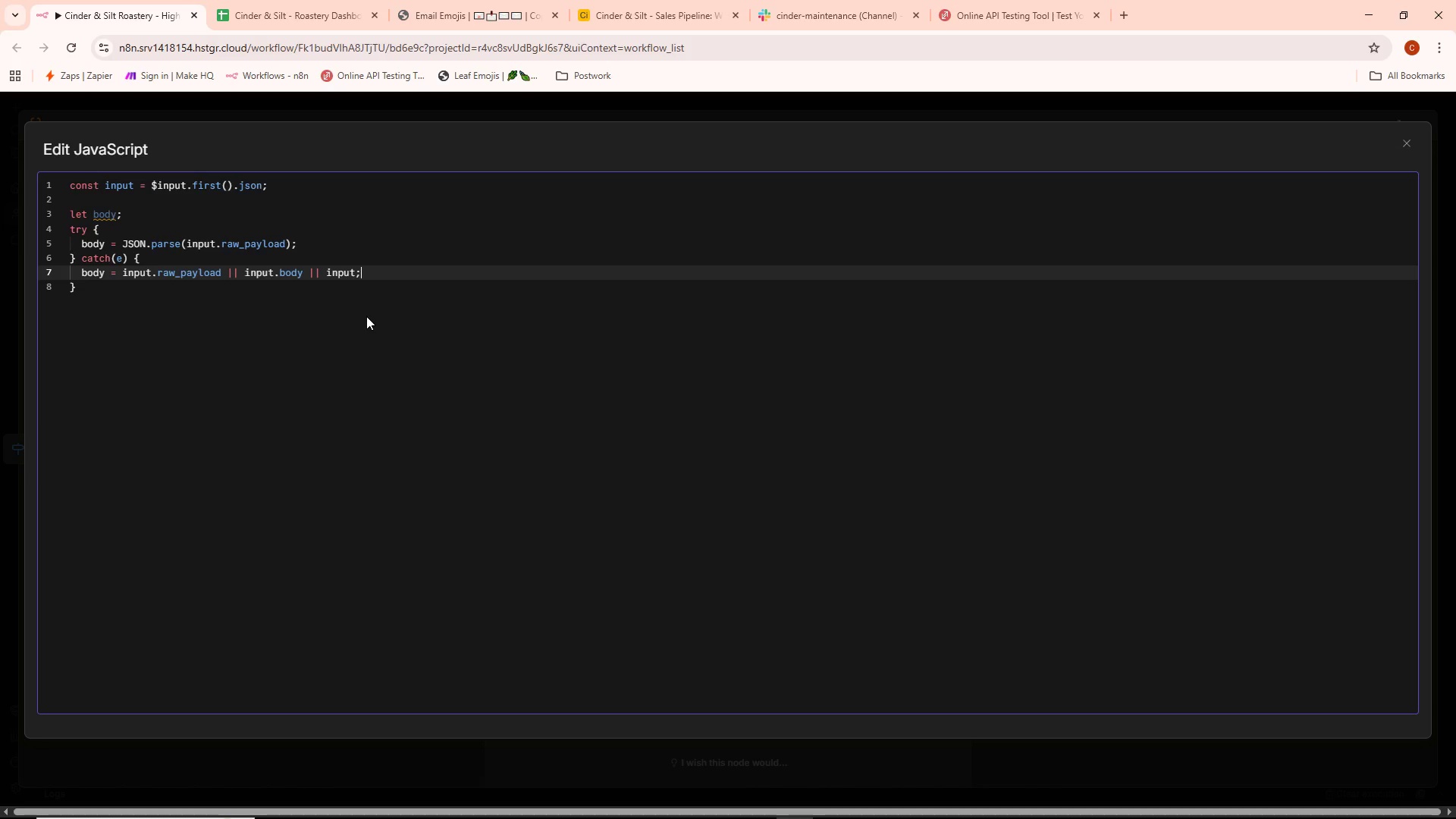 
left_click([83, 297])
 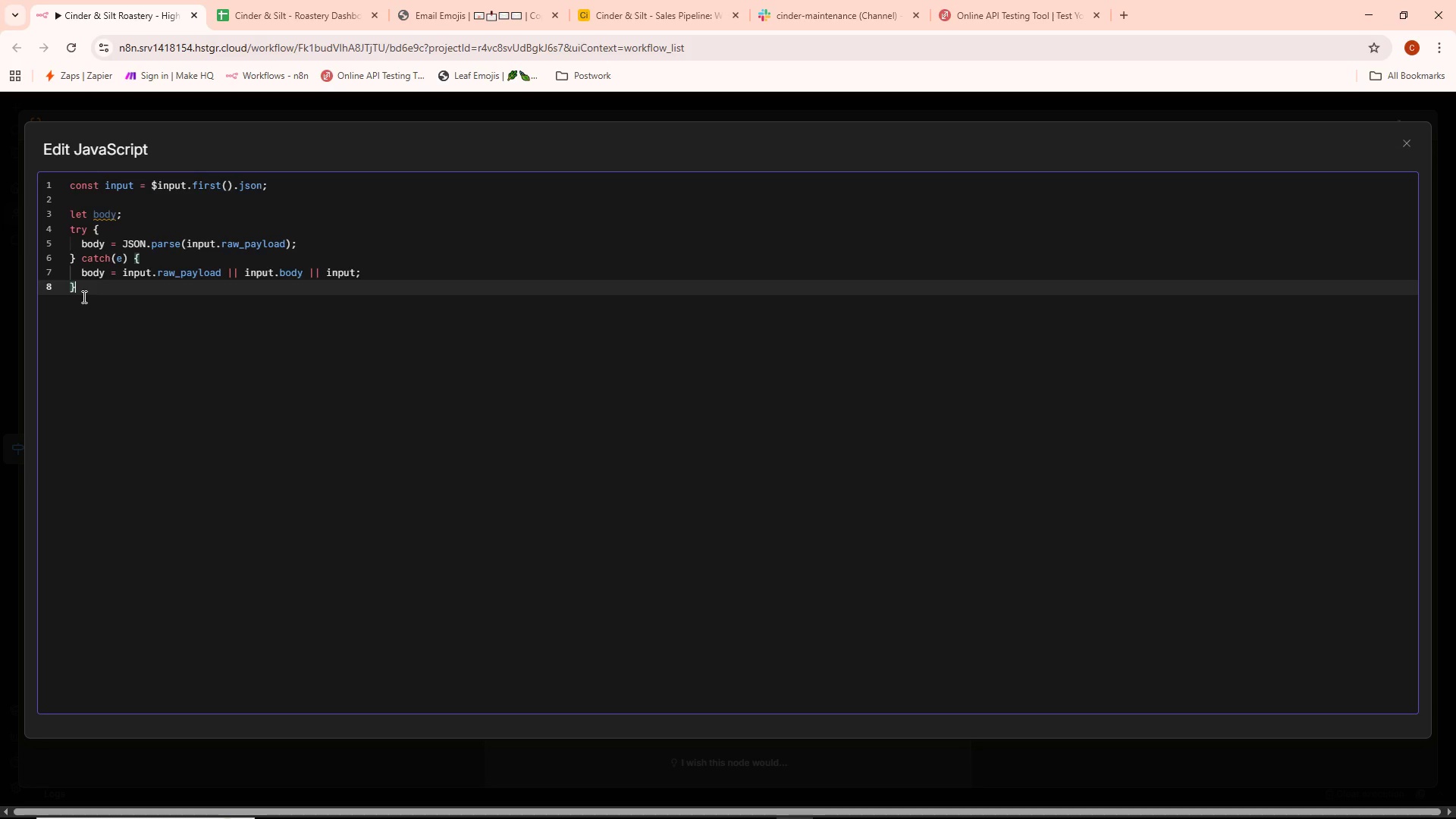 
wait(8.62)
 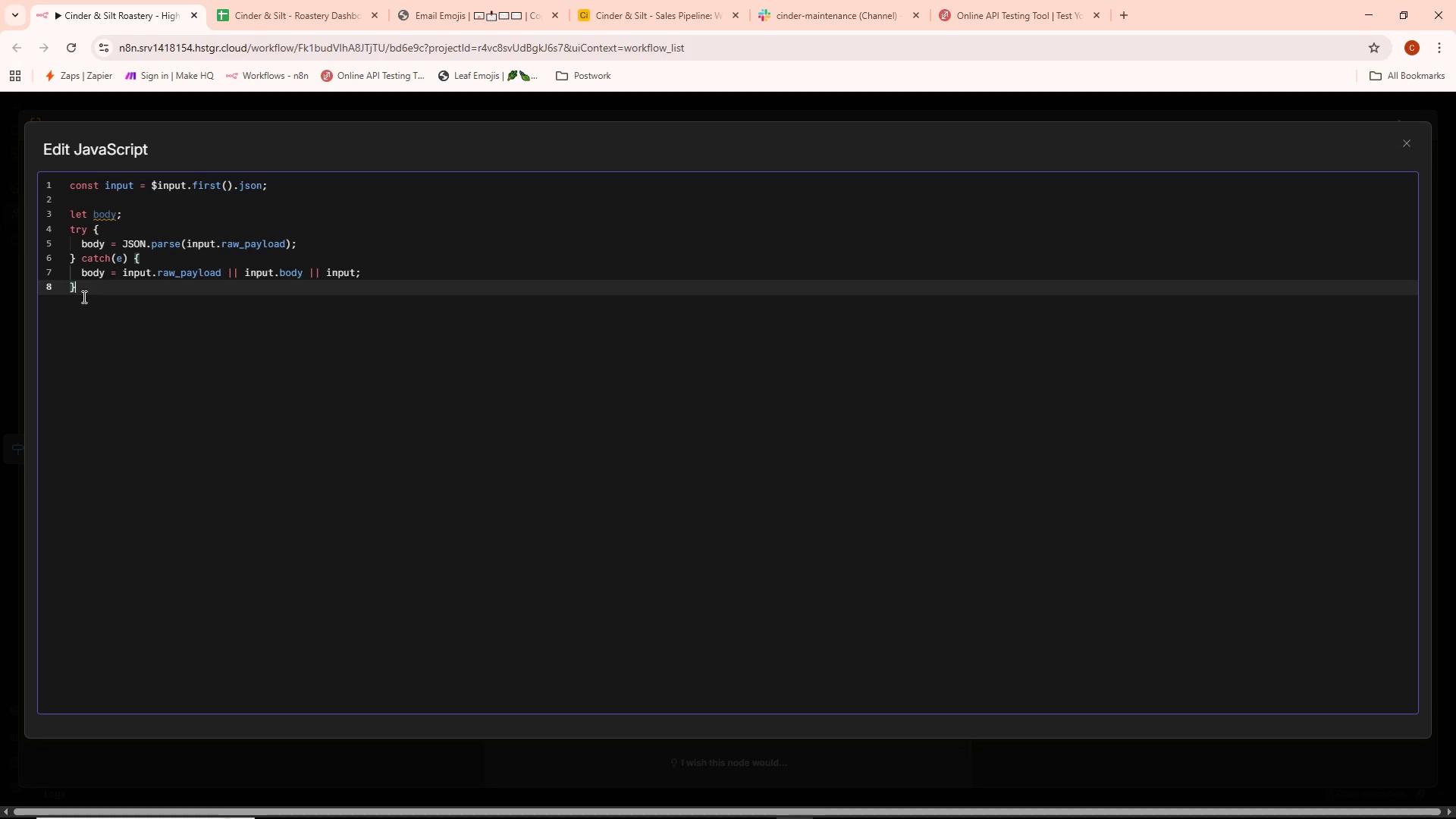 
key(Enter)
 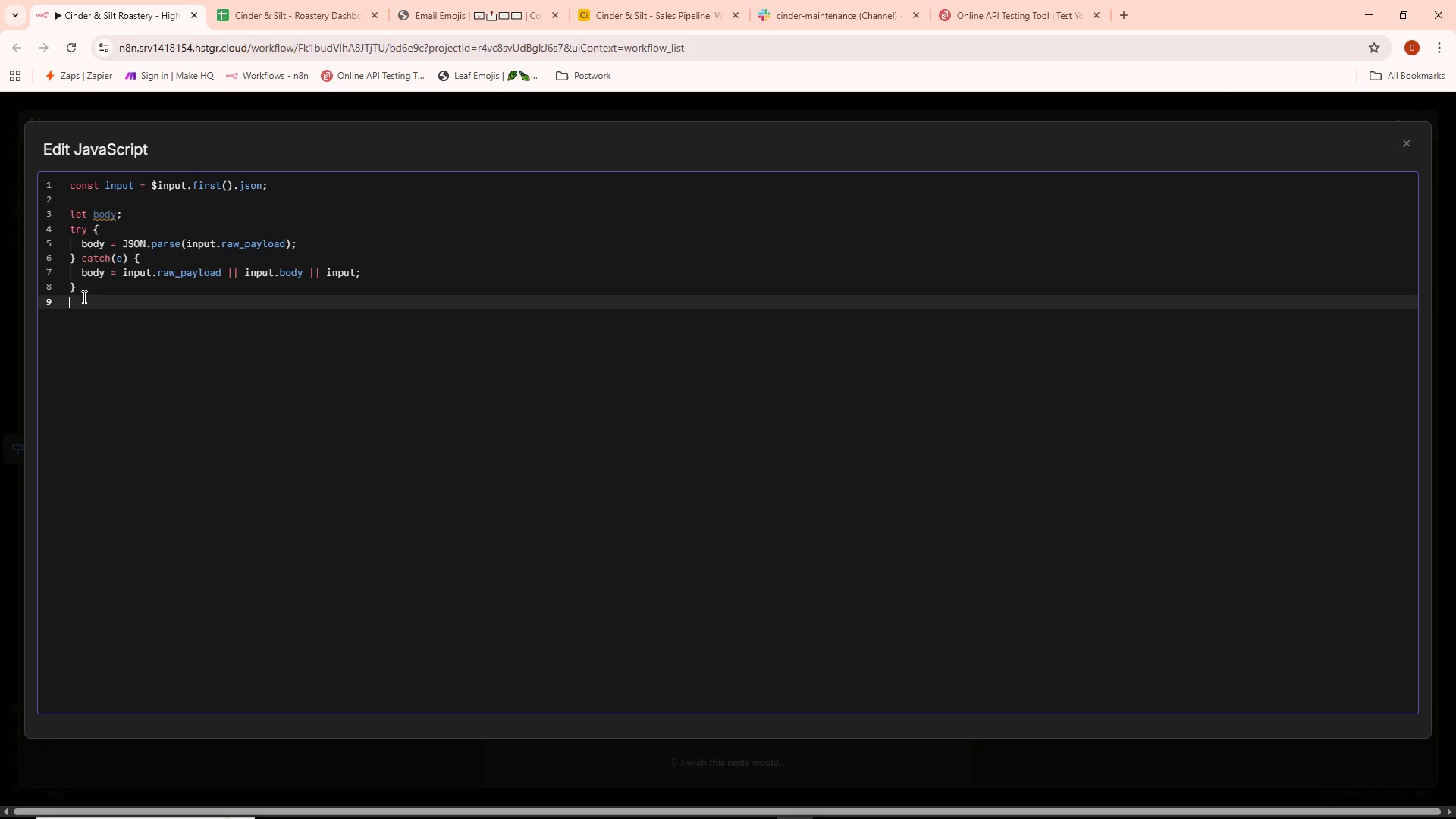 
key(Enter)
 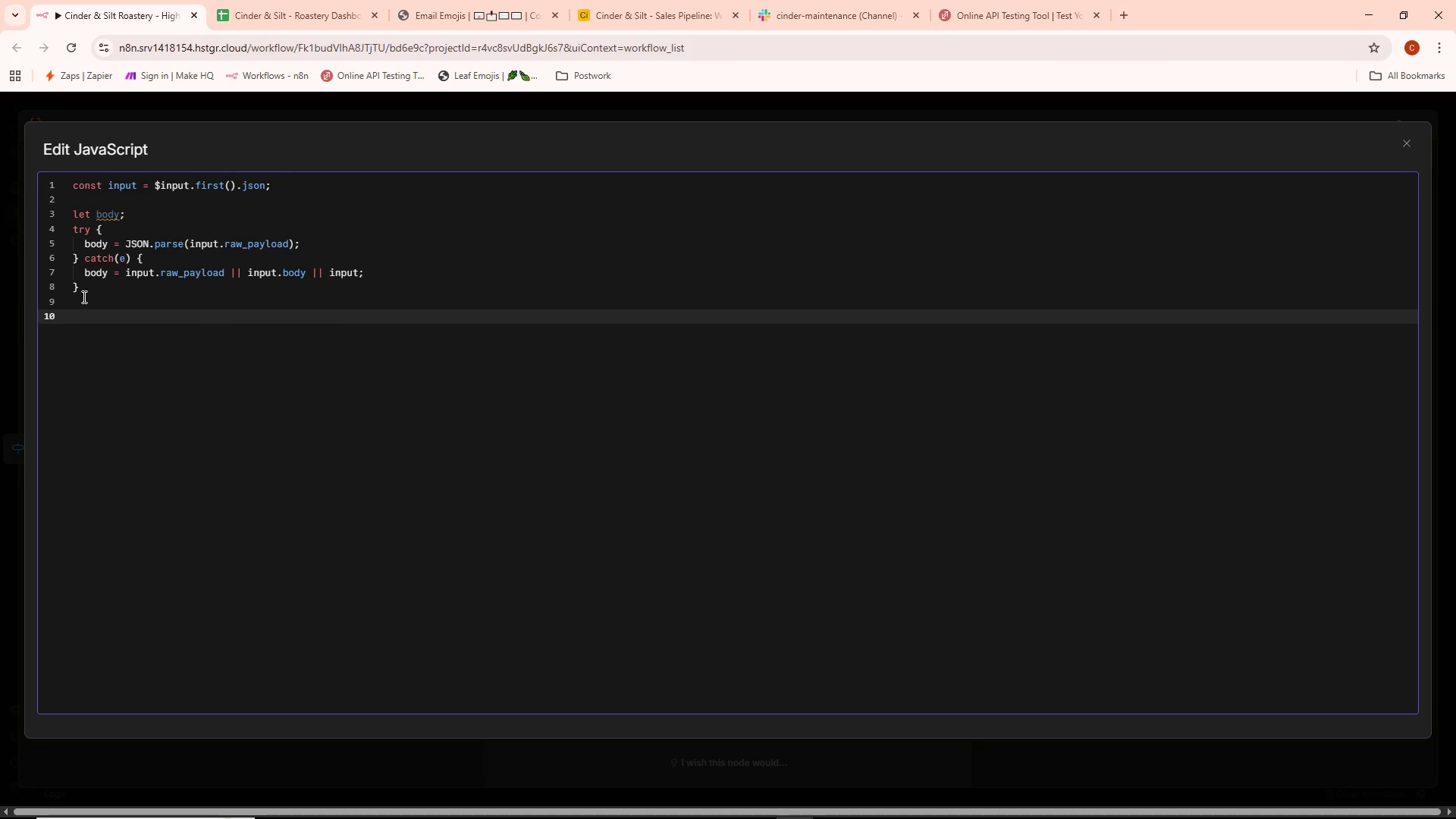 
type(cosnt)
 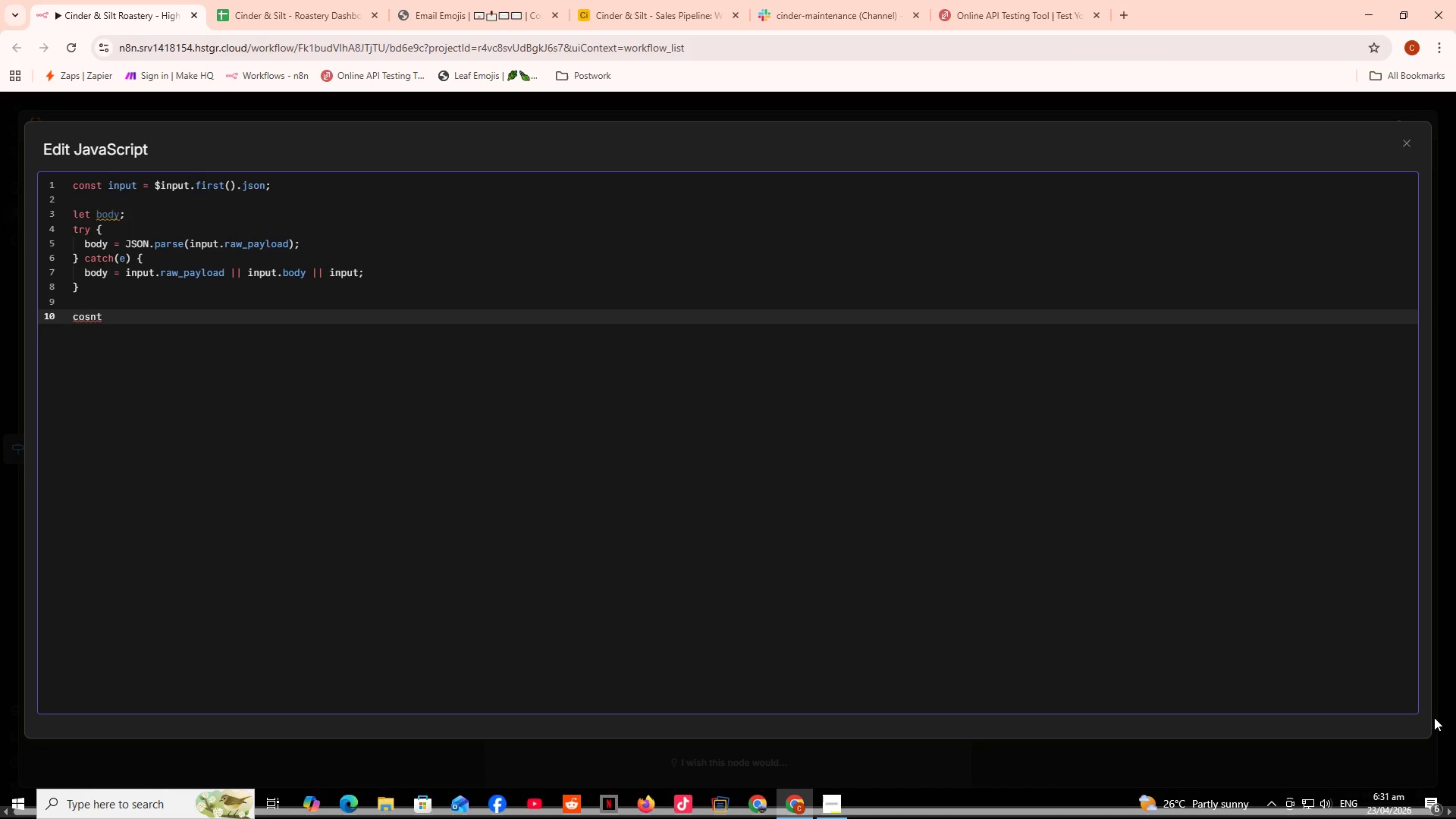 
key(Control+ControlLeft)
 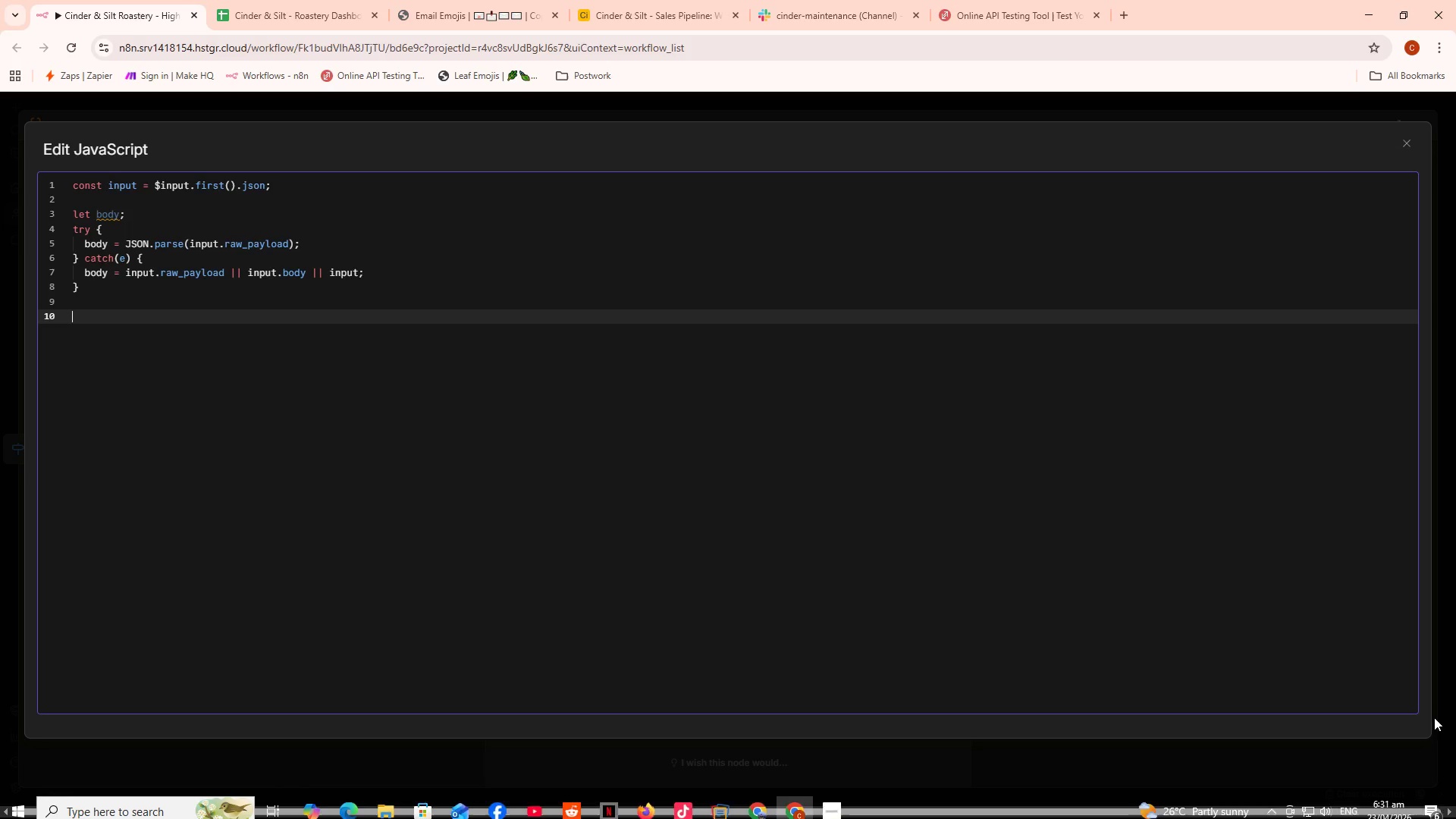 
key(Control+Backspace)
 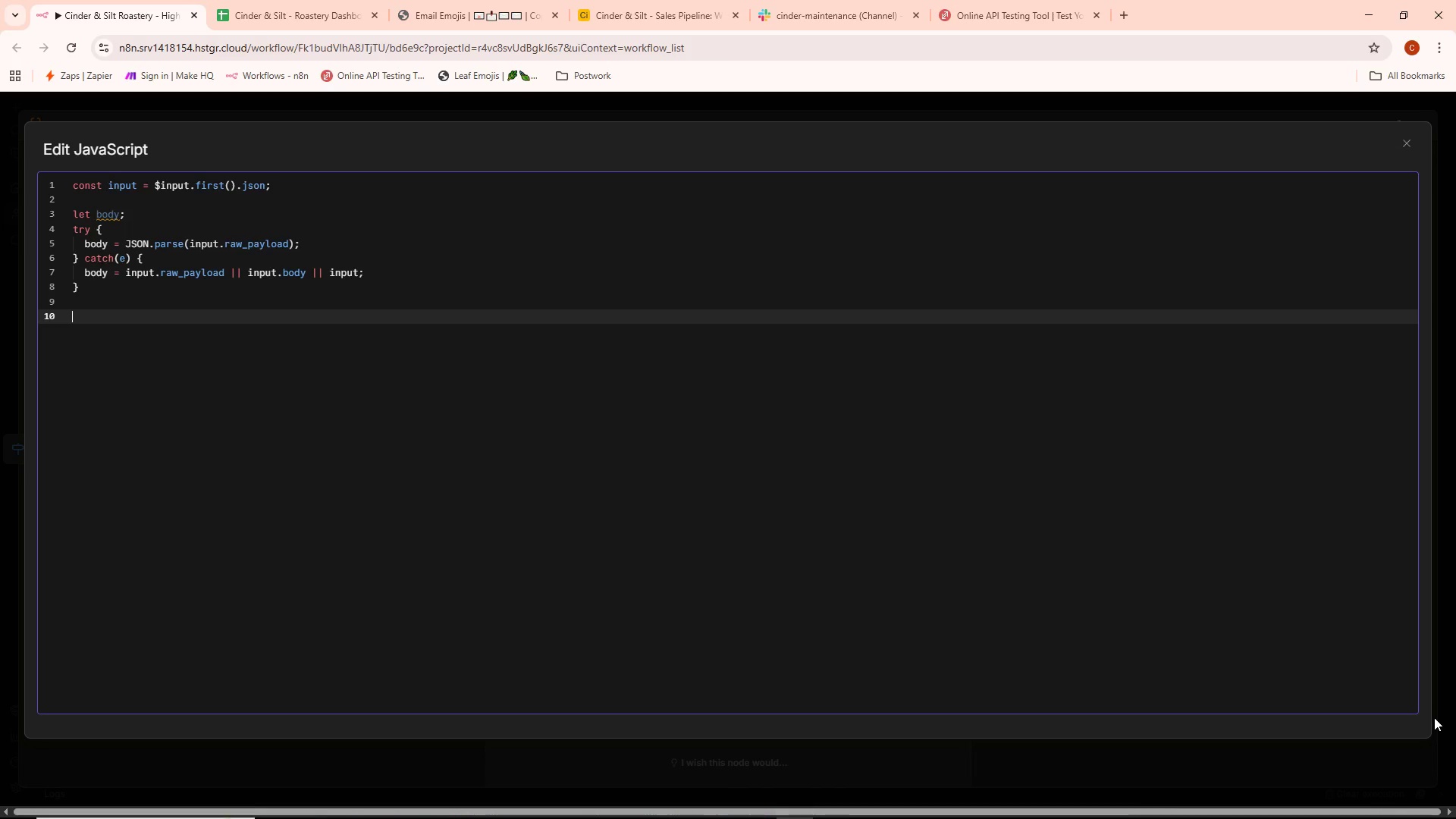 
type(const timestamp currentStock)
 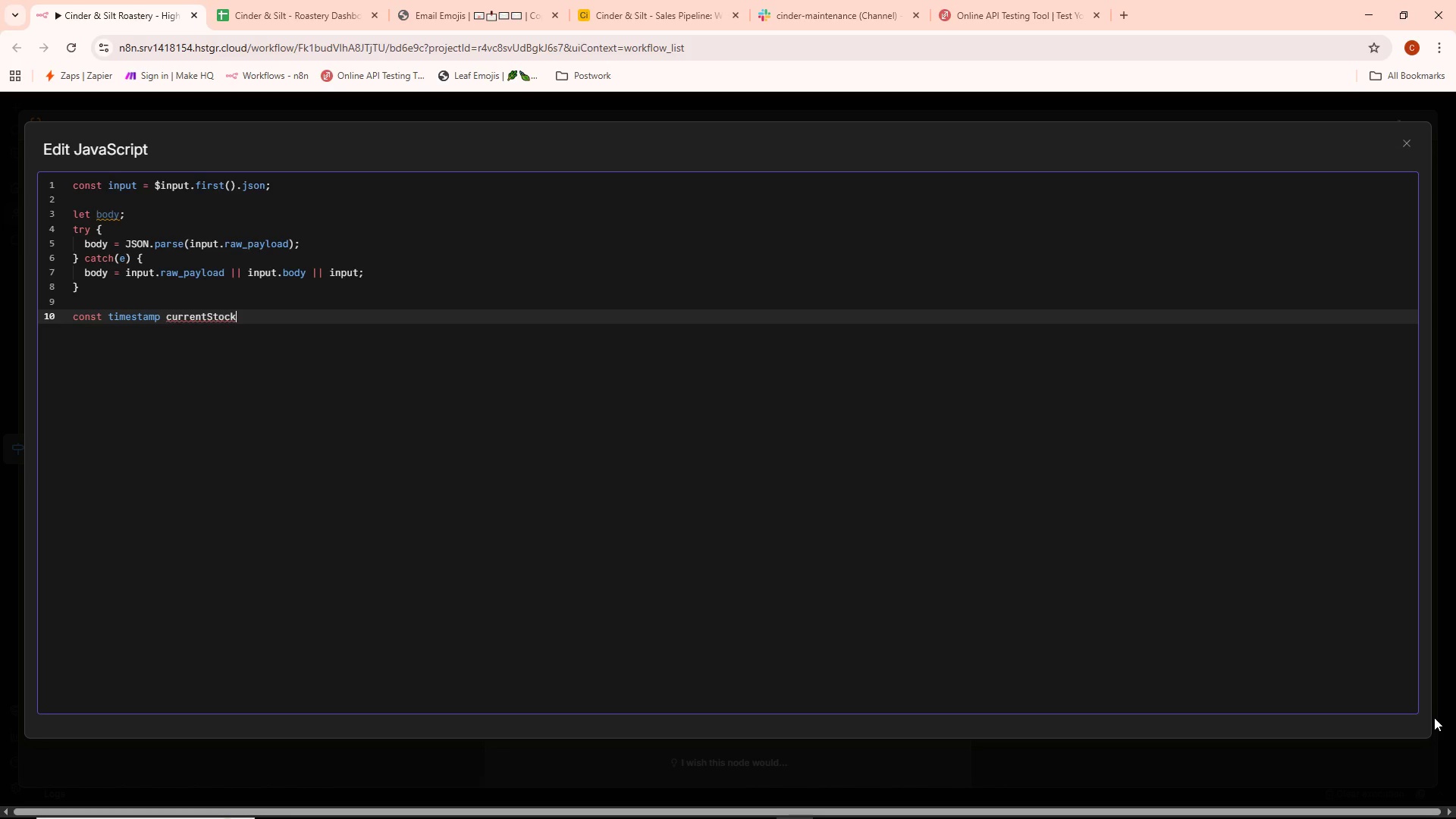 
type( = parseFloat)
 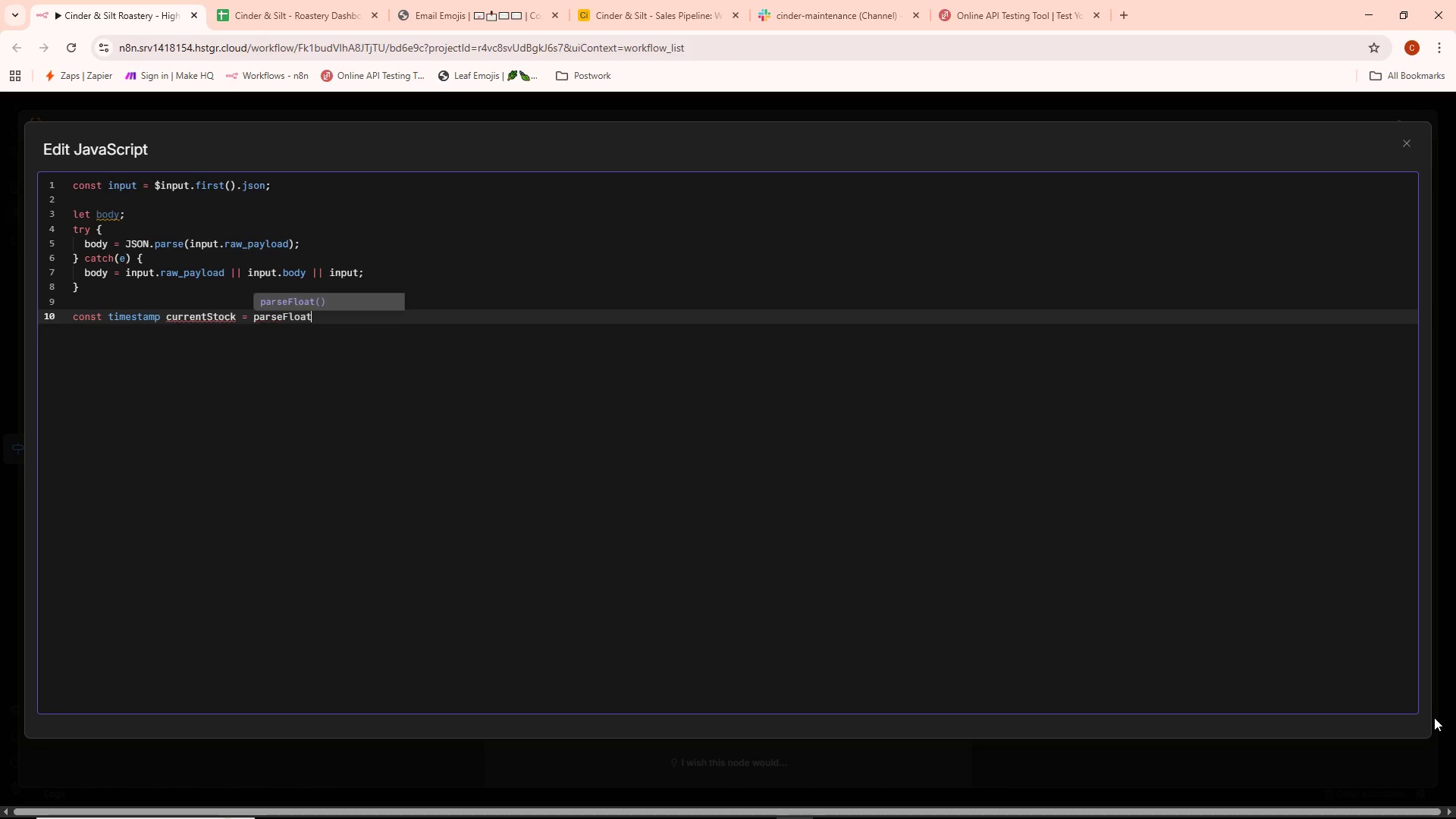 
key(Shift+BracketLeft)
 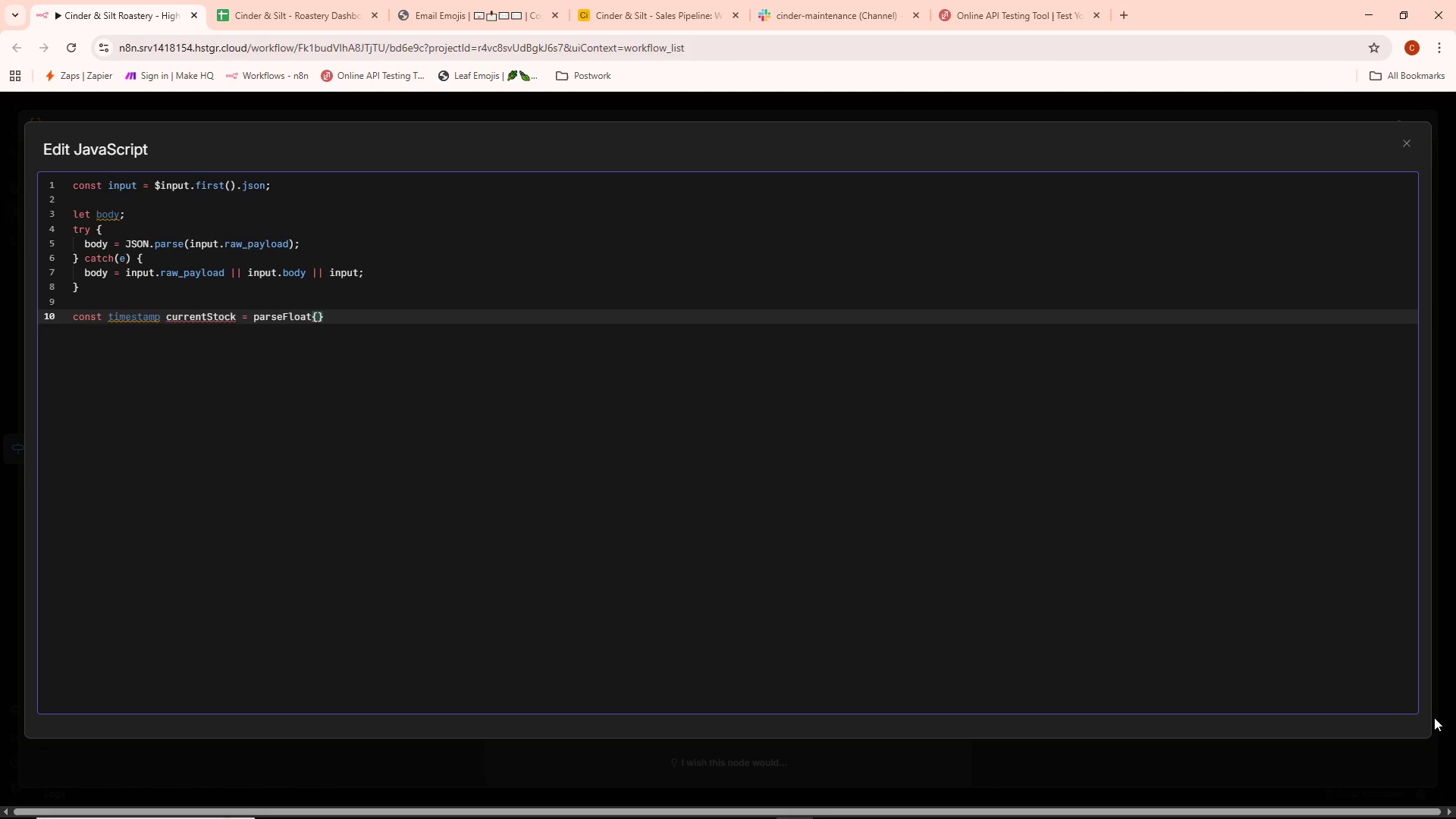 
key(Backspace)
 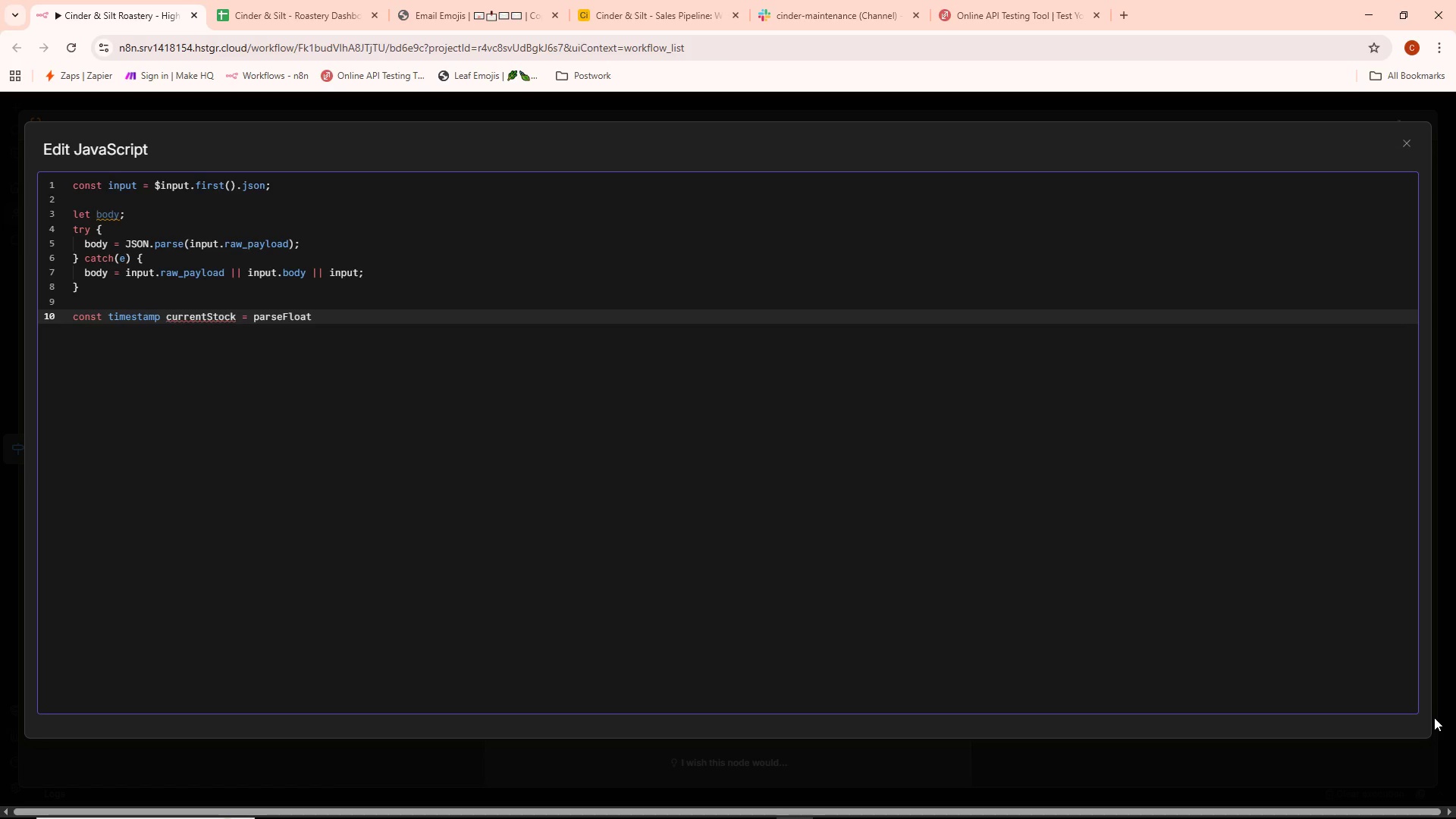 
key(Shift+9)
 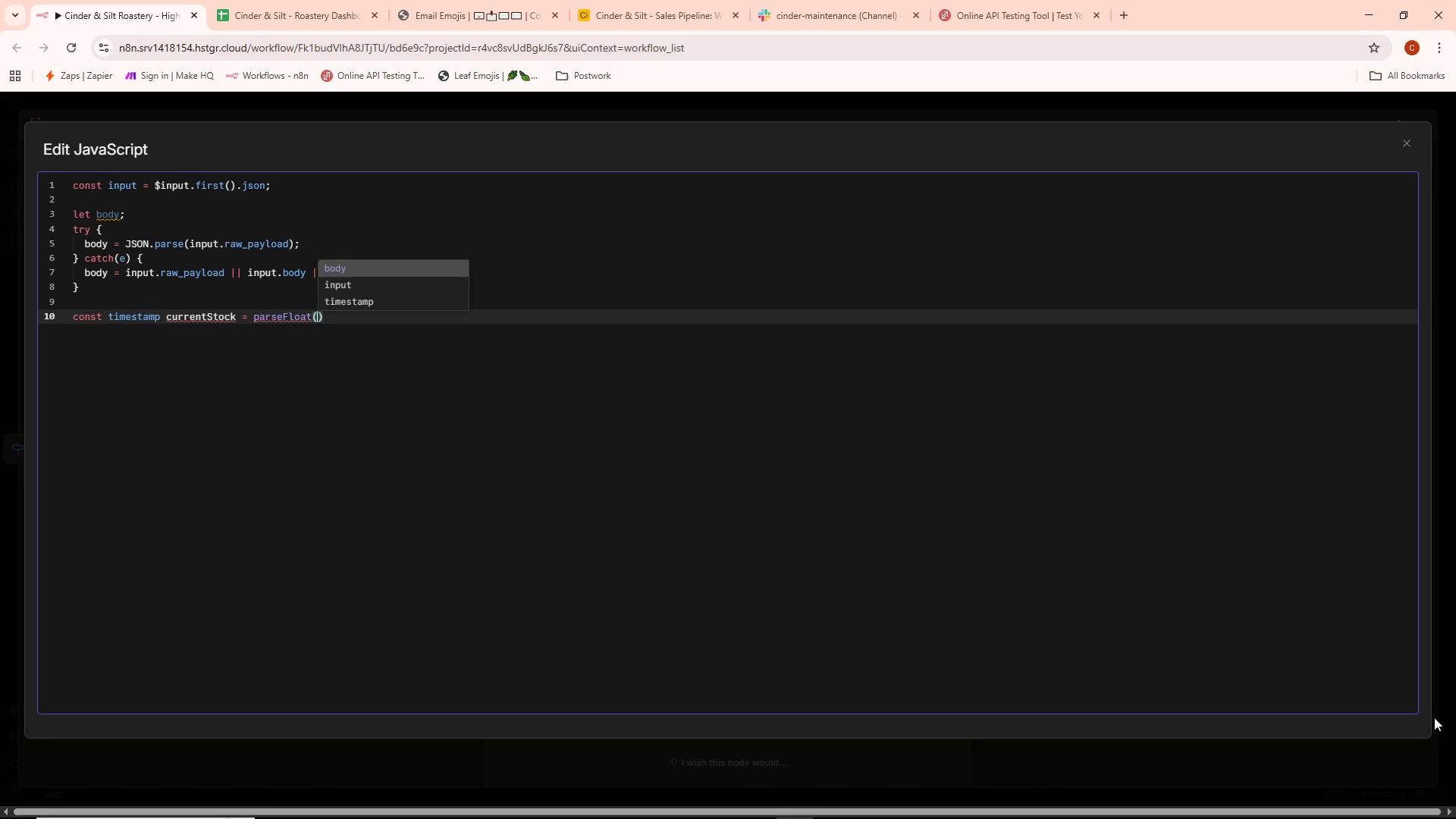 
wait(6.59)
 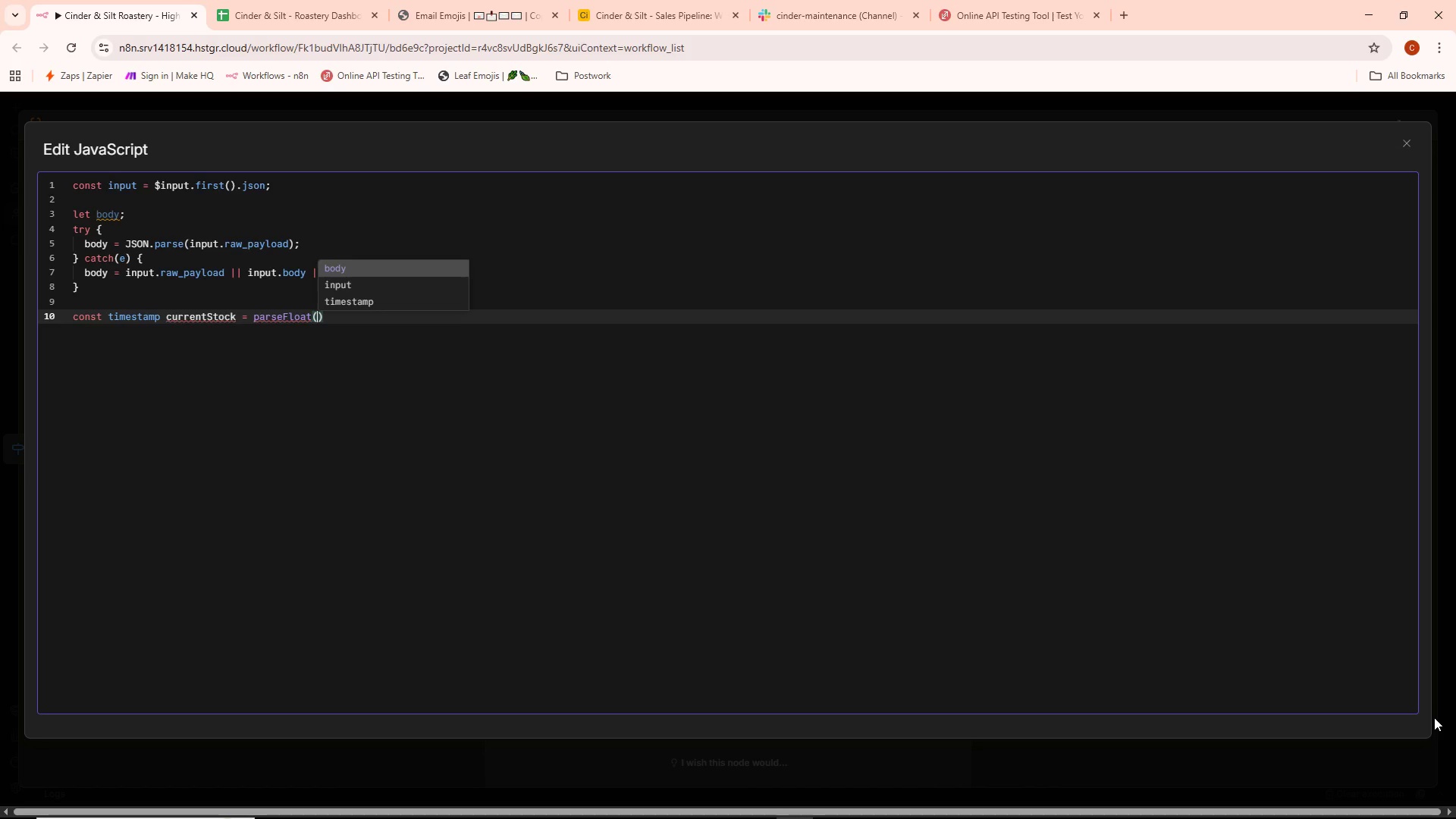 
type(body.reorder_)
 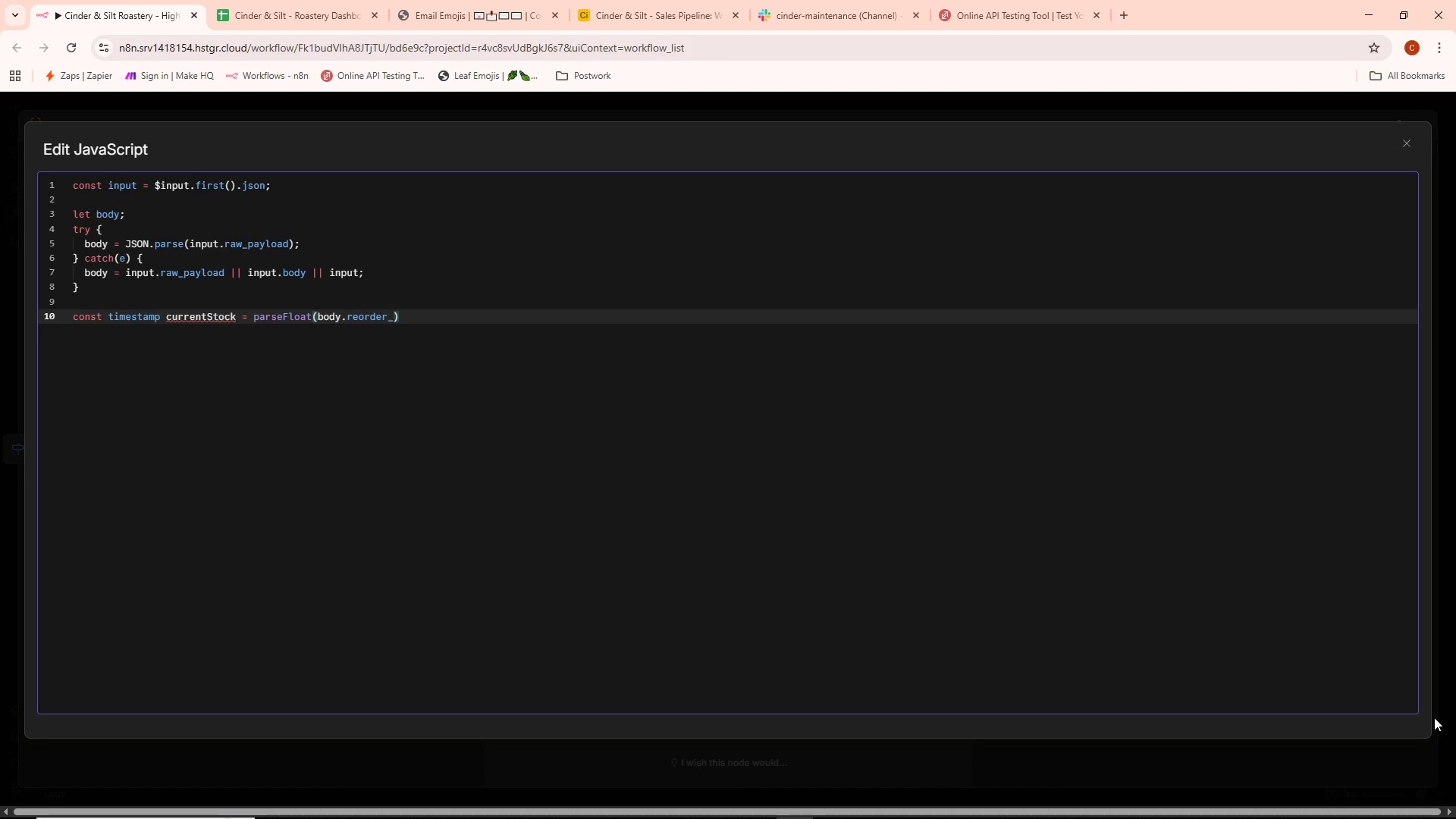 
type(threshold)
 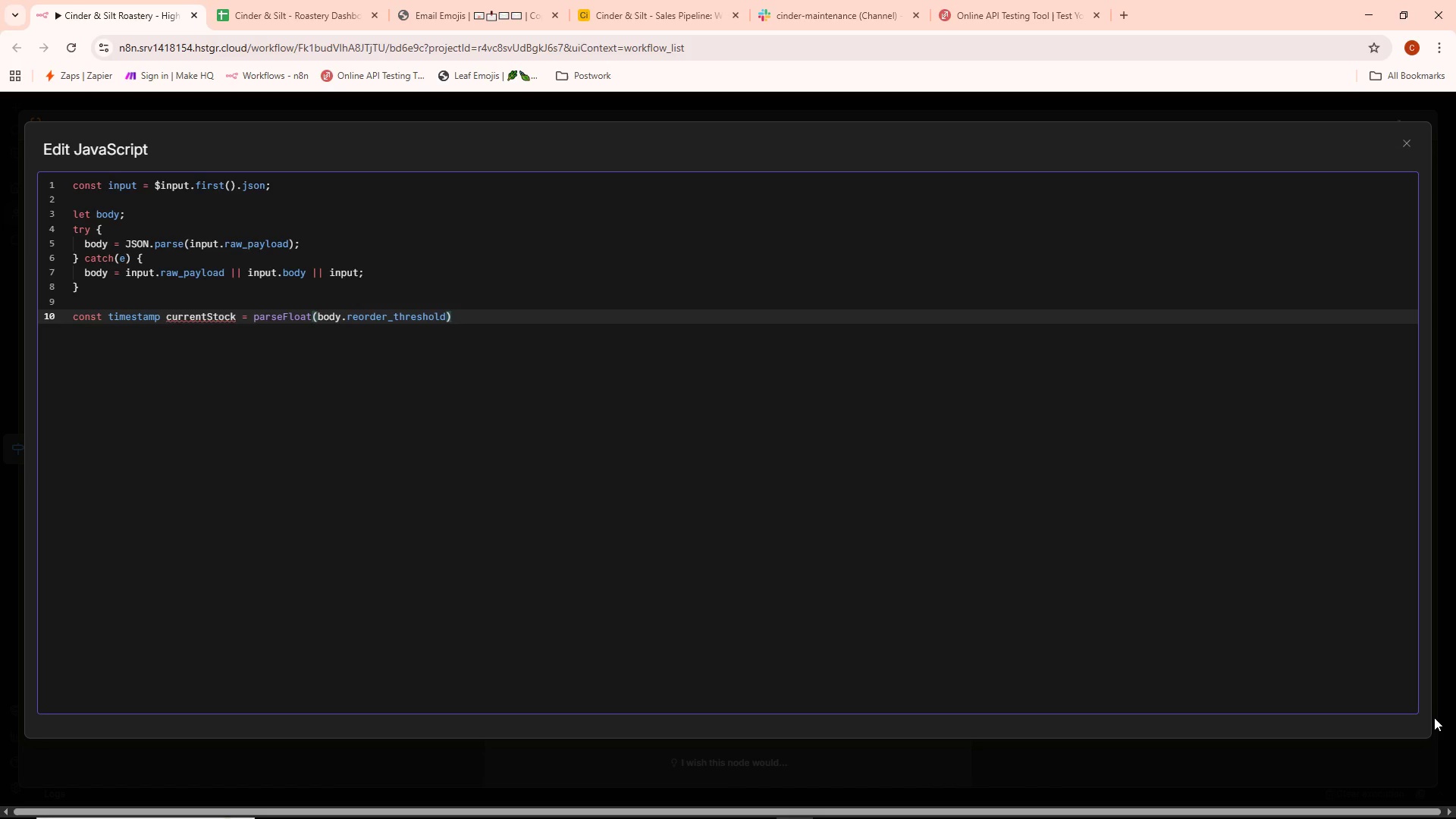 
wait(8.19)
 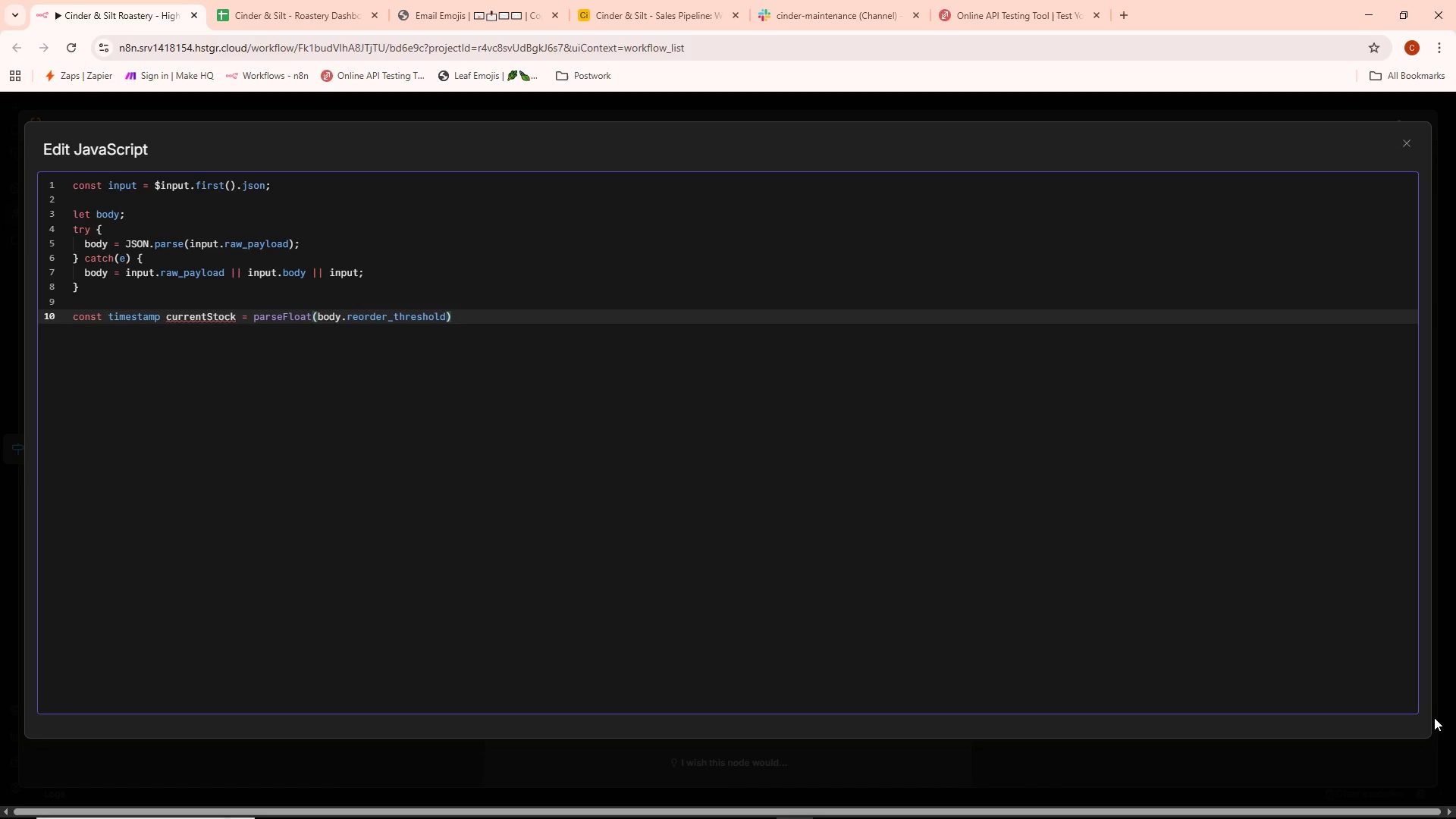 
key(Backspace)
key(Backspace)
key(Backspace)
key(Backspace)
key(Backspace)
key(Backspace)
key(Backspace)
key(Backspace)
key(Backspace)
key(Backspace)
key(Backspace)
key(Backspace)
key(Backspace)
key(Backspace)
key(Backspace)
key(Backspace)
key(Backspace)
type(current_stock_kg)
 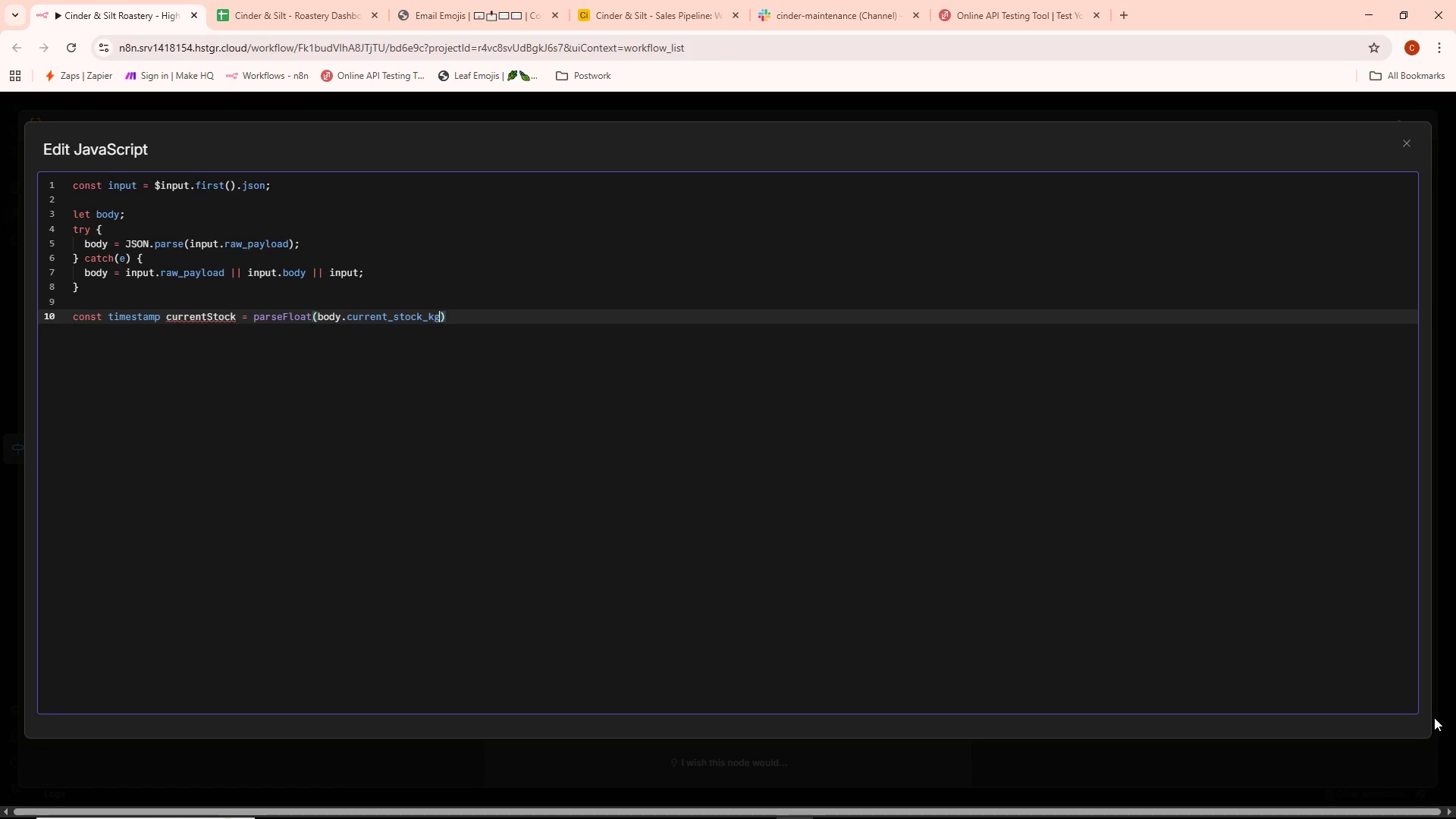 
key(ArrowRight)
 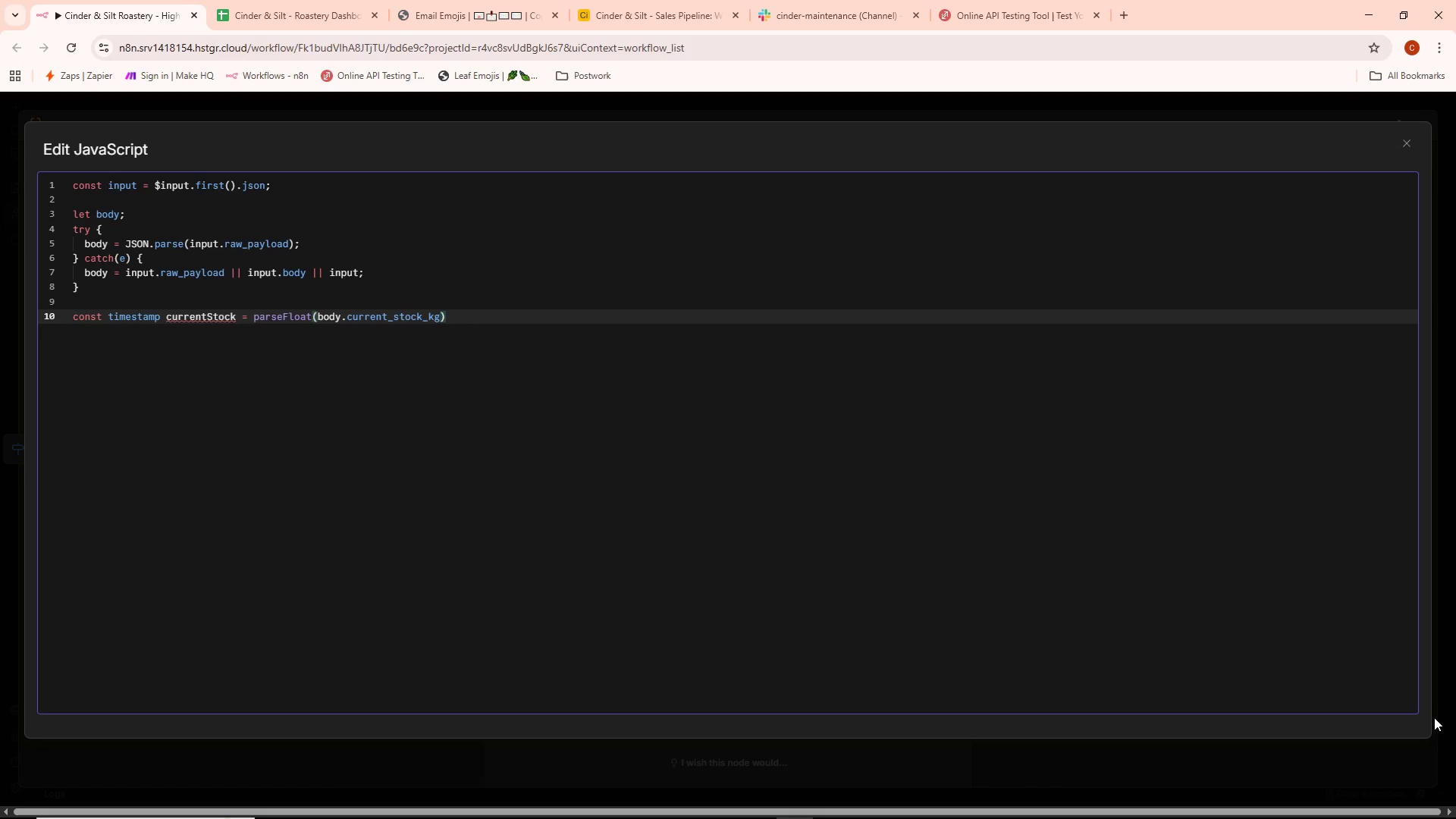 
key(Space)
 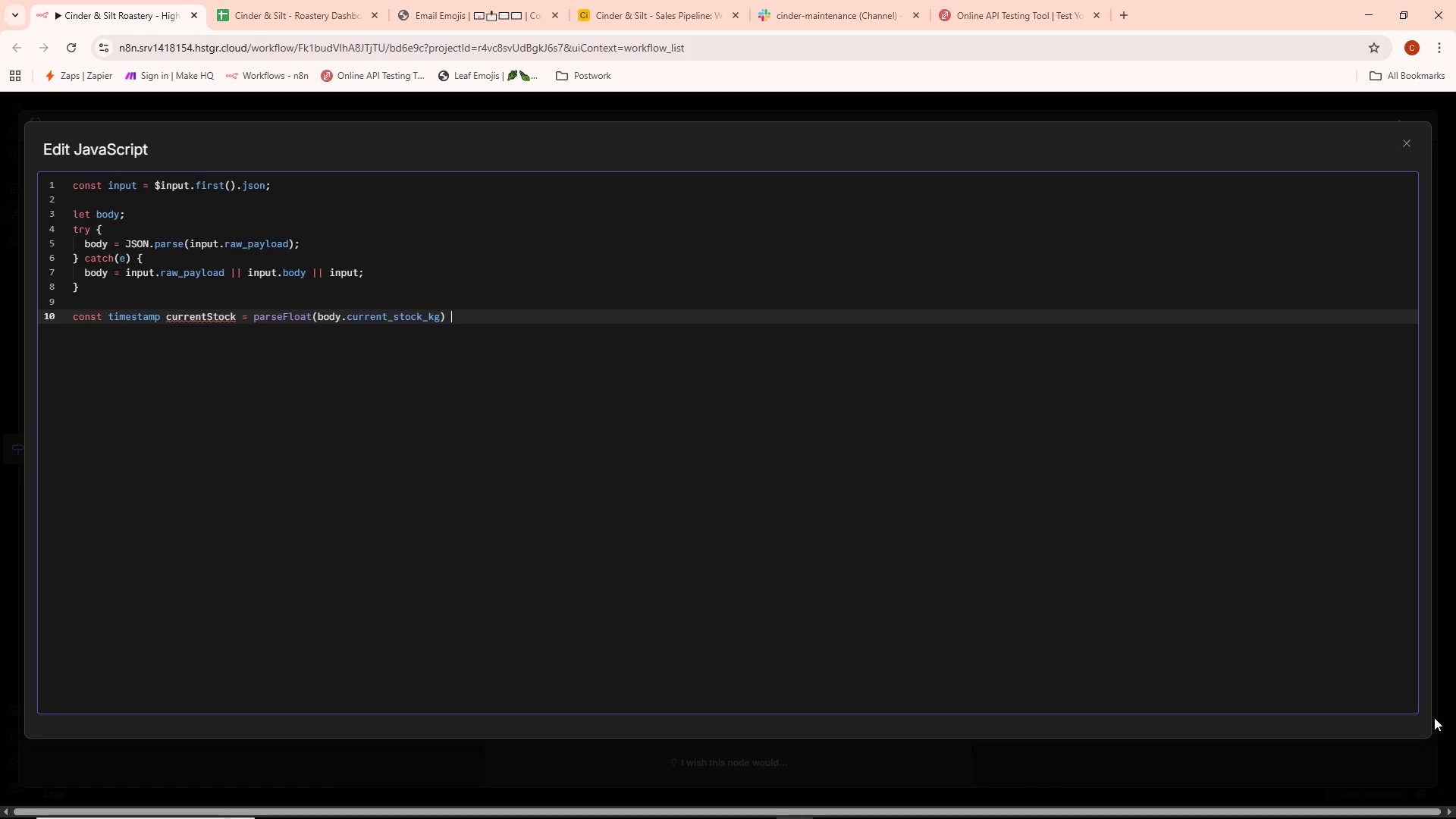 
key(Shift+Backslash)
 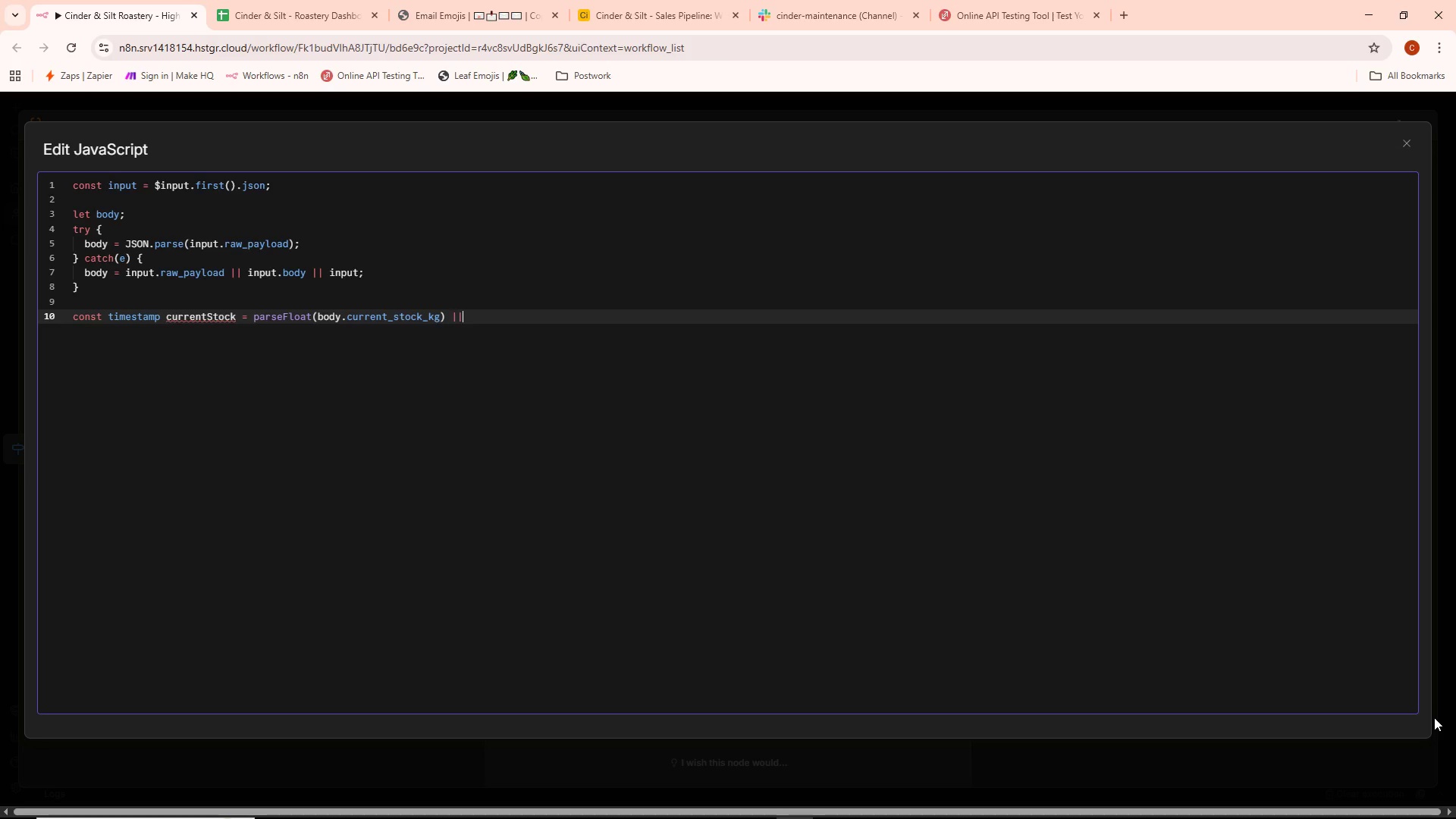 
key(Shift+Backslash)
 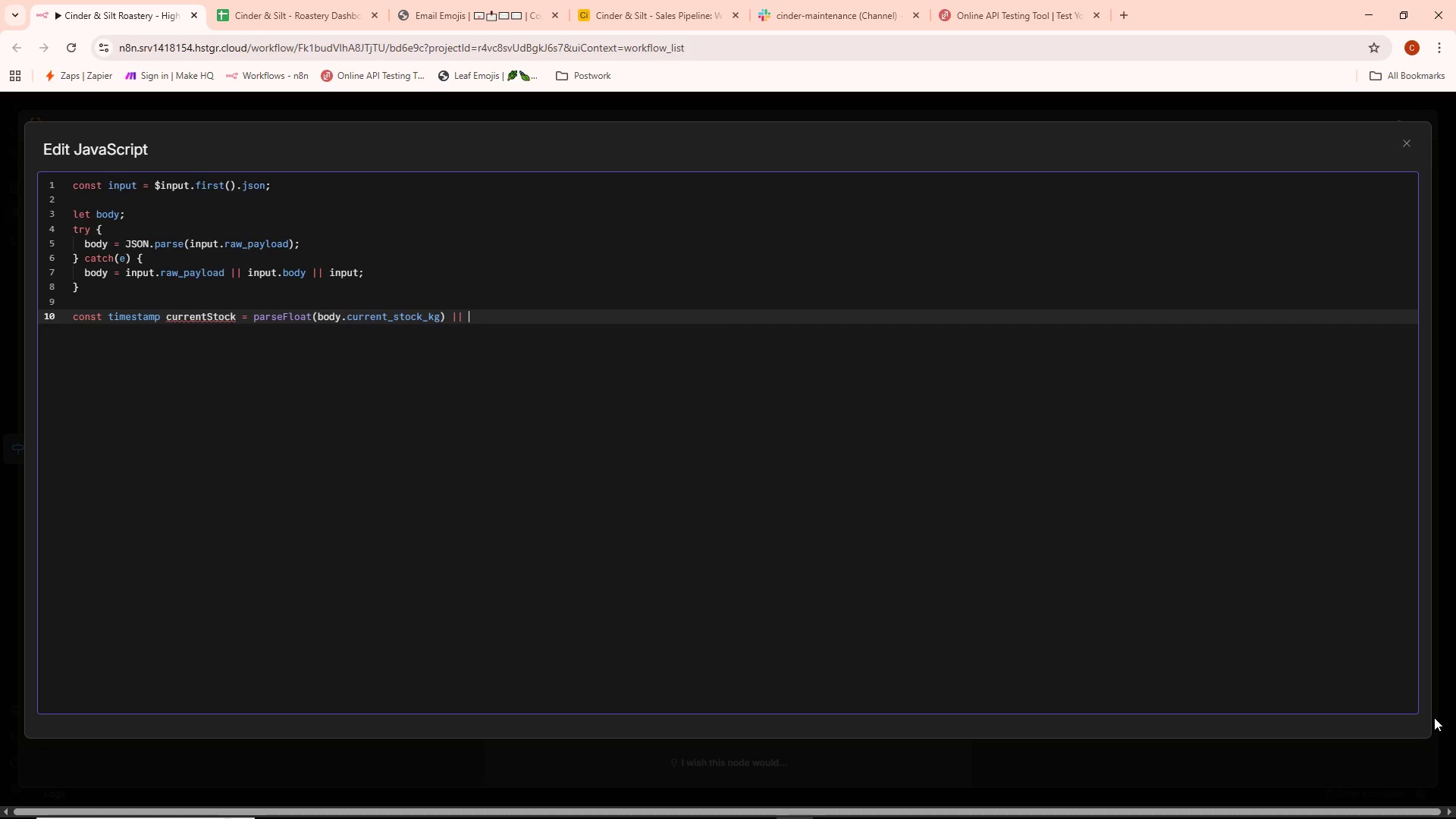 
key(Space)
 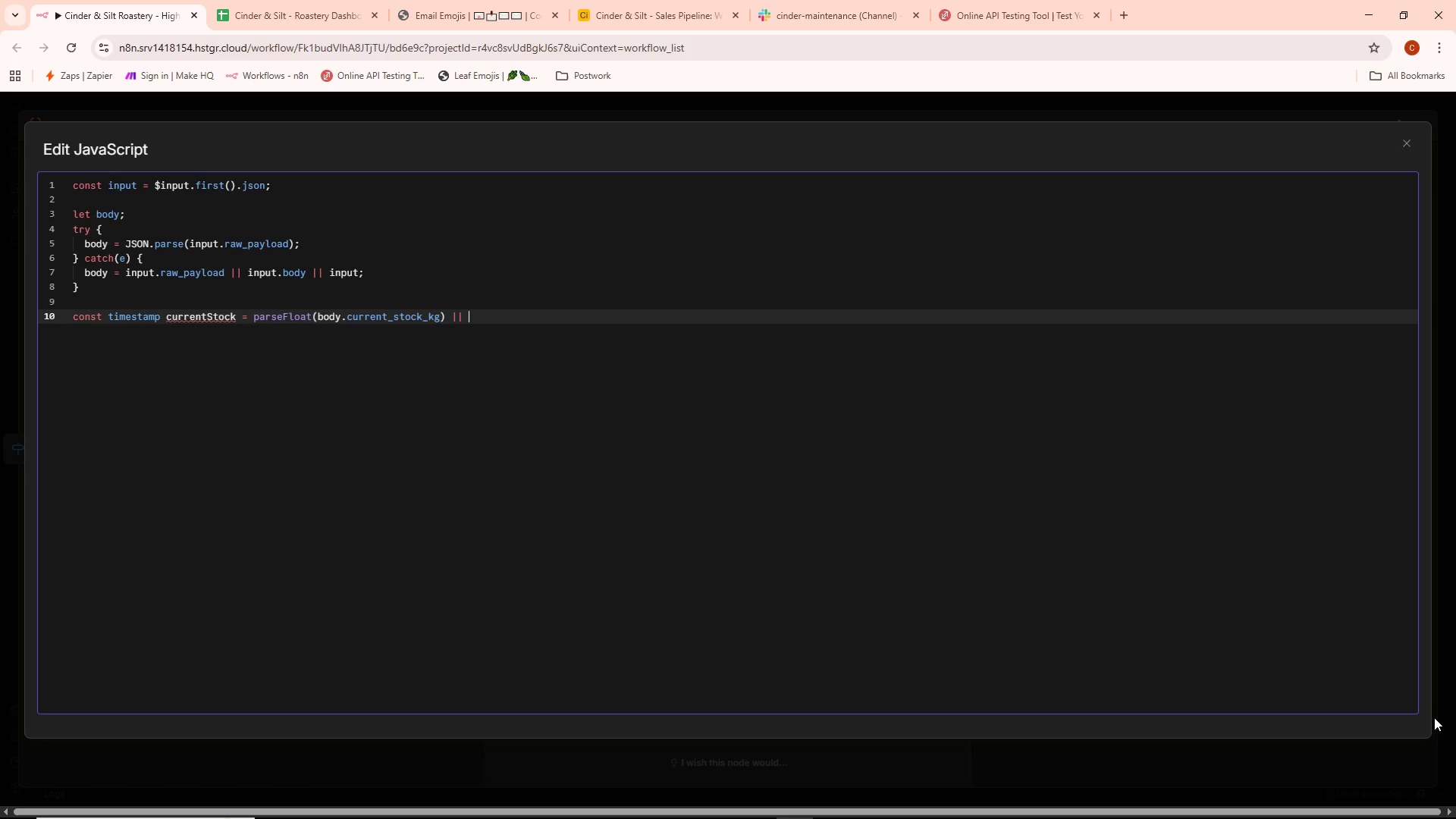 
key(0)
 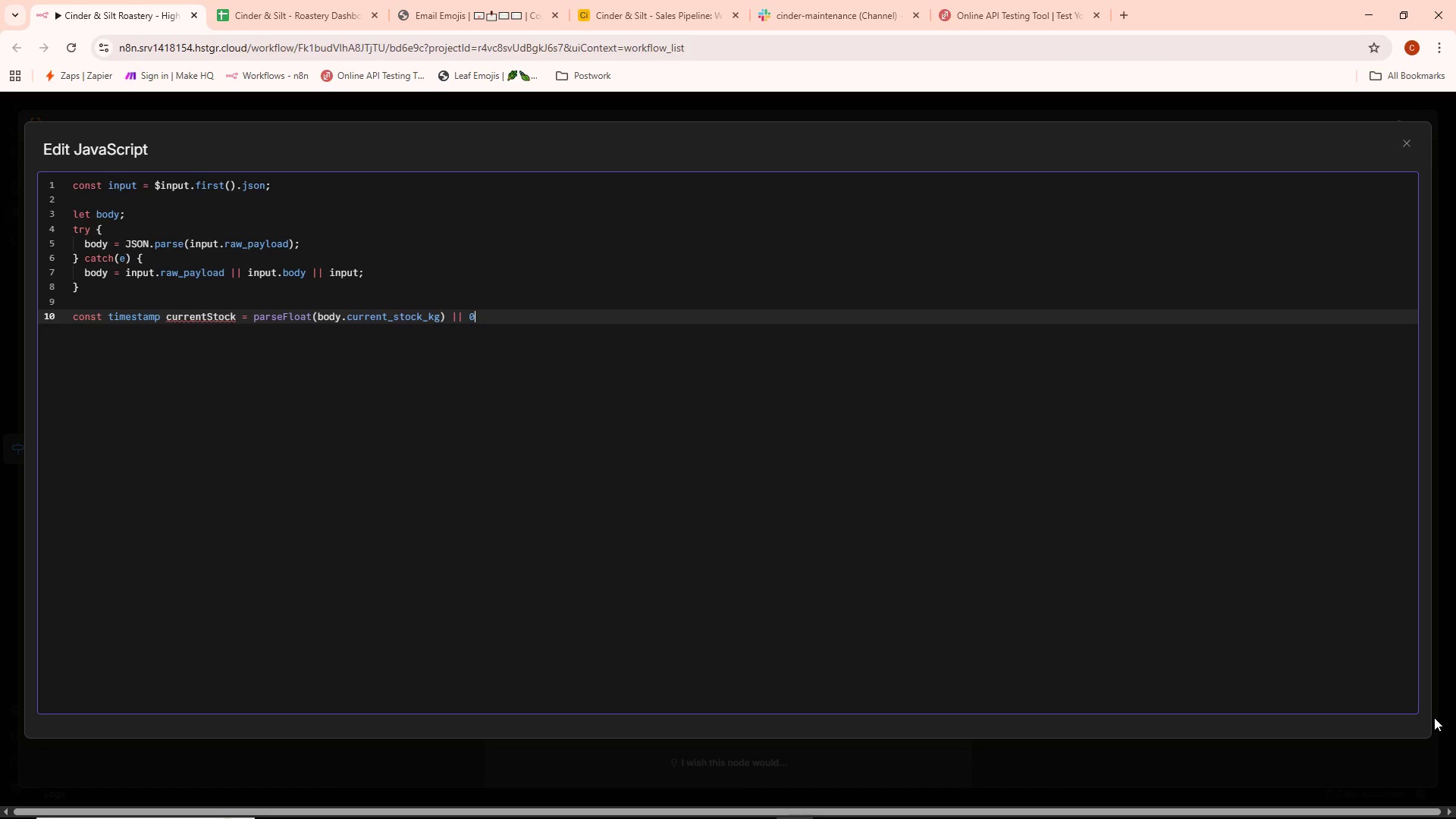 
key(Semicolon)
 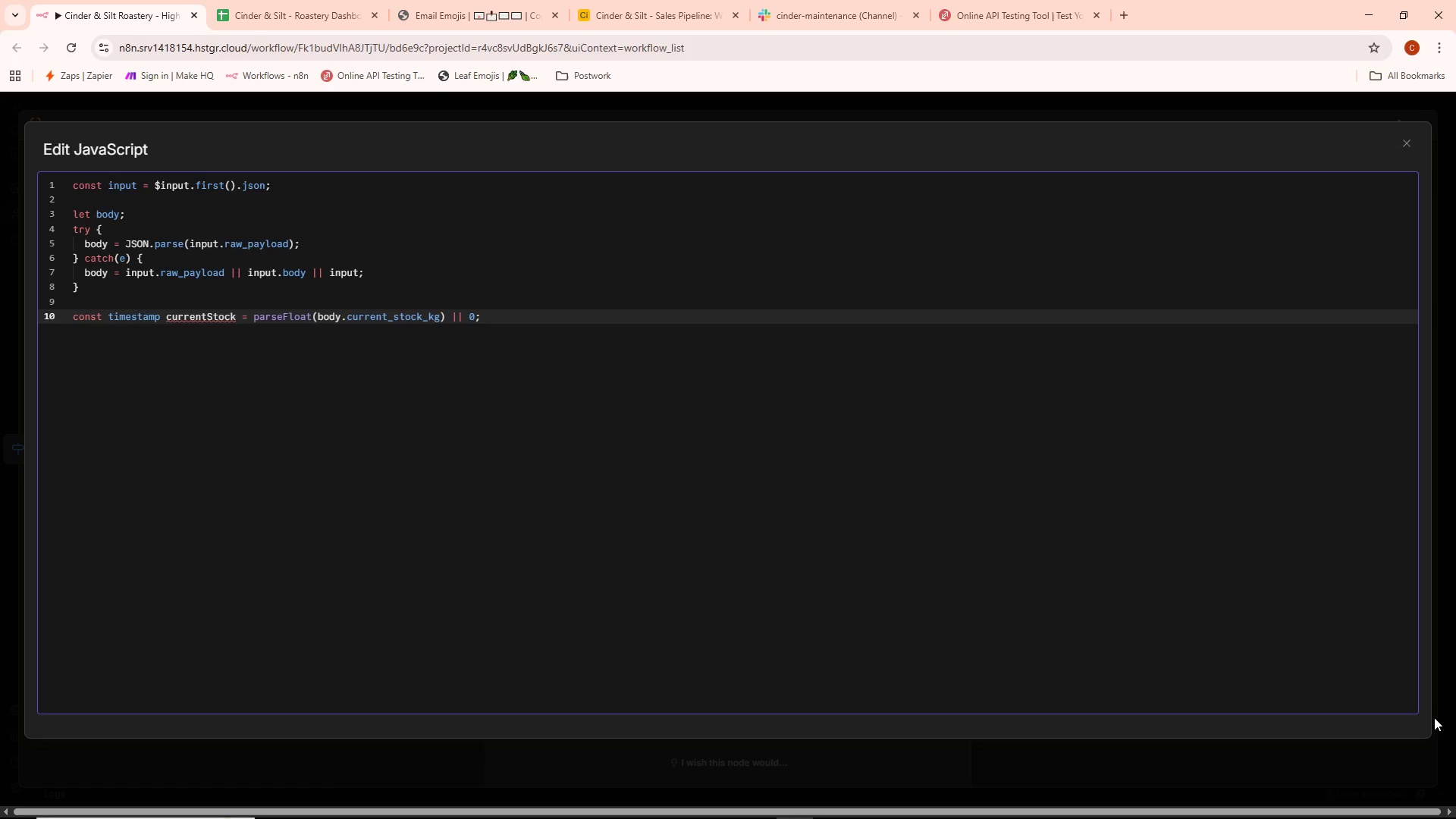 
key(Enter)
 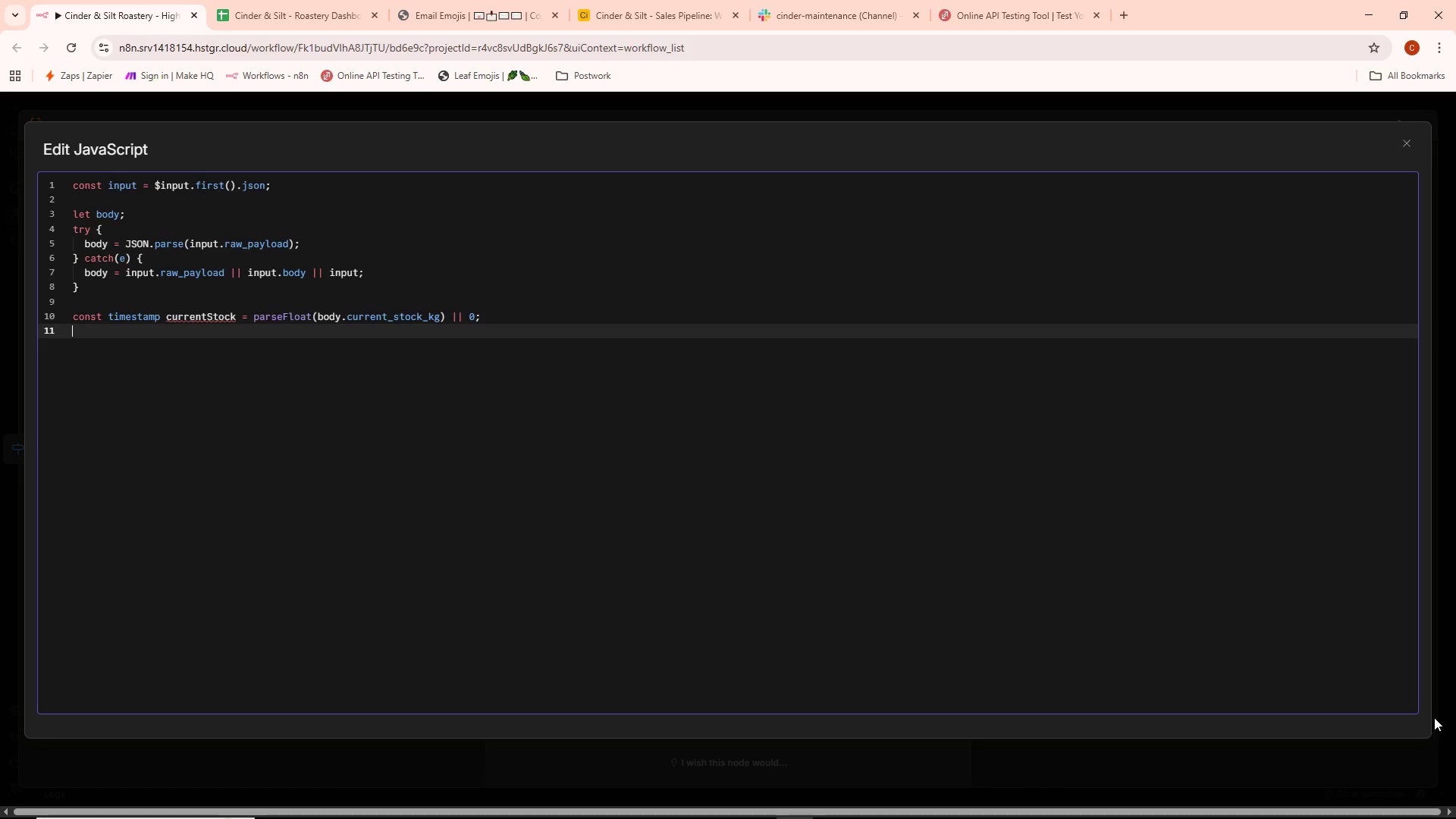 
type(const percentRemaining)
 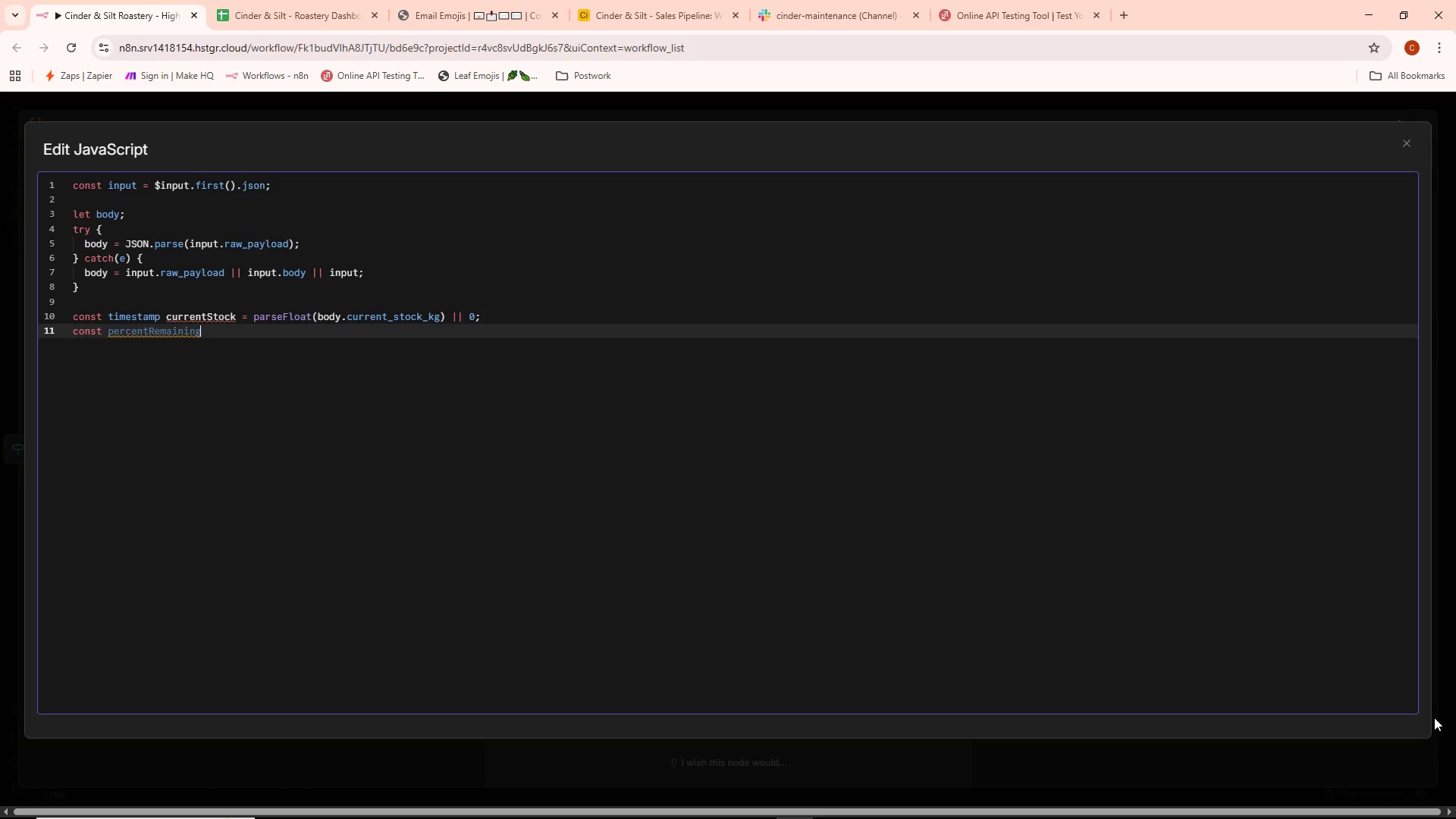 
key(Space)
 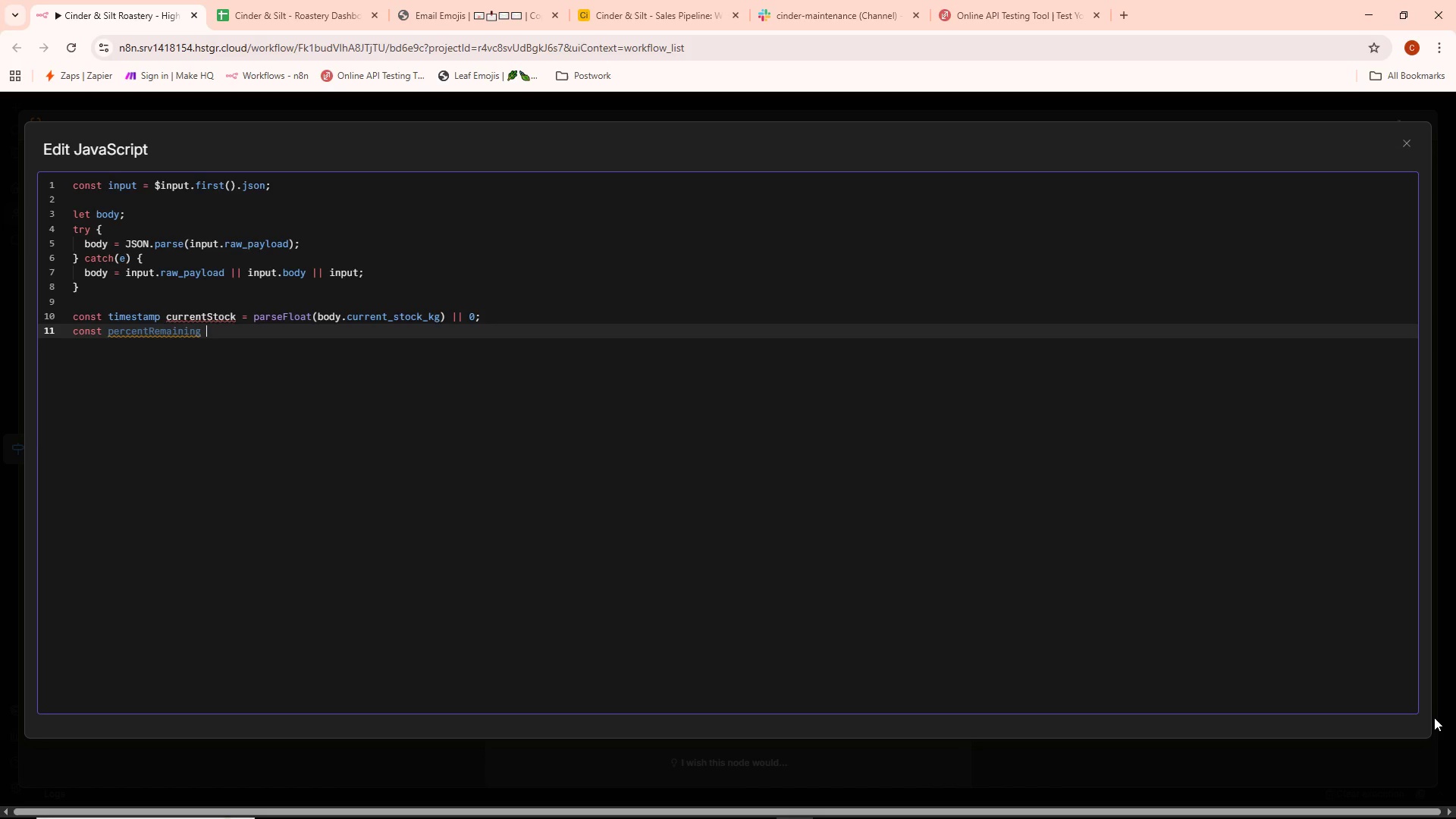 
key(Equal)
 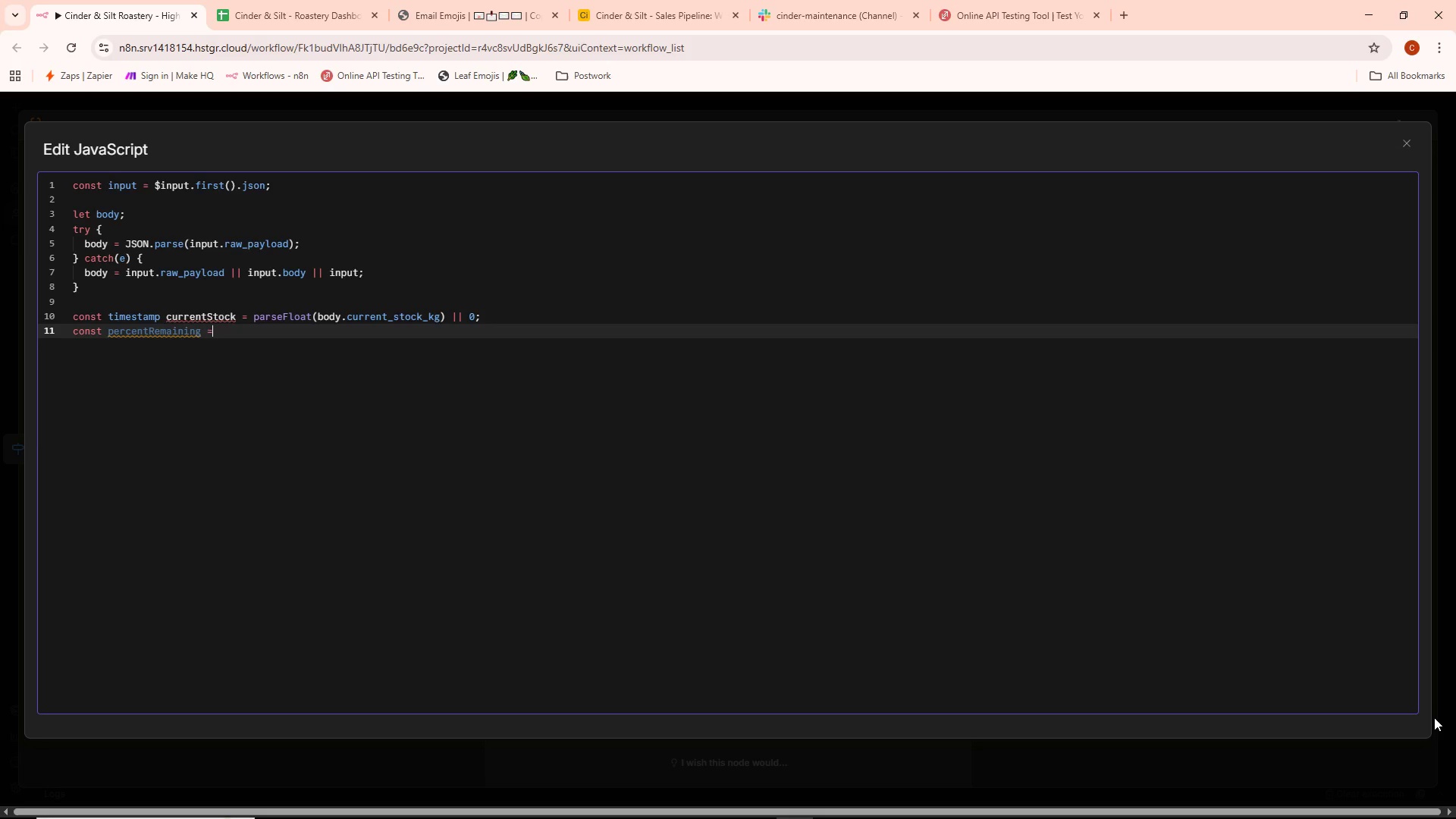 
key(Space)
 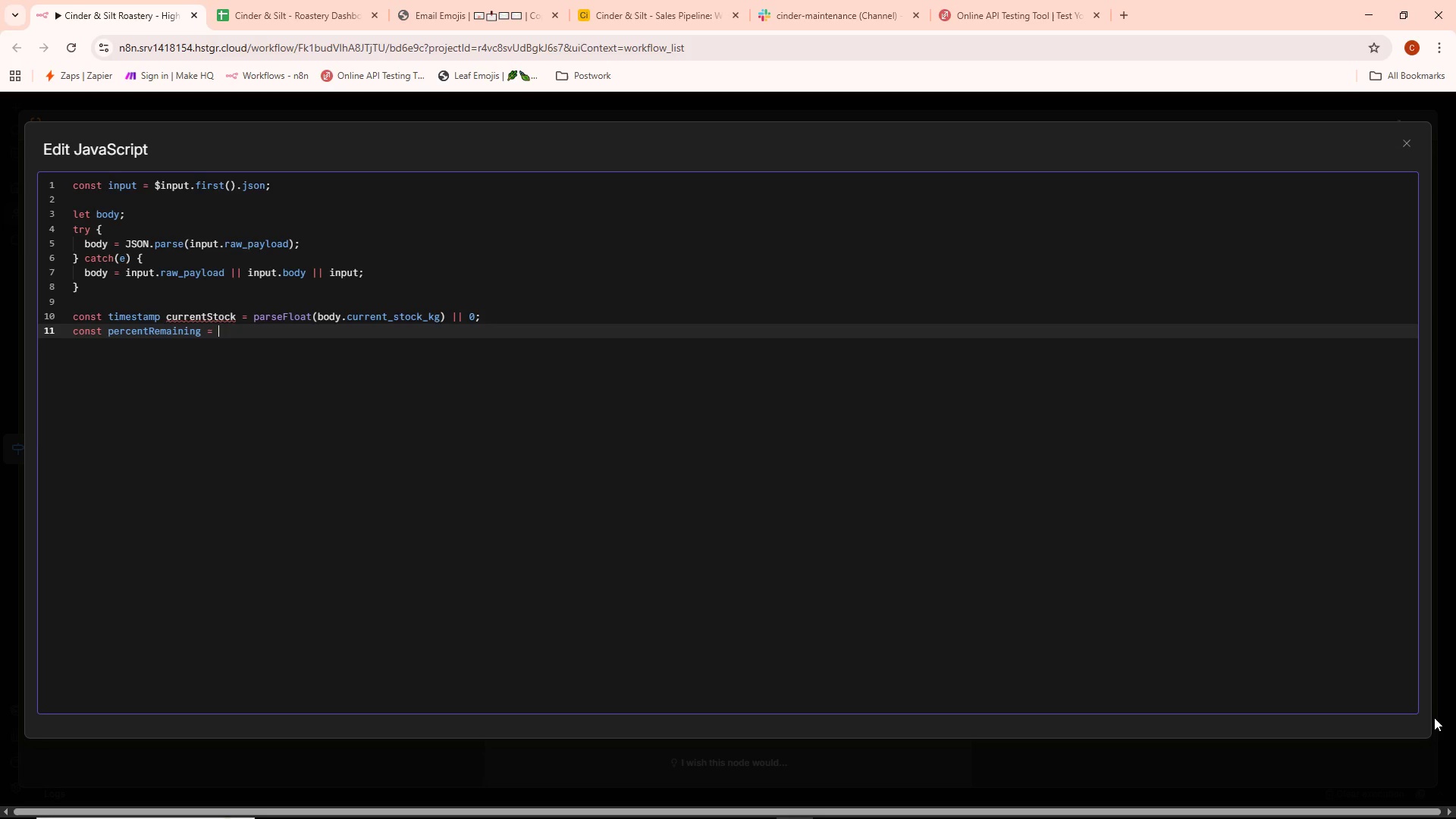 
wait(7.09)
 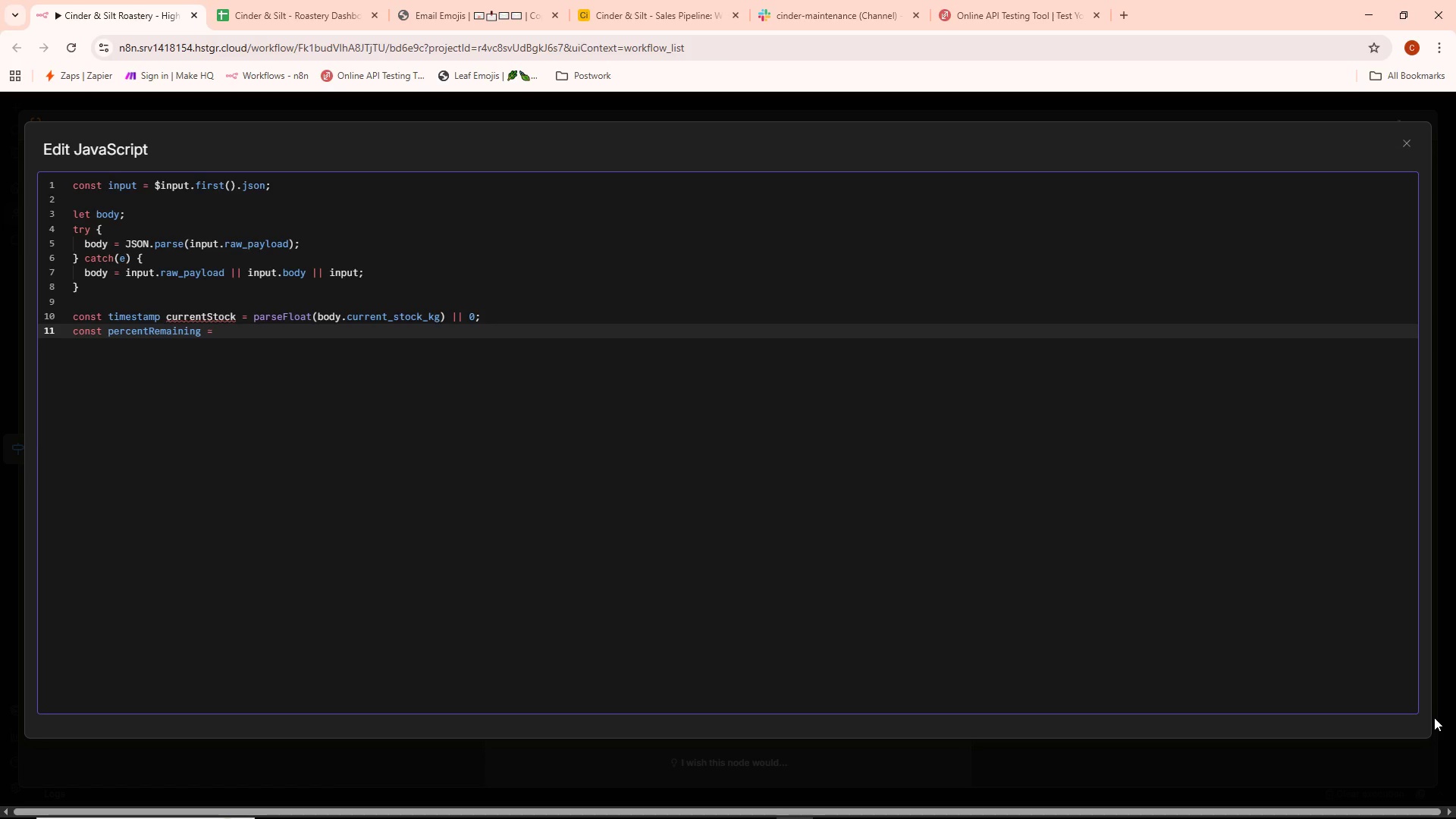 
key(Backspace)
 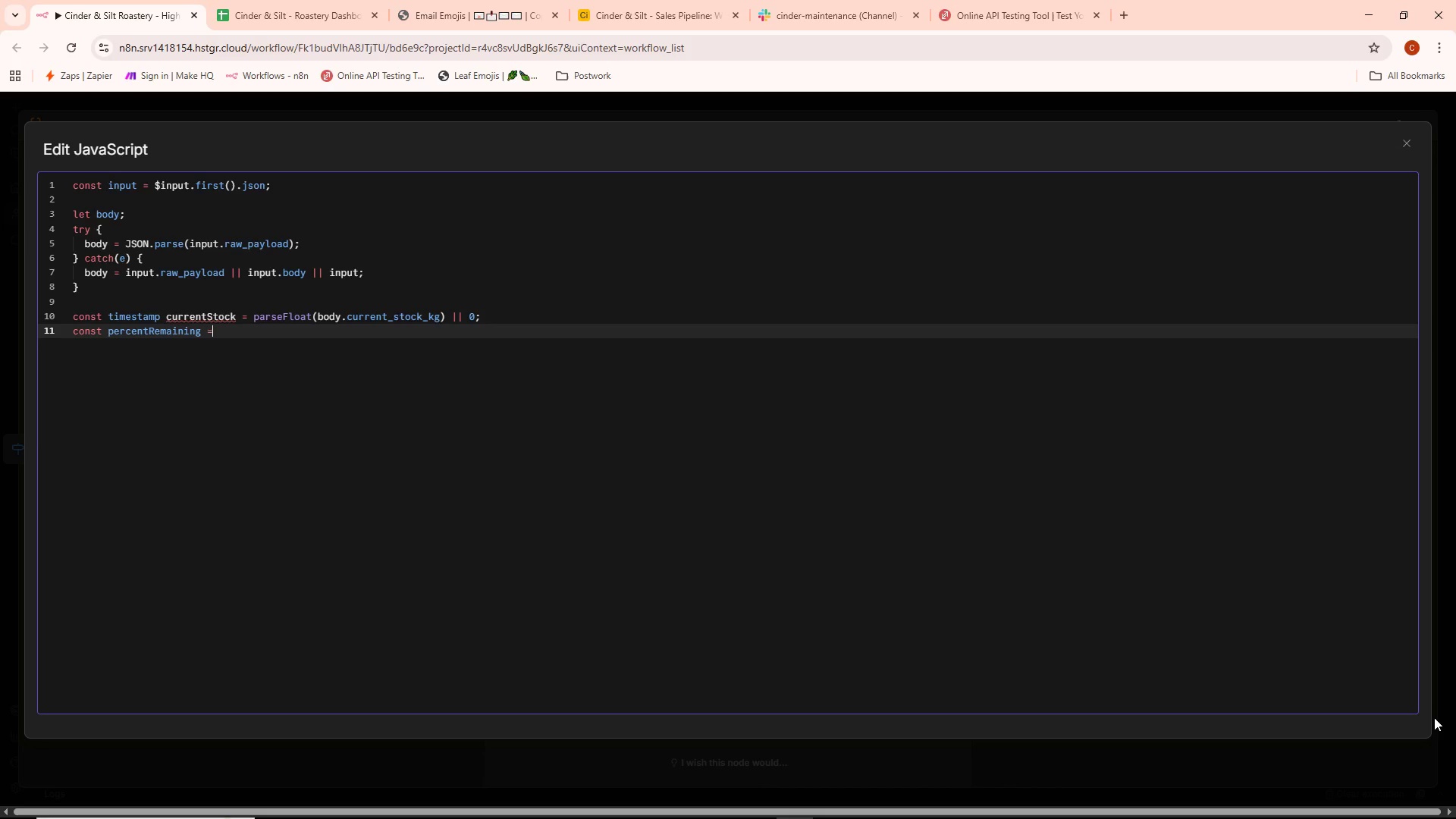 
key(Control+ControlLeft)
 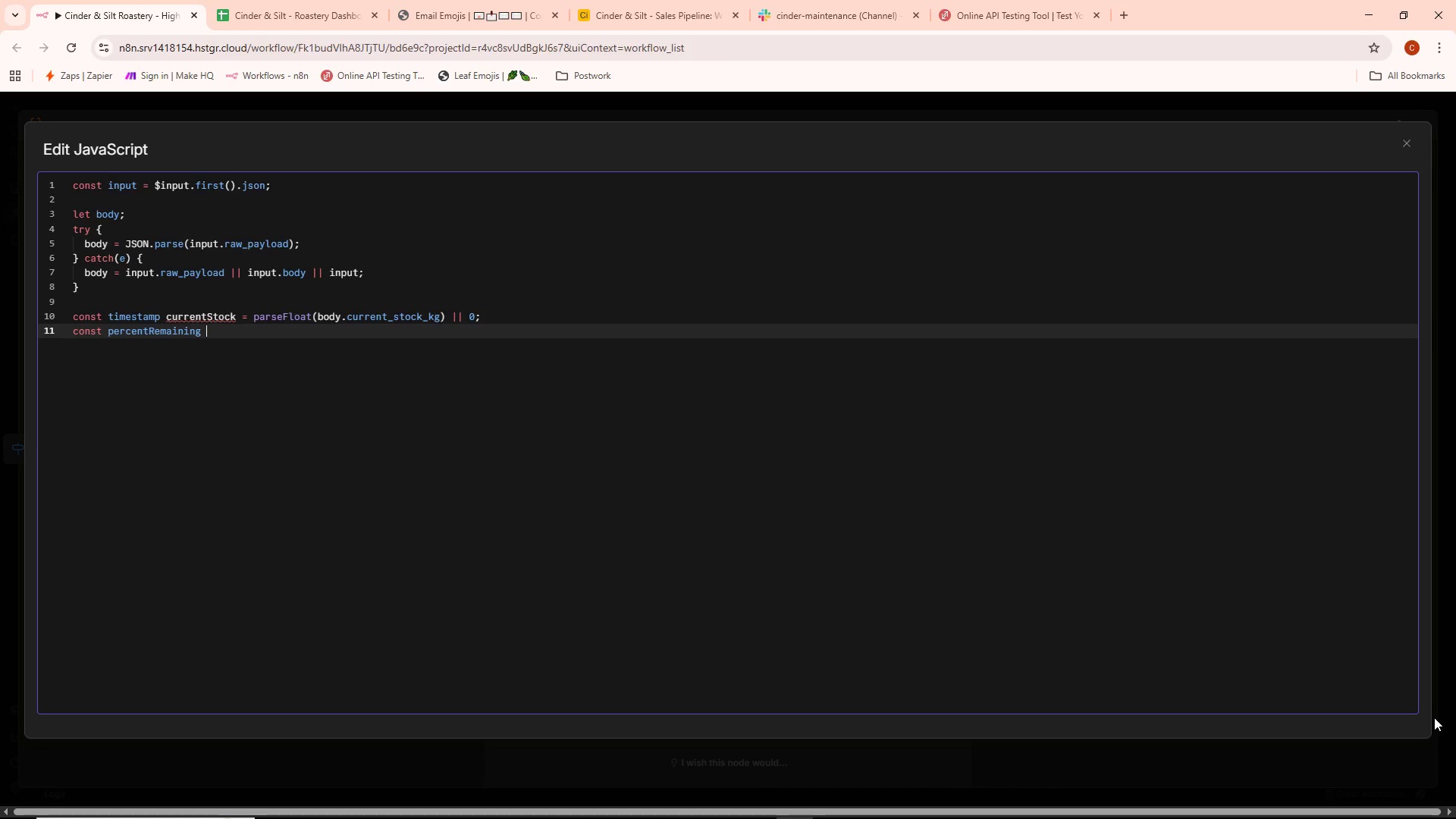 
key(Control+Backspace)
 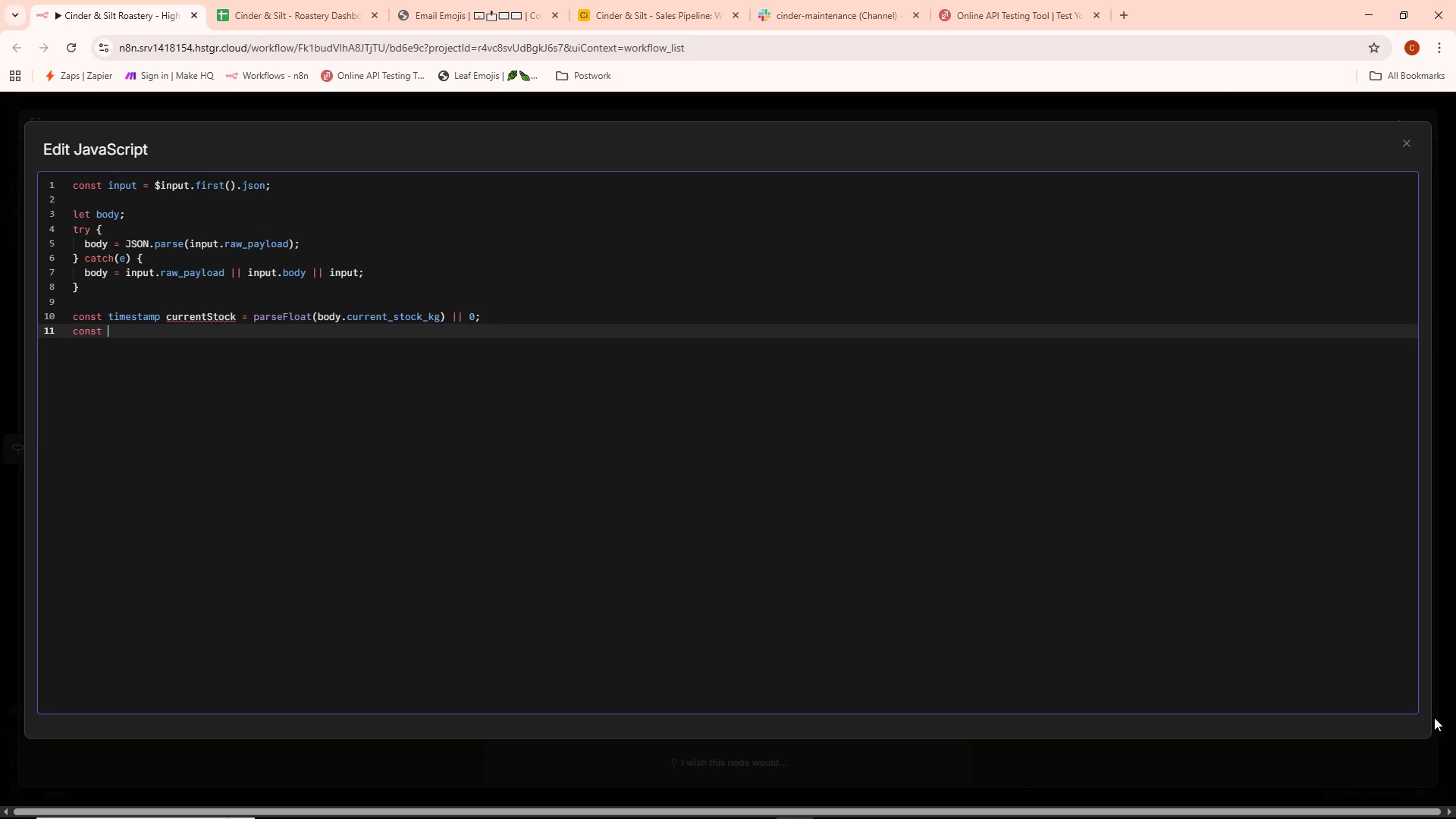 
key(Control+Backspace)
 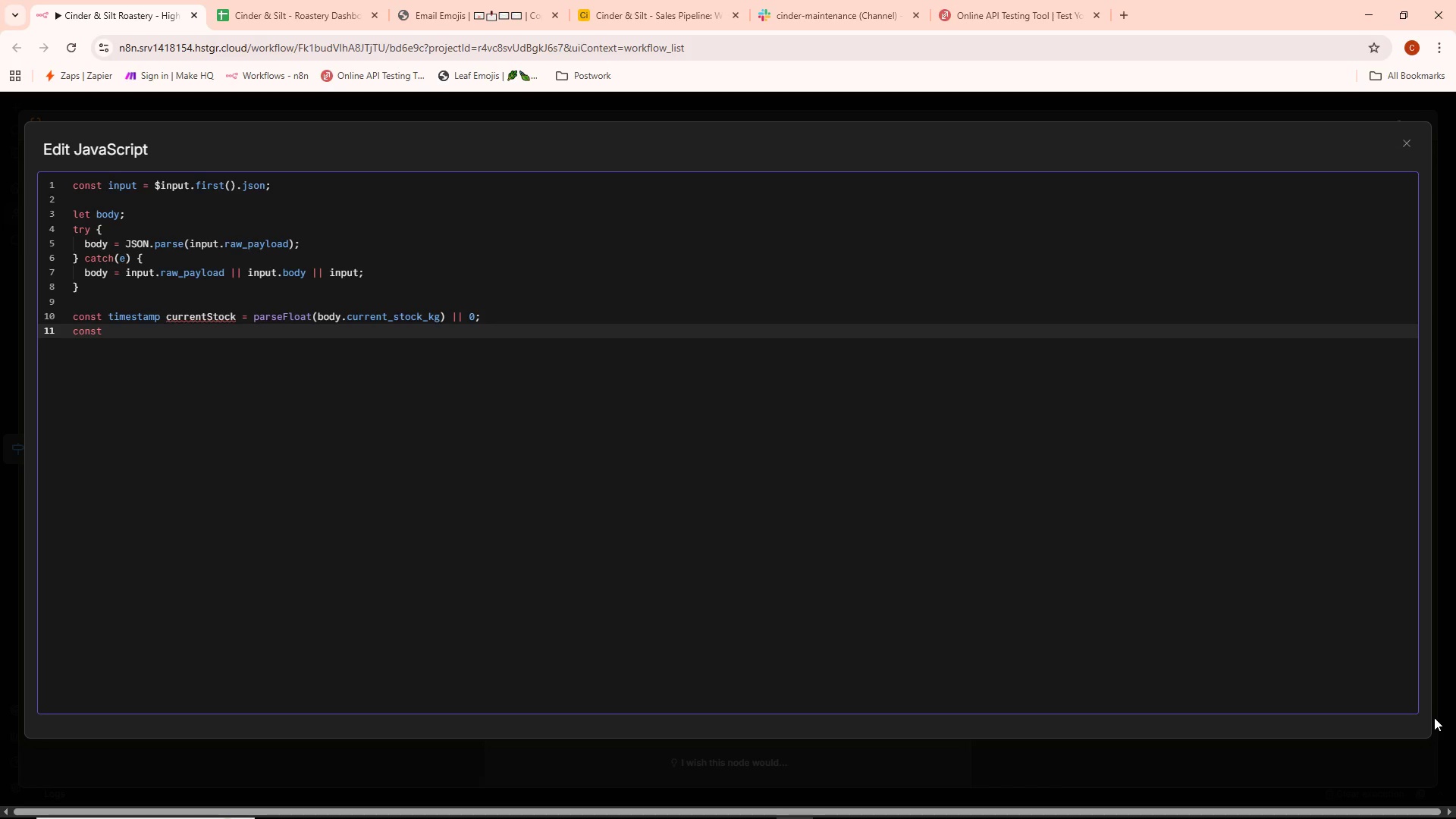 
type(reoder)
key(Backspace)
key(Backspace)
key(Backspace)
key(Backspace)
type(order )
key(Backspace)
type(Threshold = )
 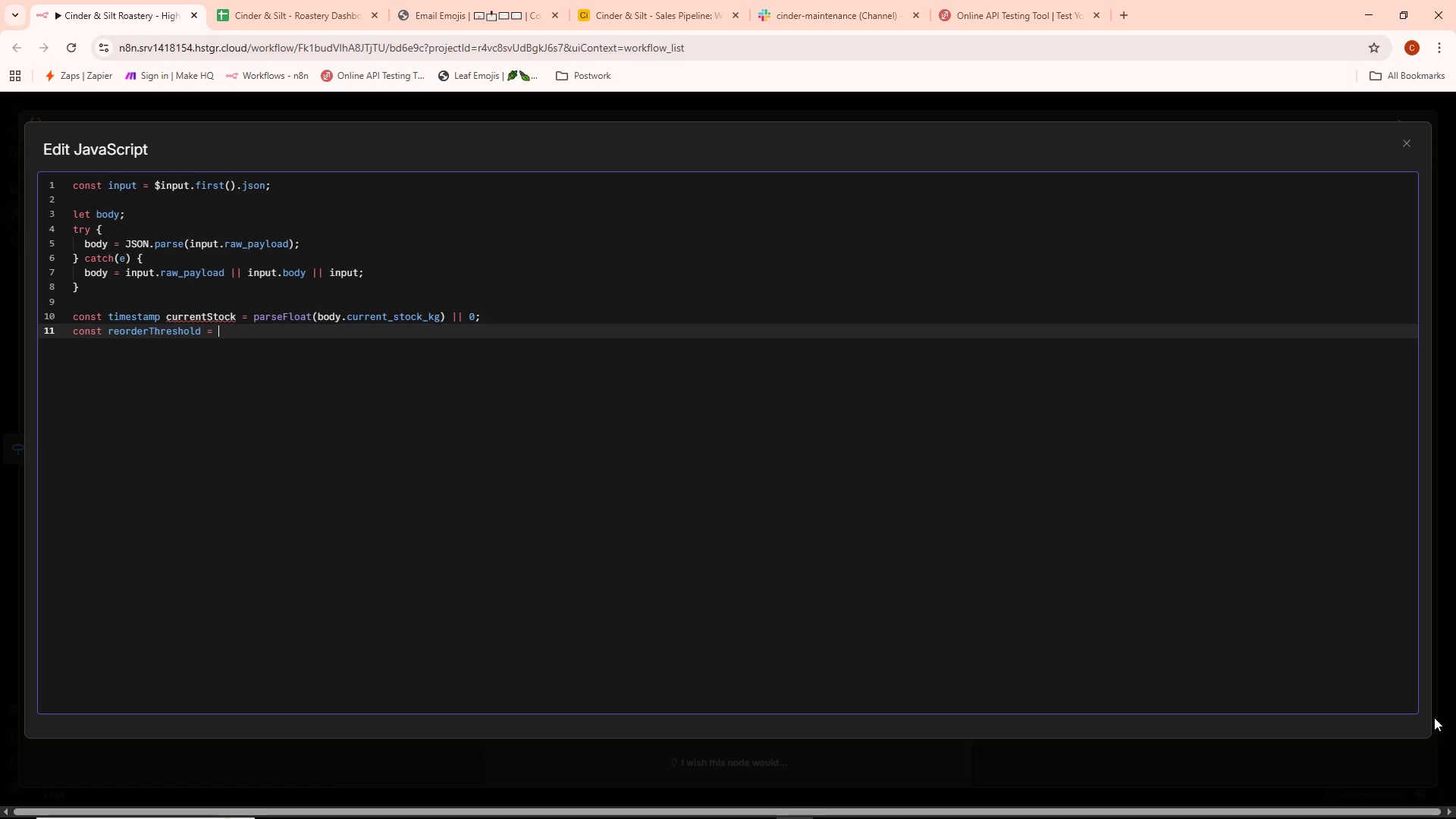 
type(parse )
key(Backspace)
type(Float(body.reorder_threshold)
 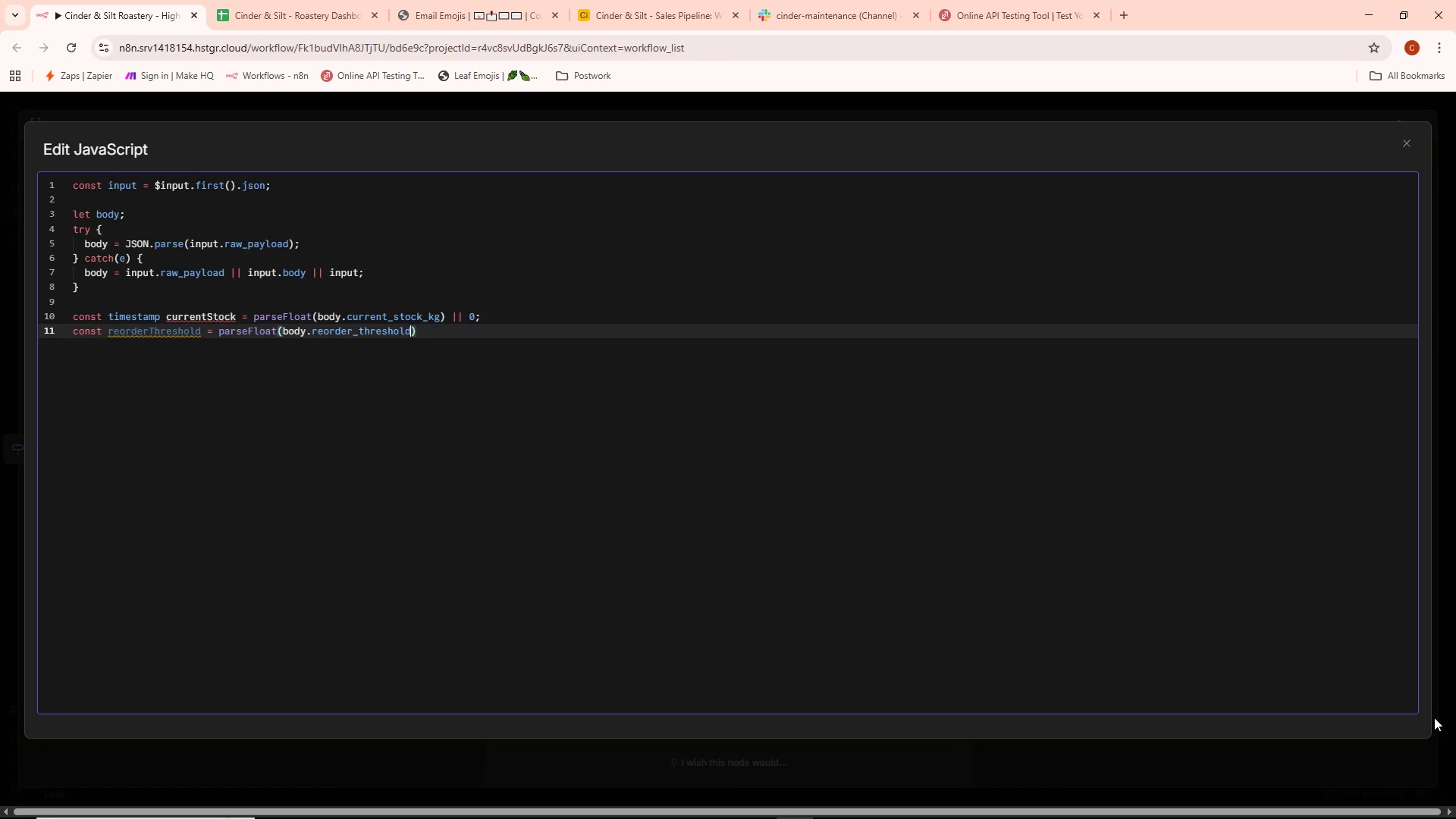 
type(_kg)
 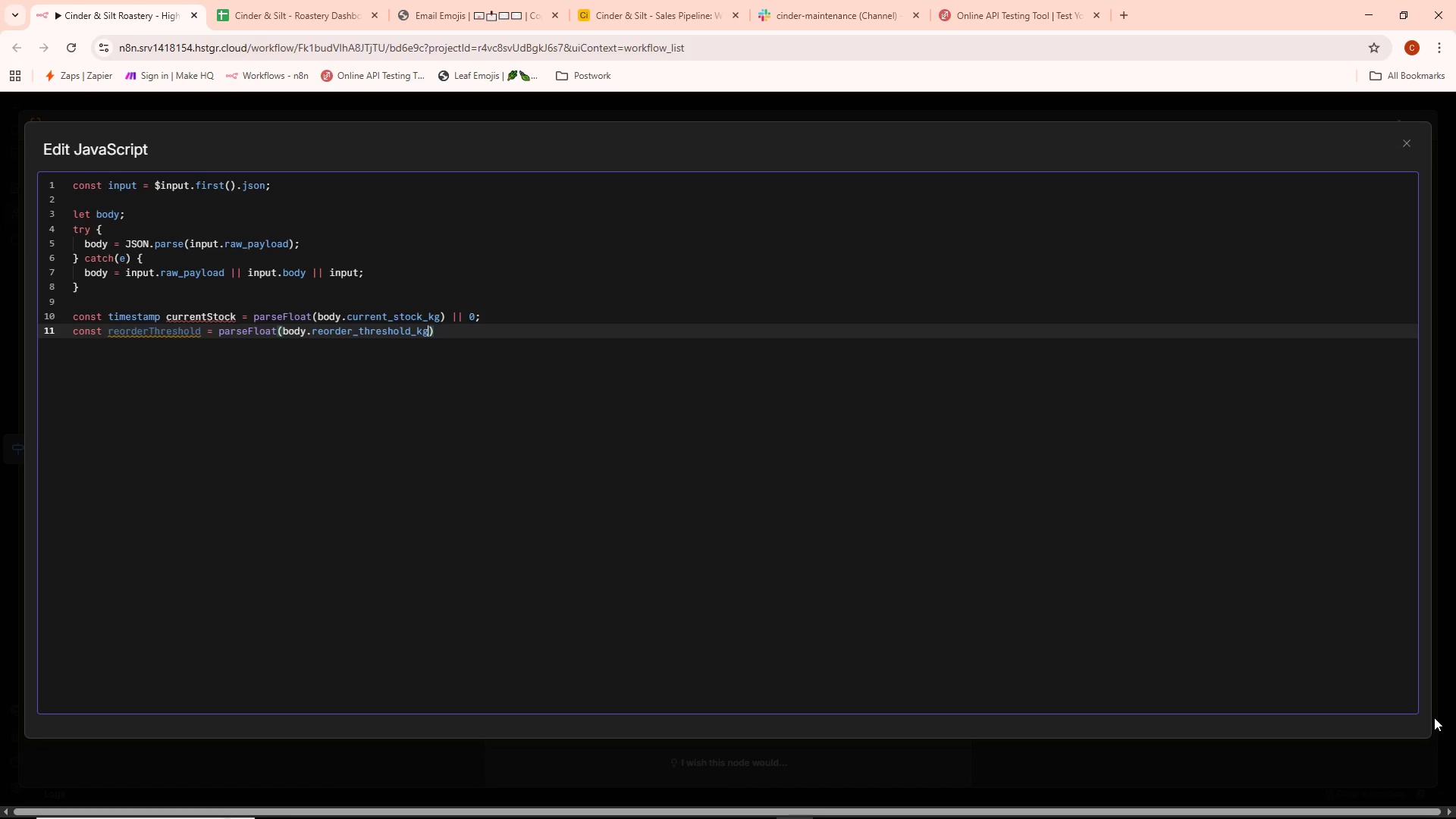 
key(ArrowRight)
 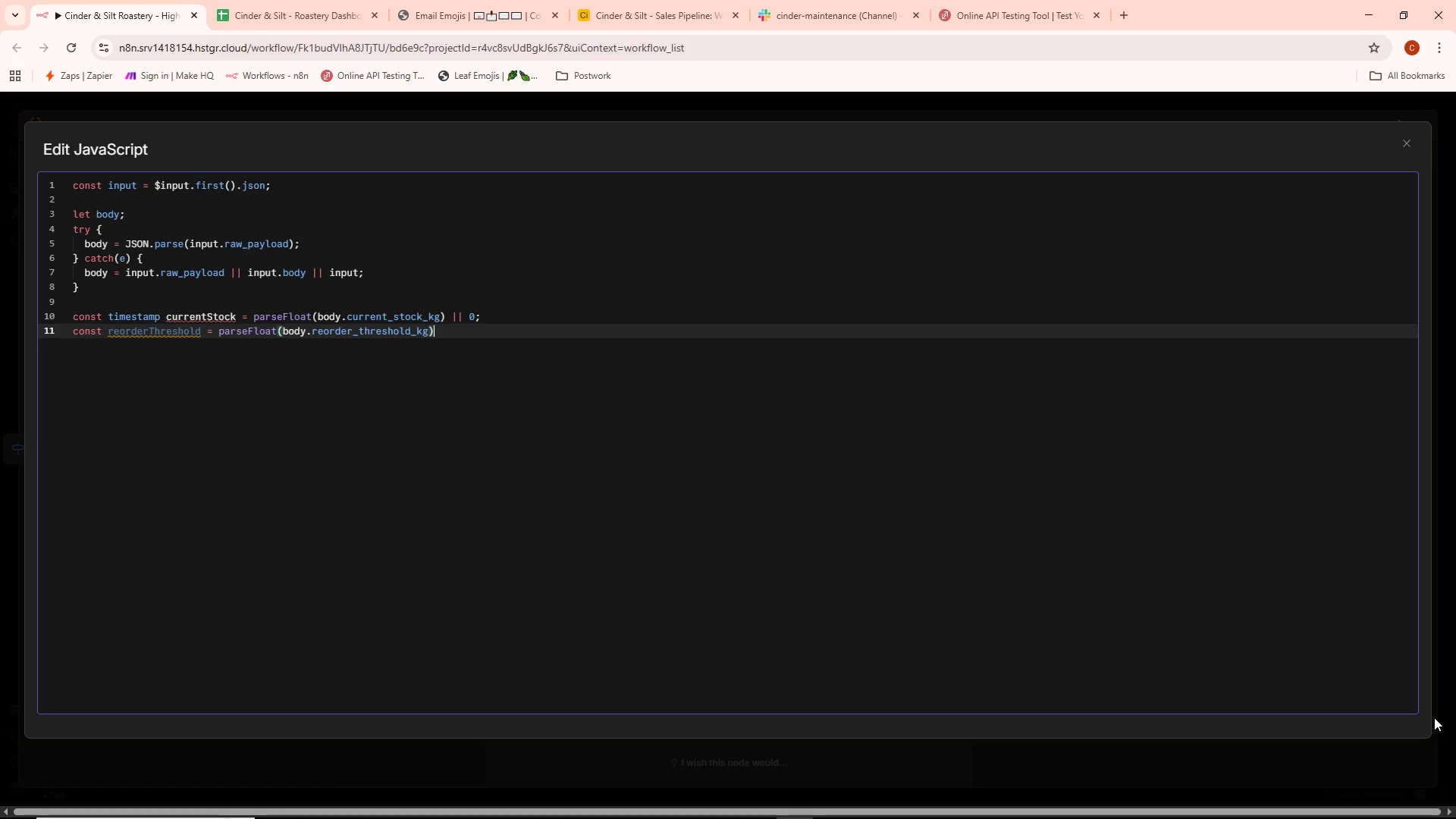 
key(ArrowRight)
 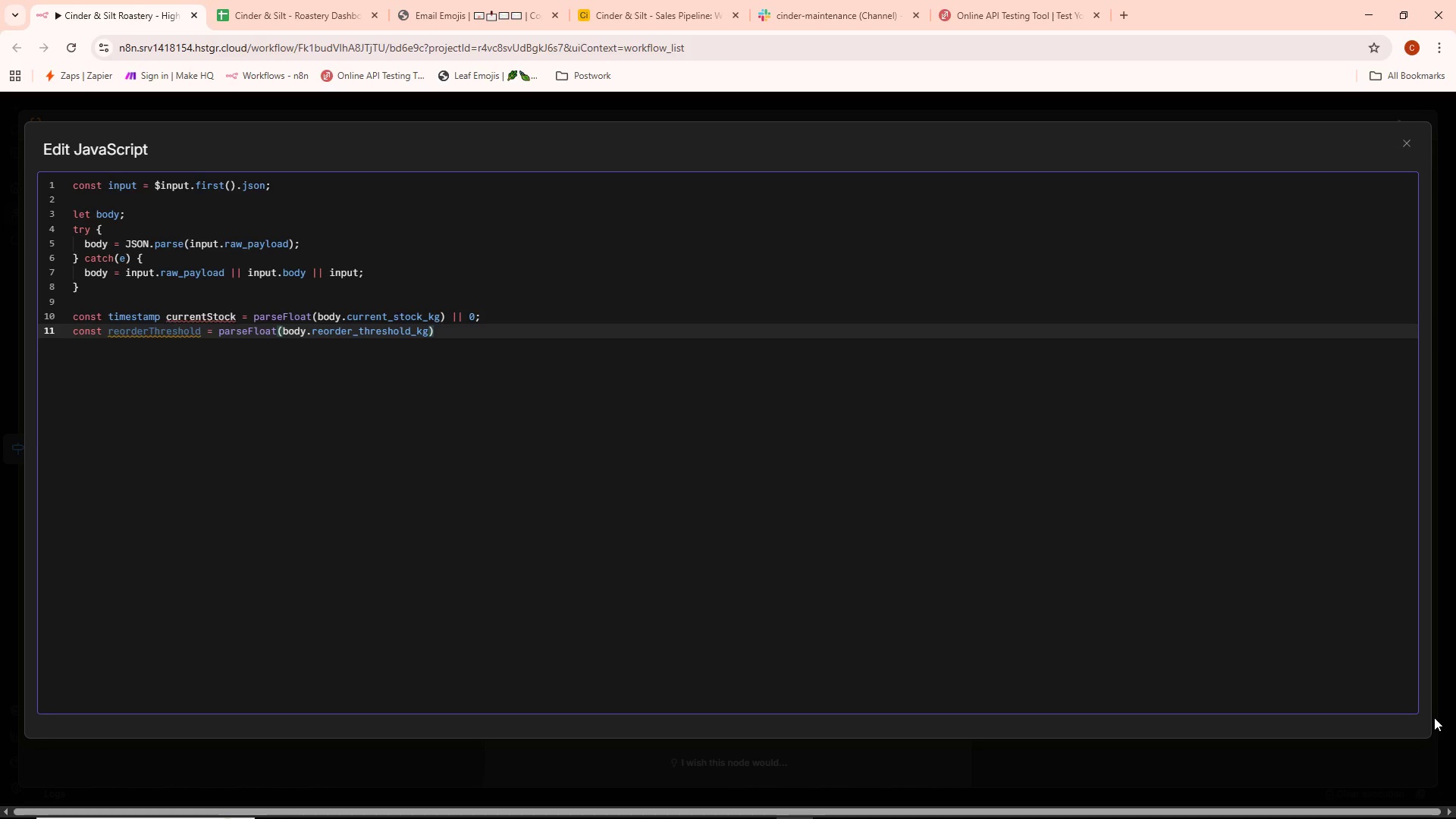 
key(Space)
 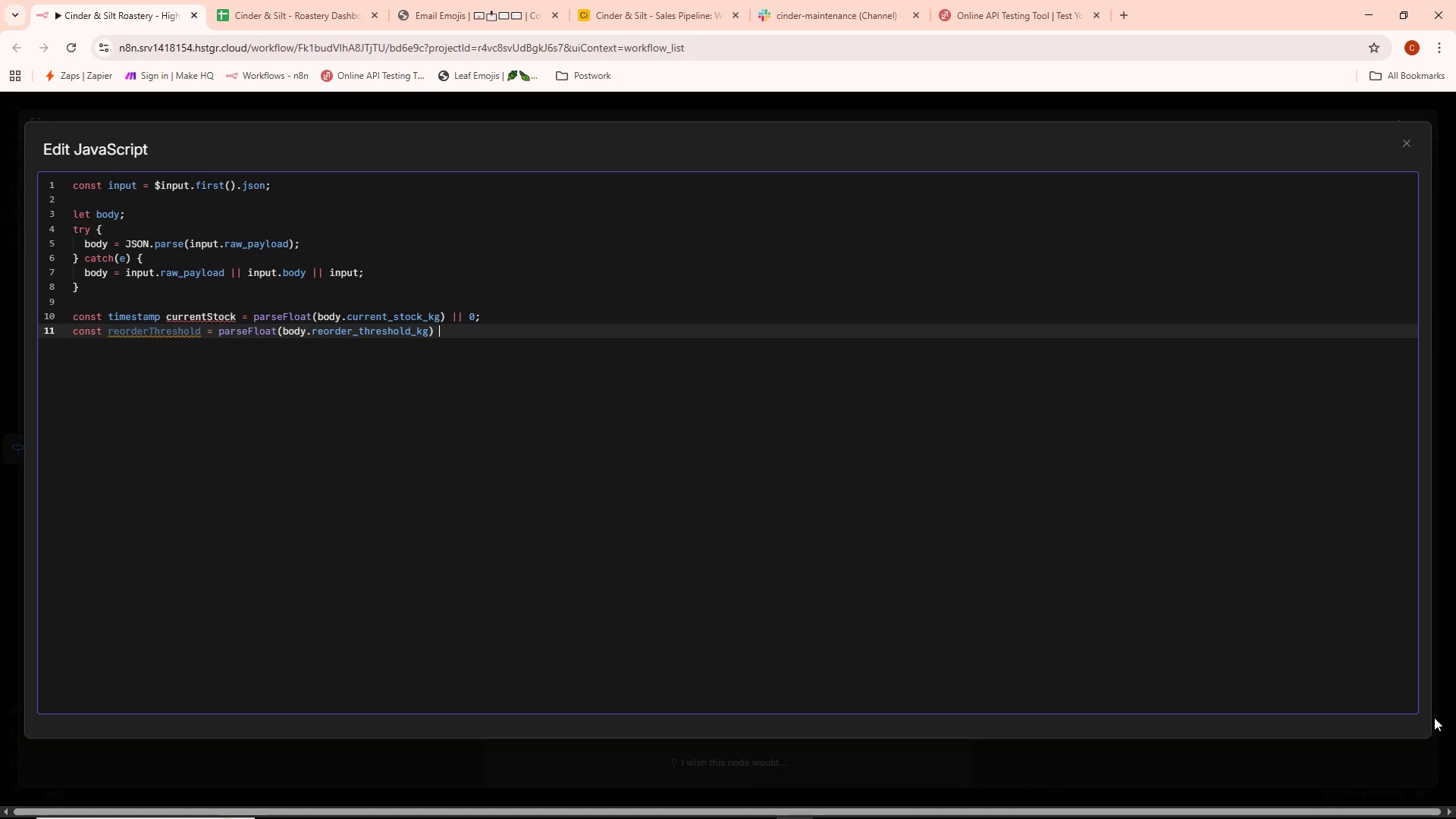 
key(Shift+Backslash)
 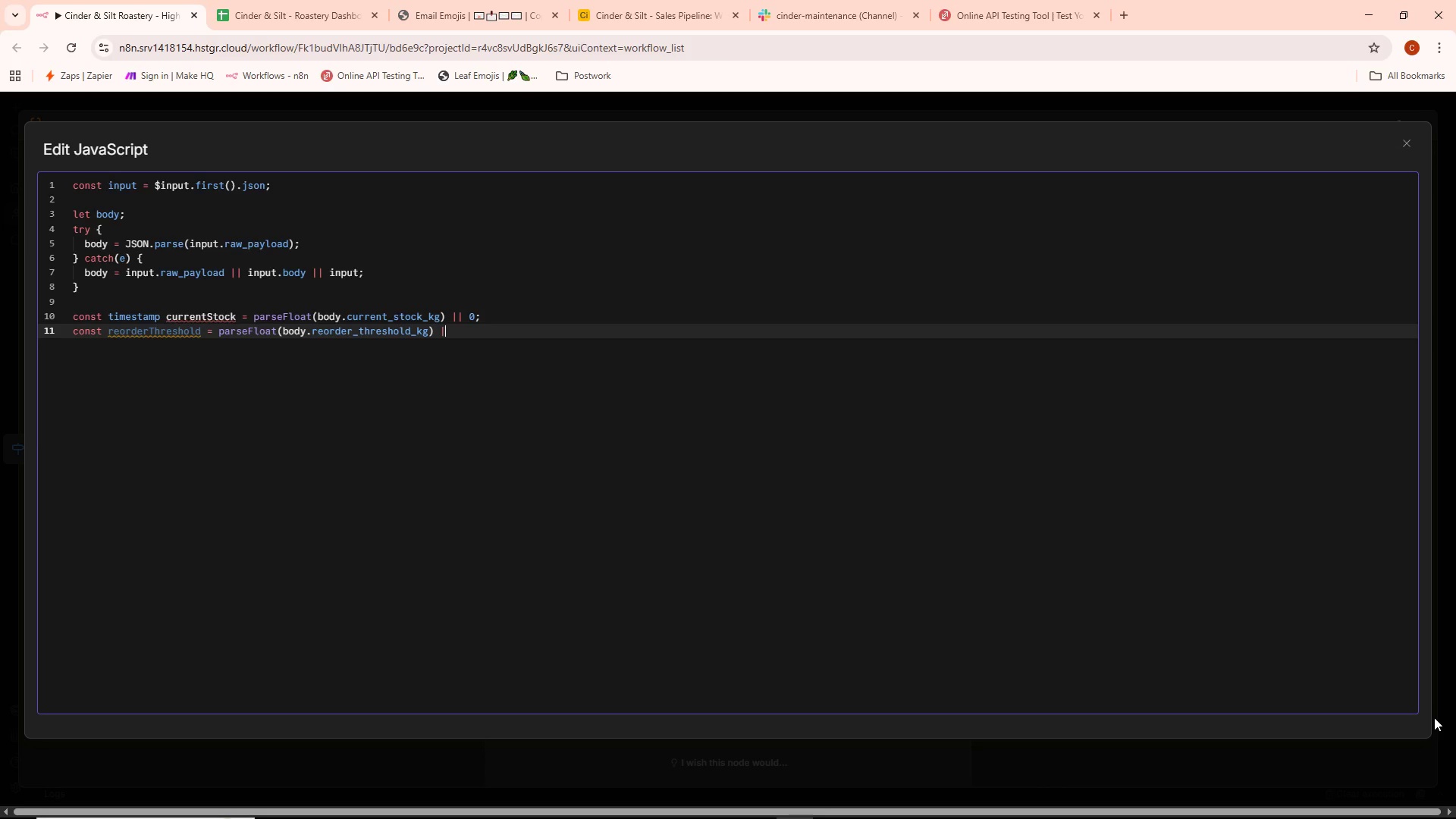 
key(Shift+Backslash)
 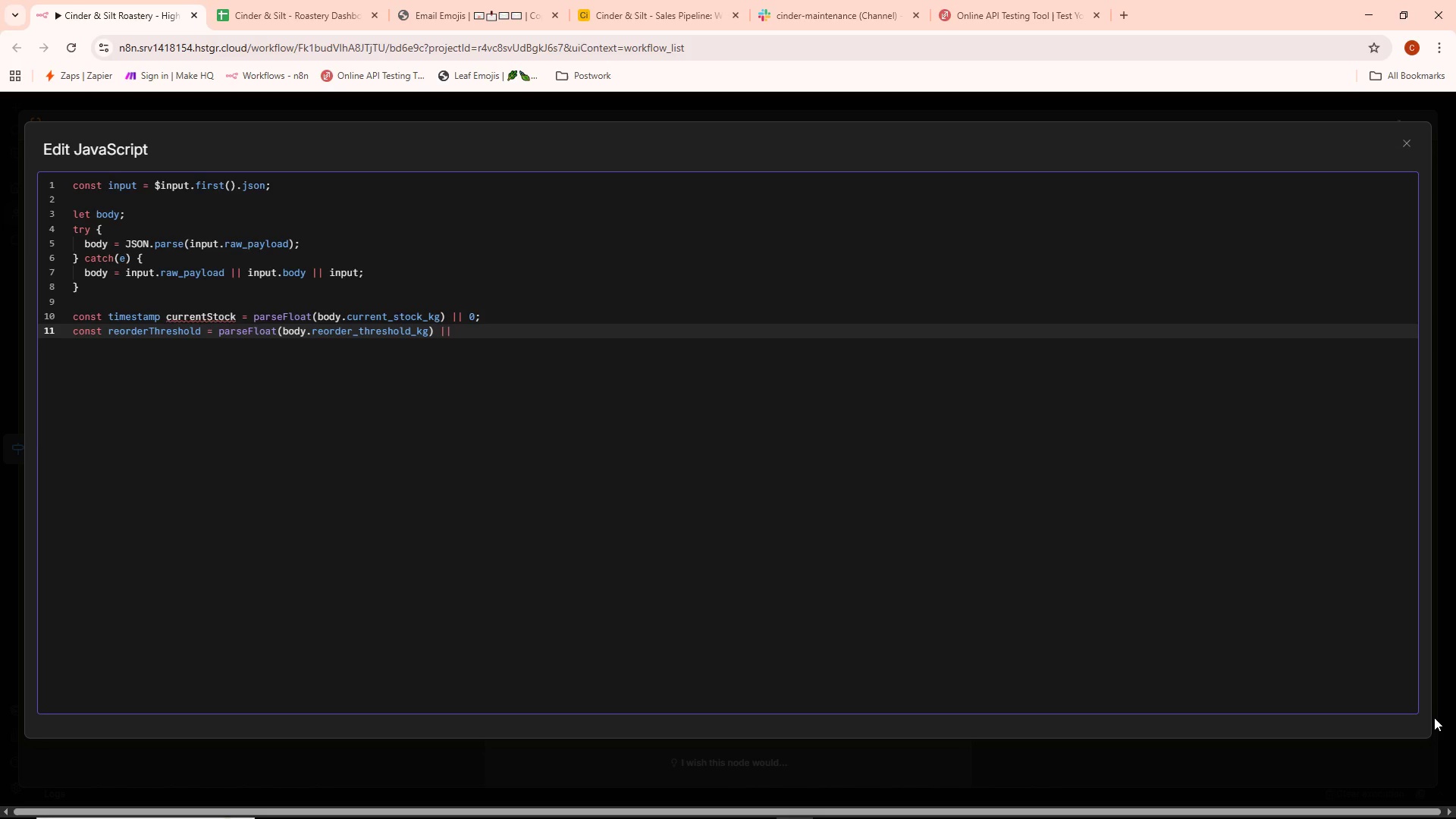 
key(Space)
 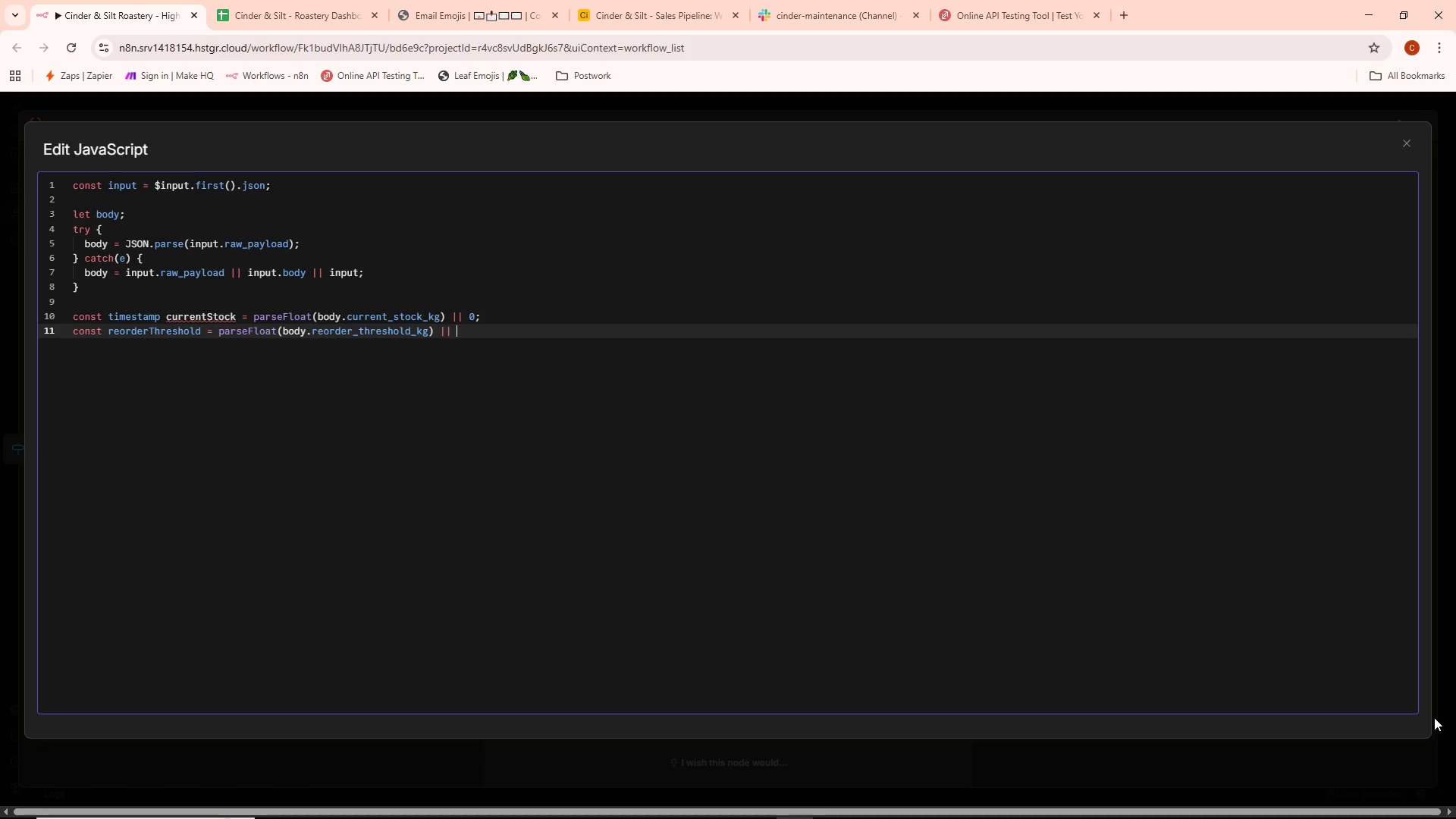 
key(Shift+ShiftLeft)
 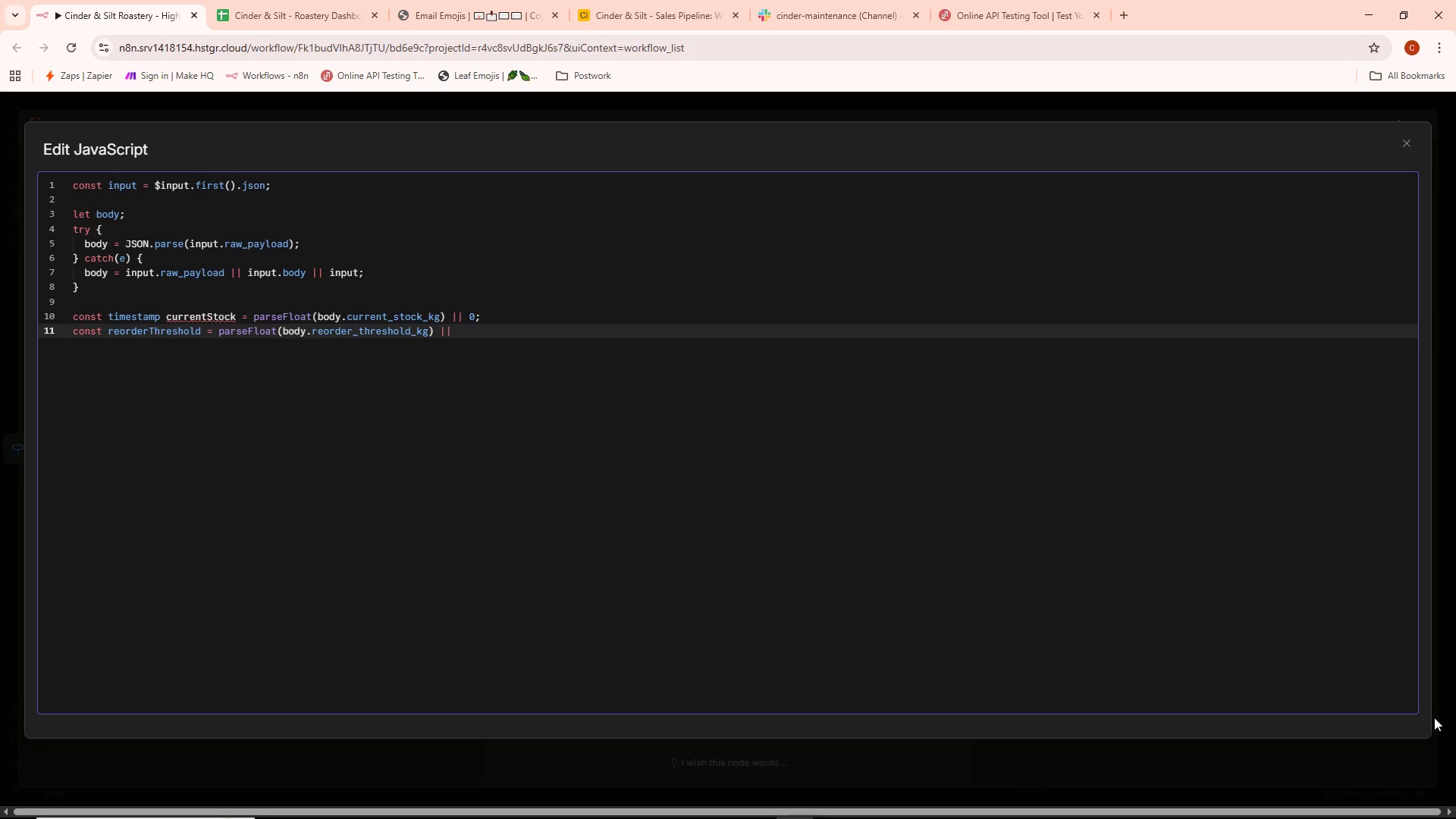 
key(0)
 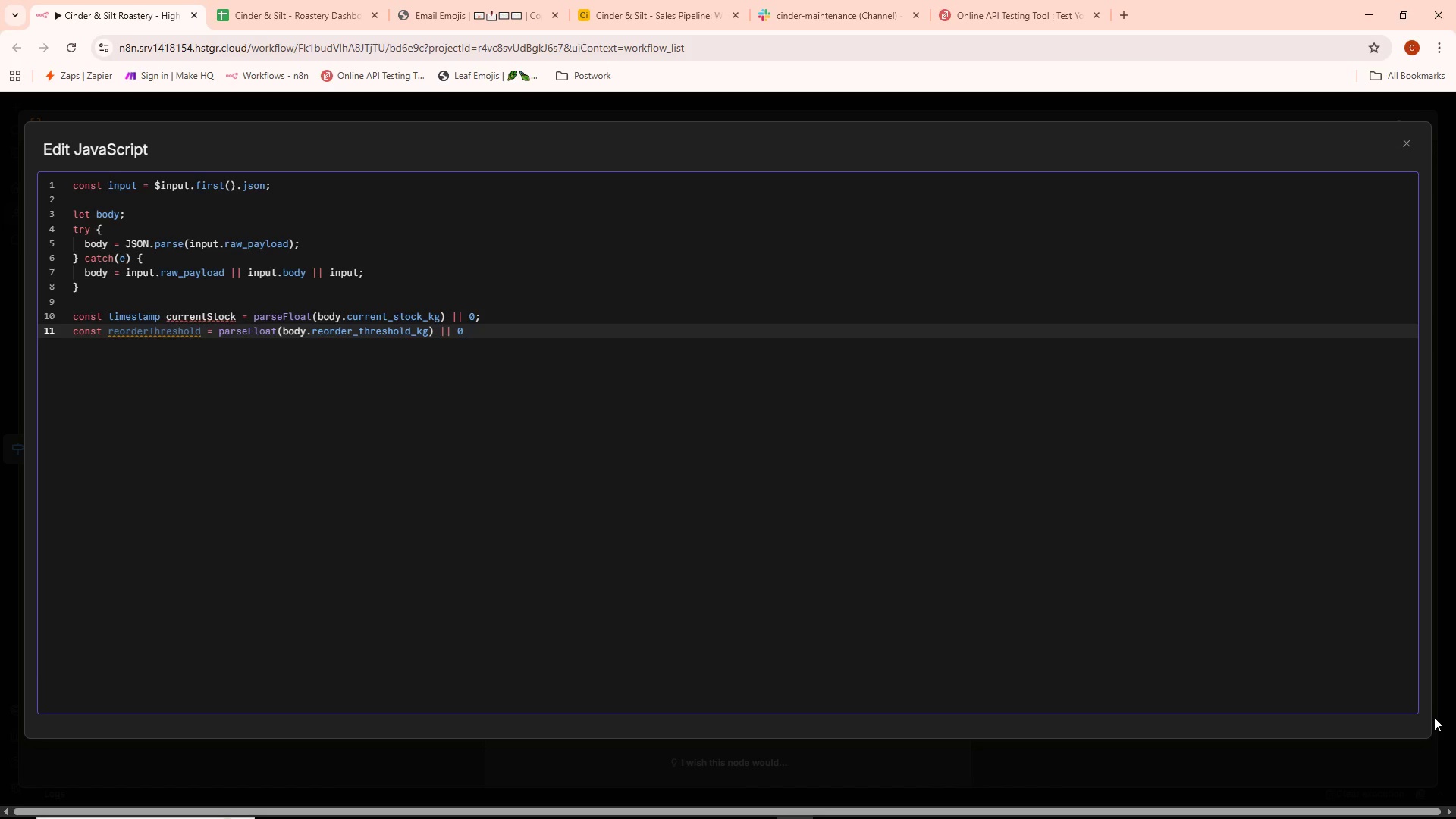 
key(Semicolon)
 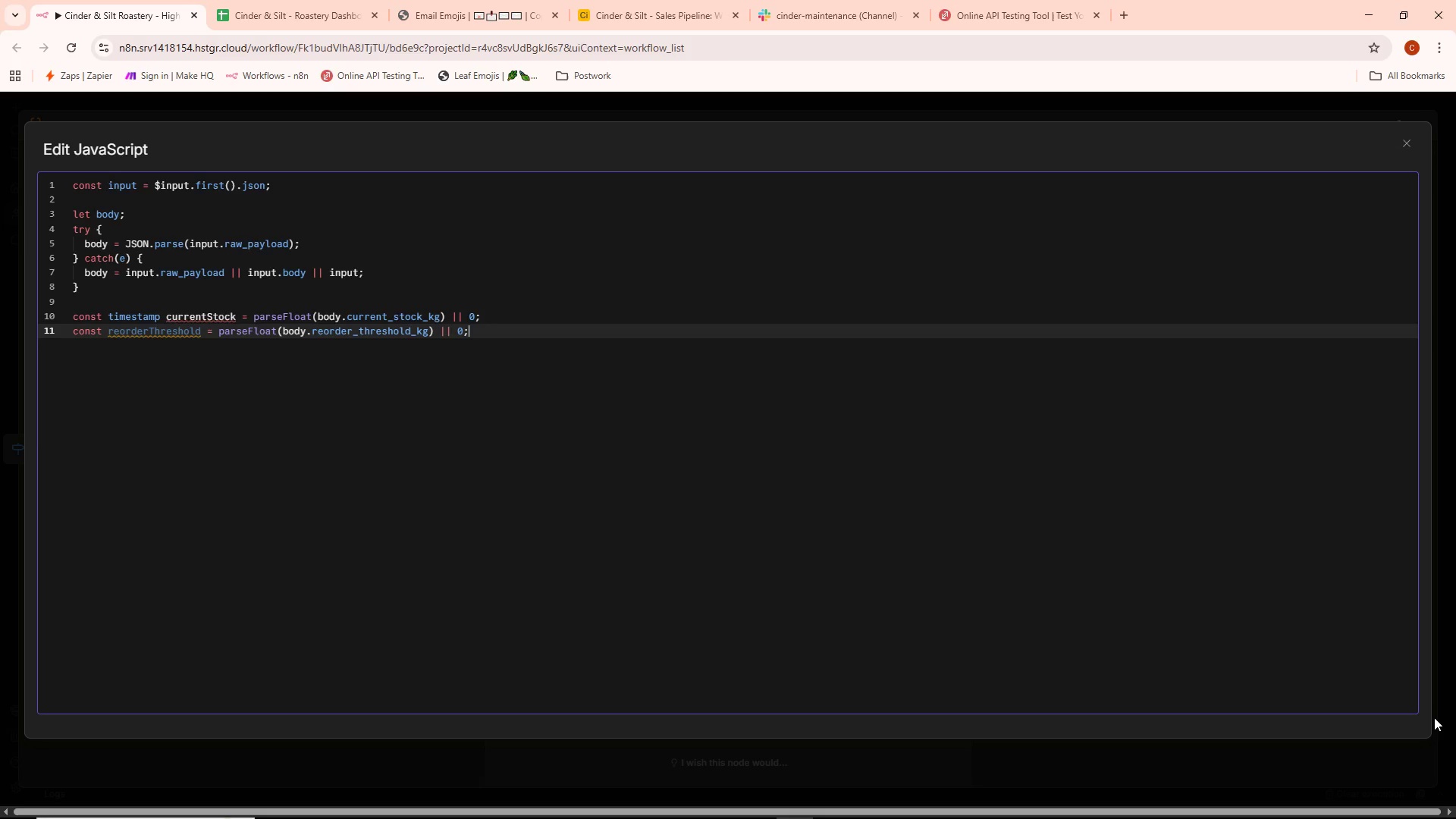 
wait(25.47)
 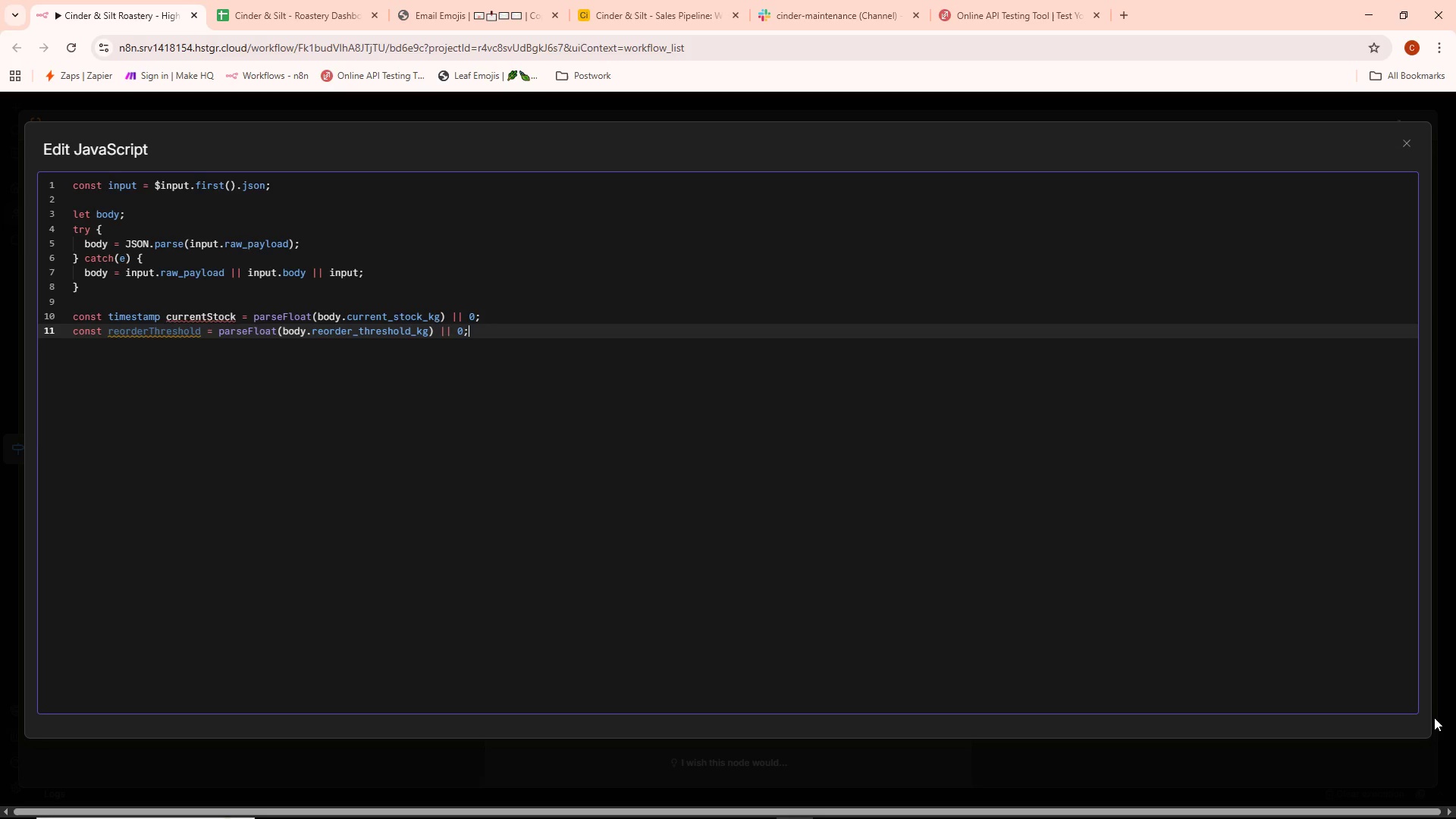 
left_click([166, 316])
 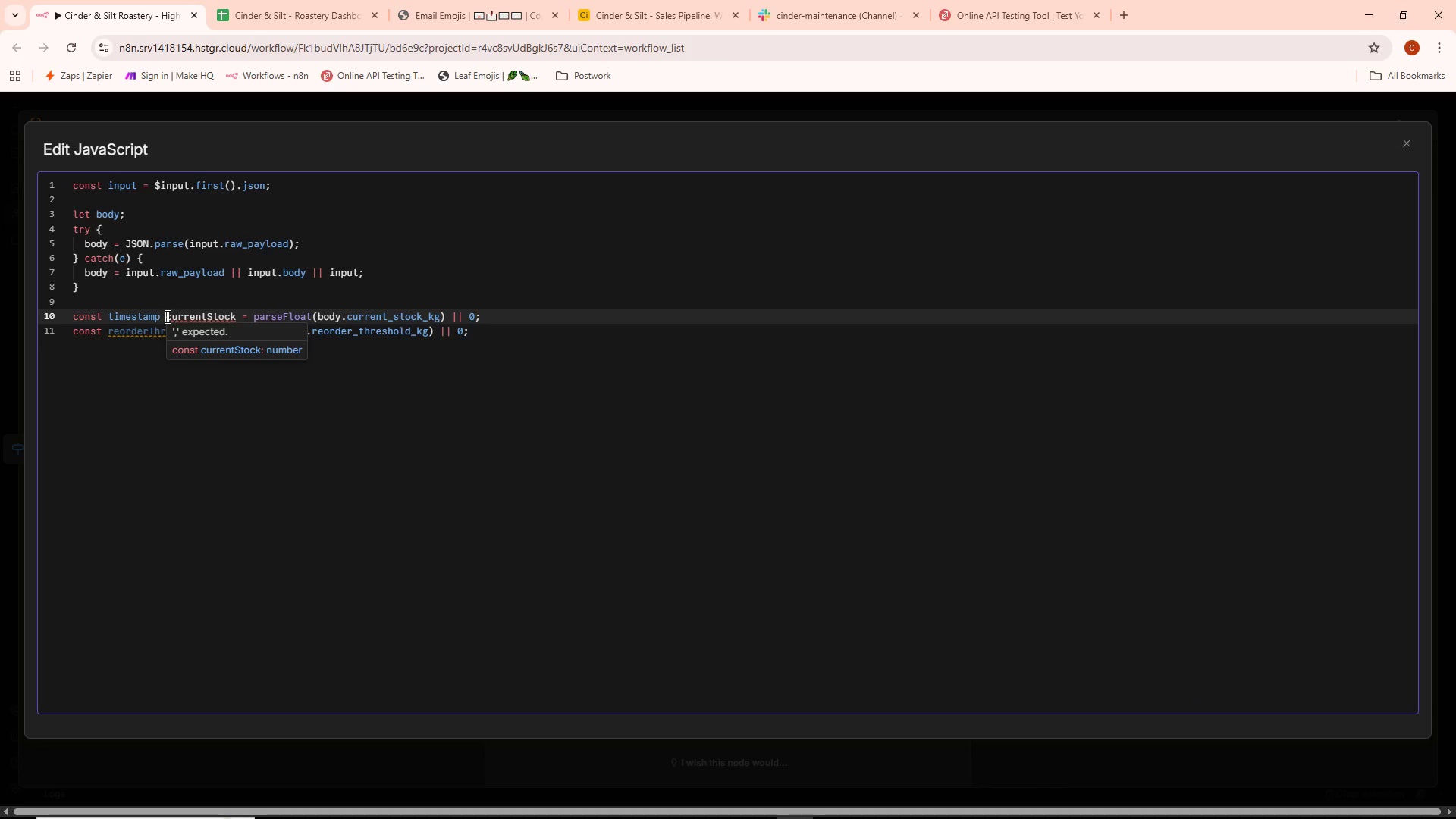 
key(Backspace)
 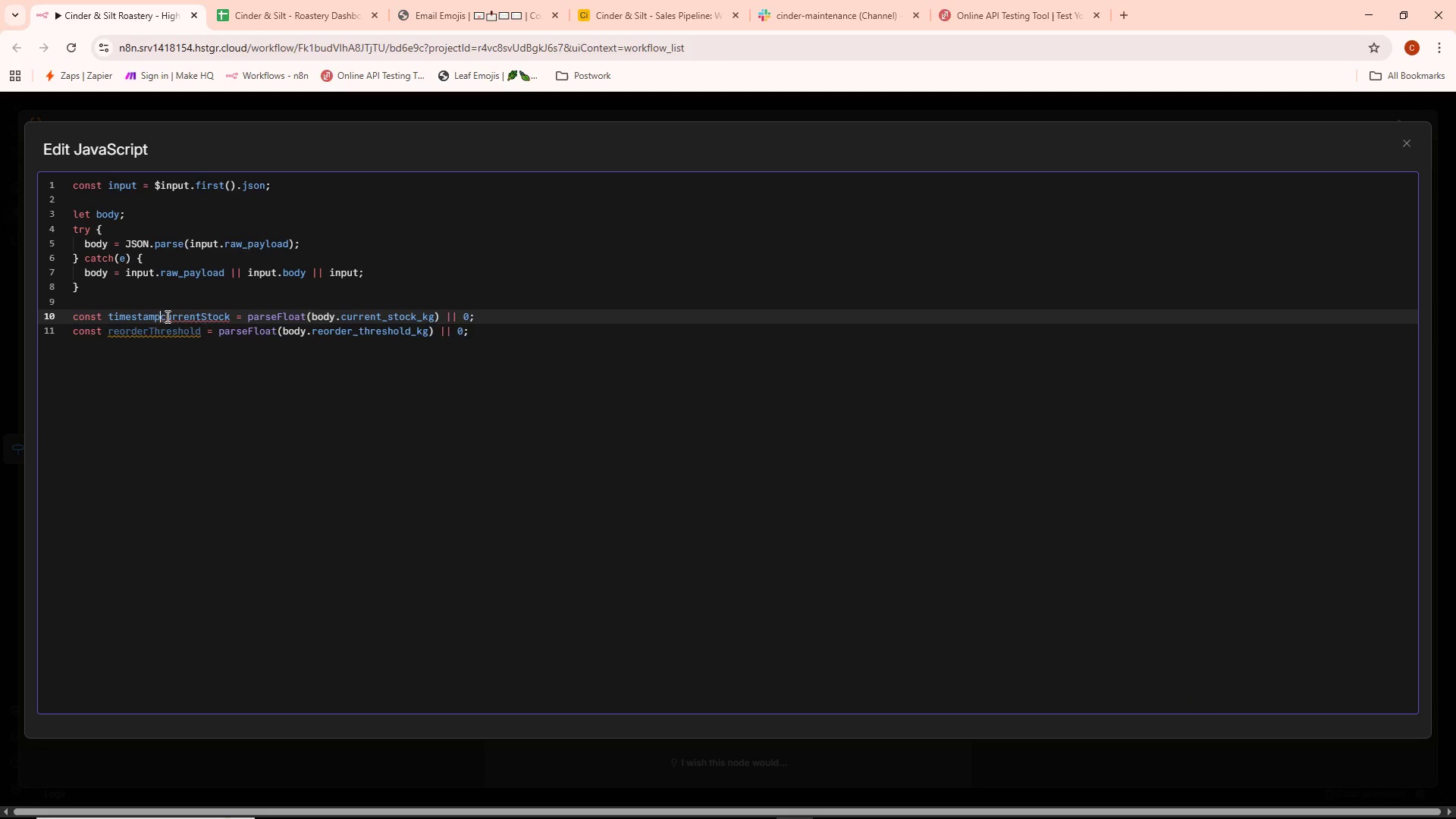 
key(Backspace)
 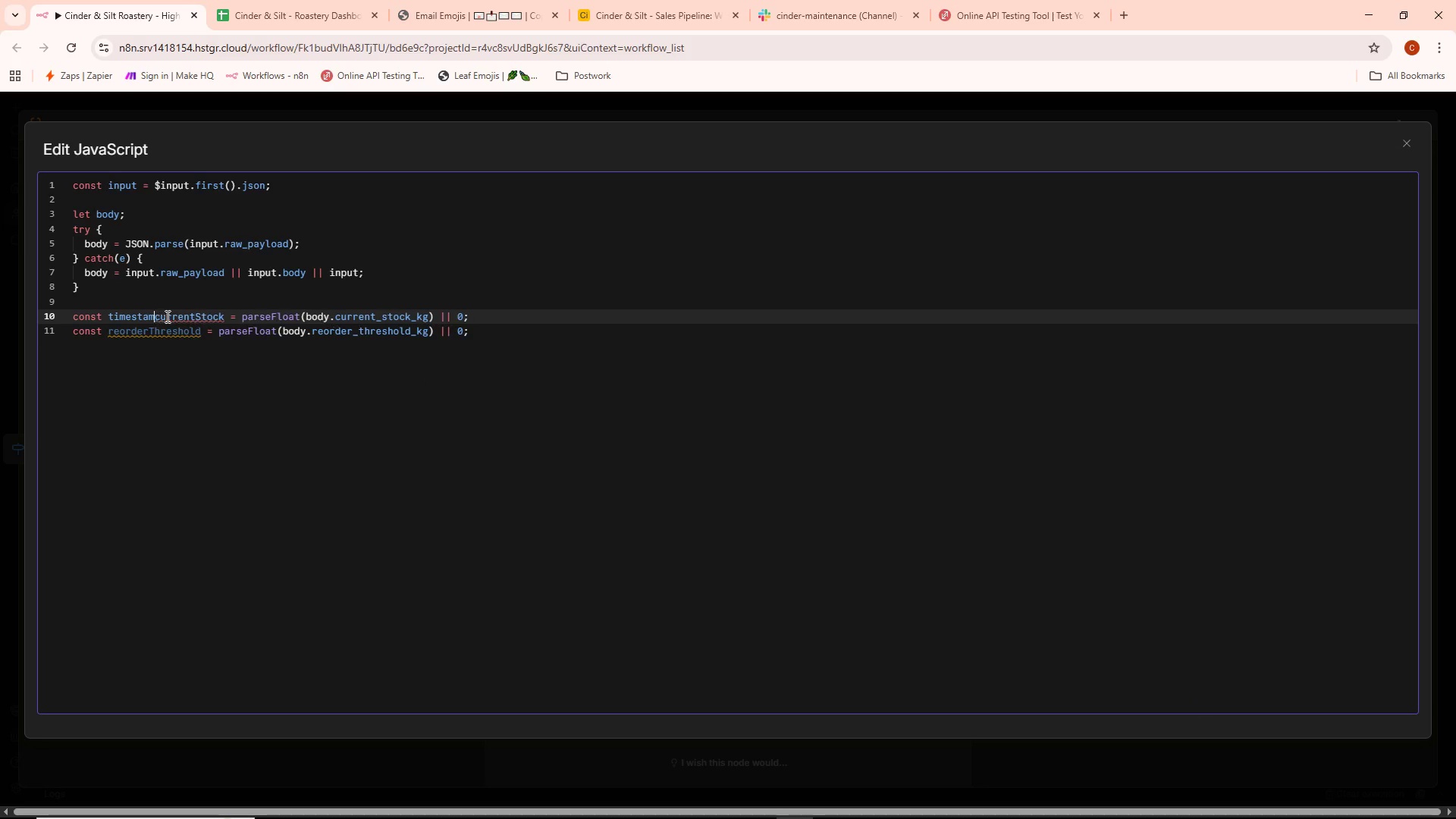 
key(Backspace)
 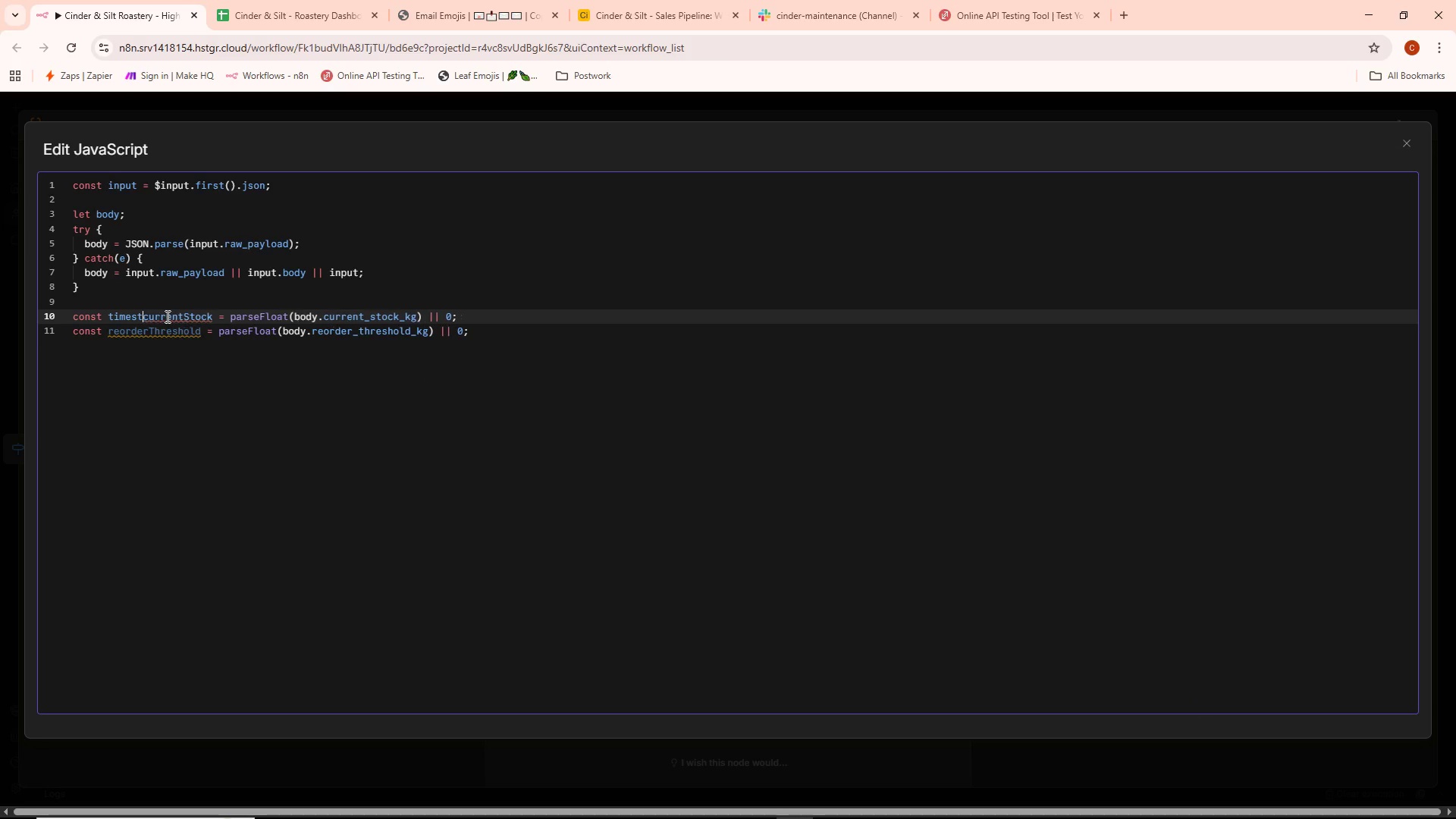 
key(Backspace)
 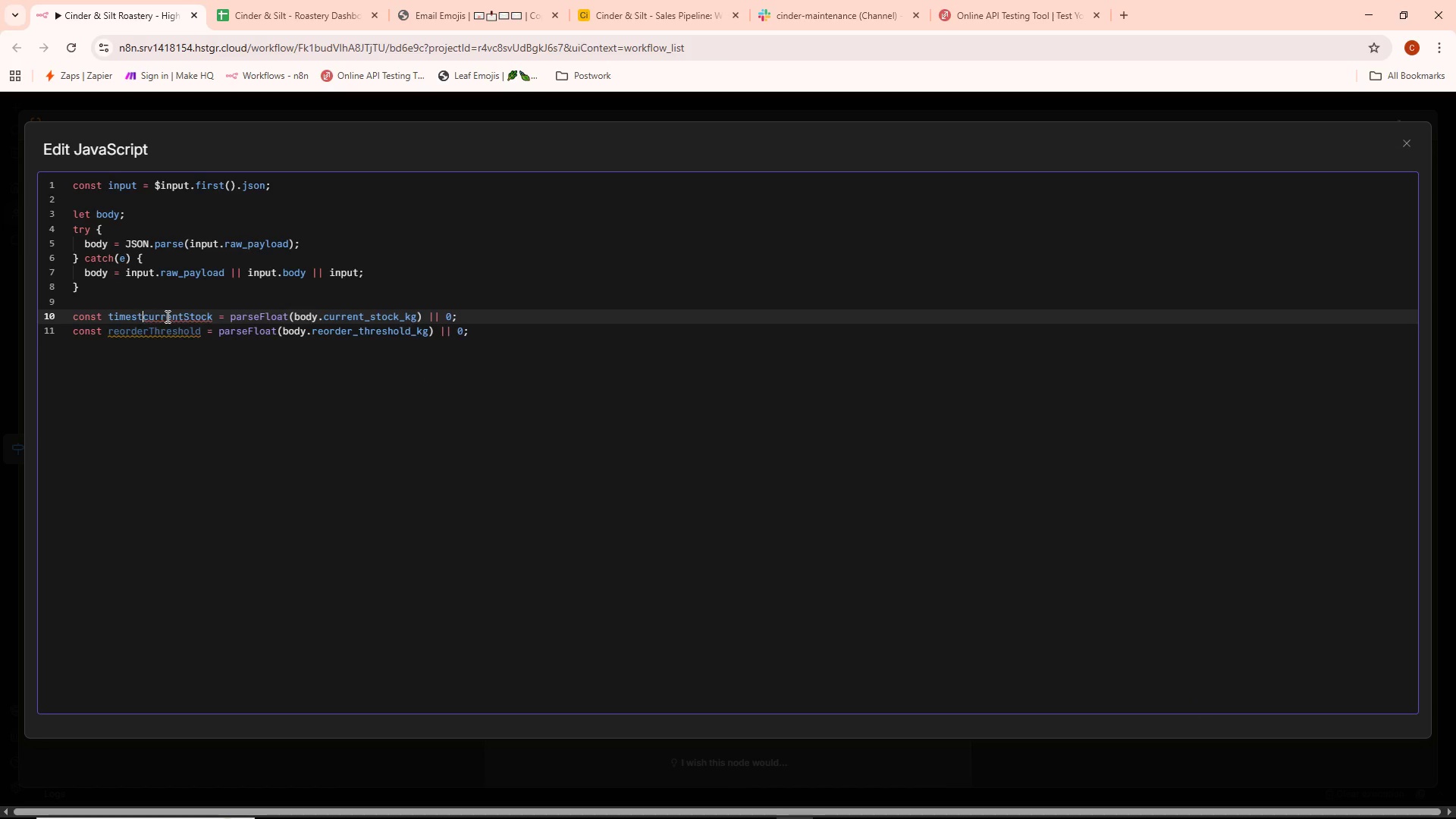 
key(Backspace)
 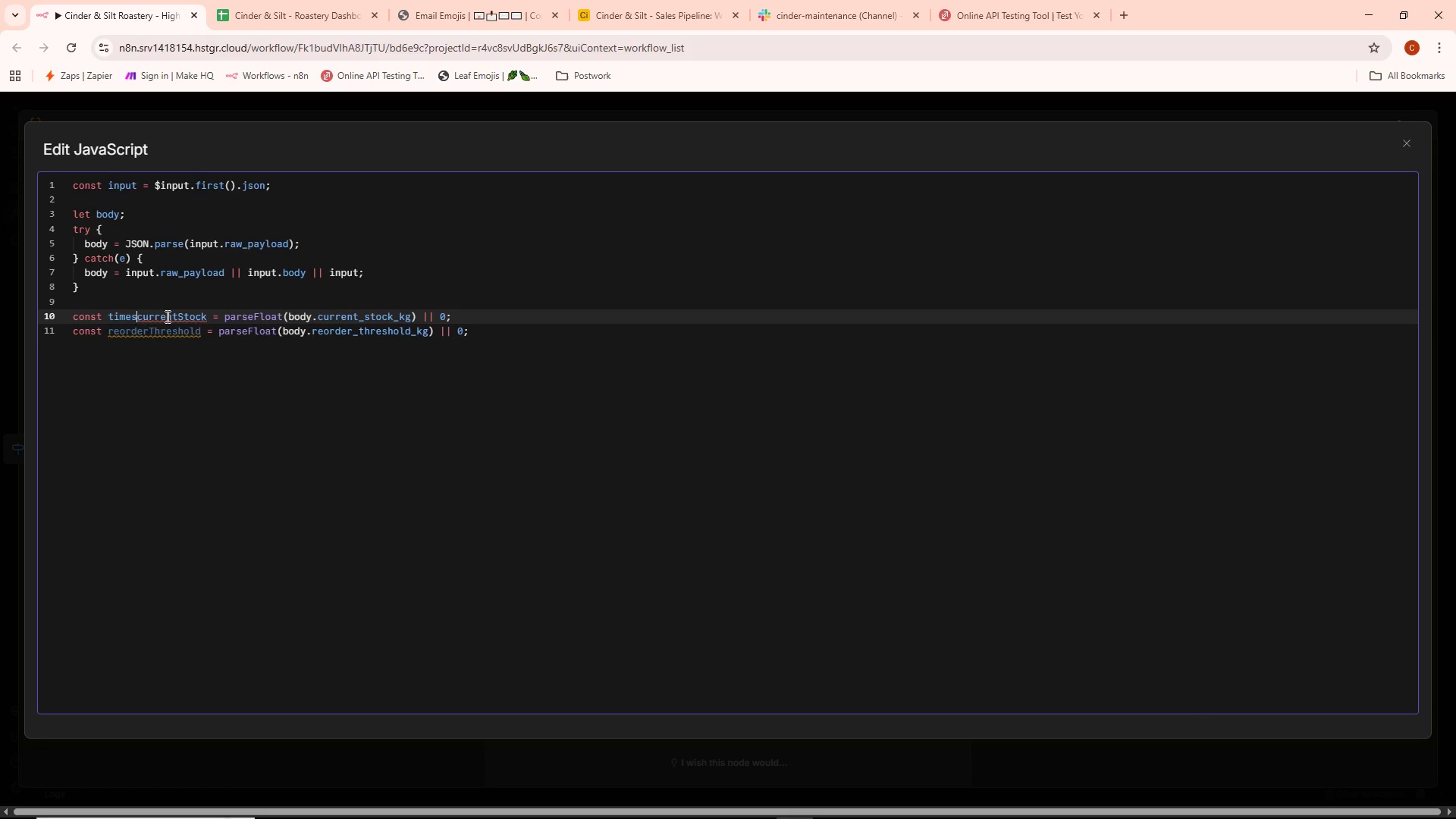 
key(Backspace)
 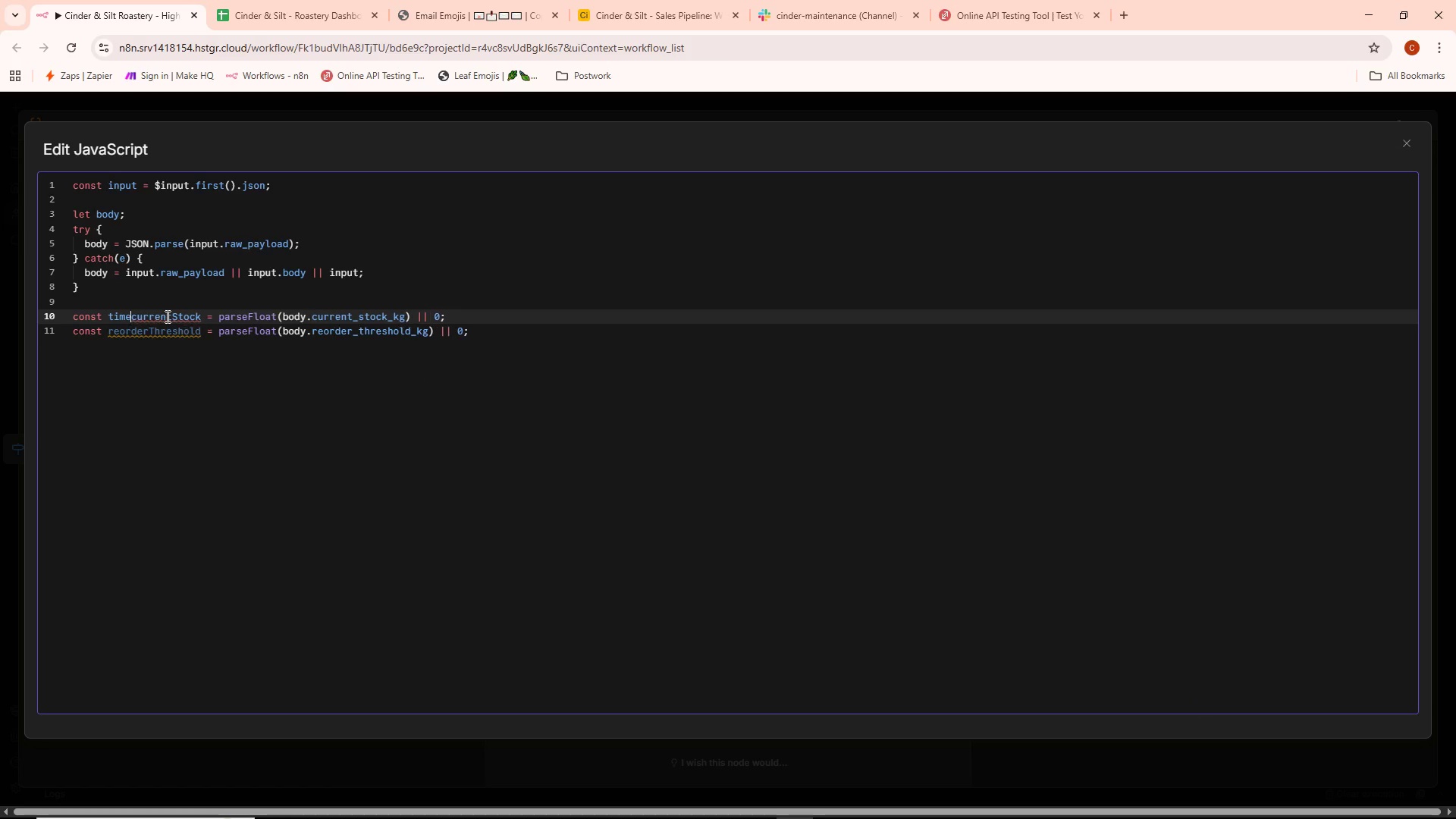 
key(Backspace)
 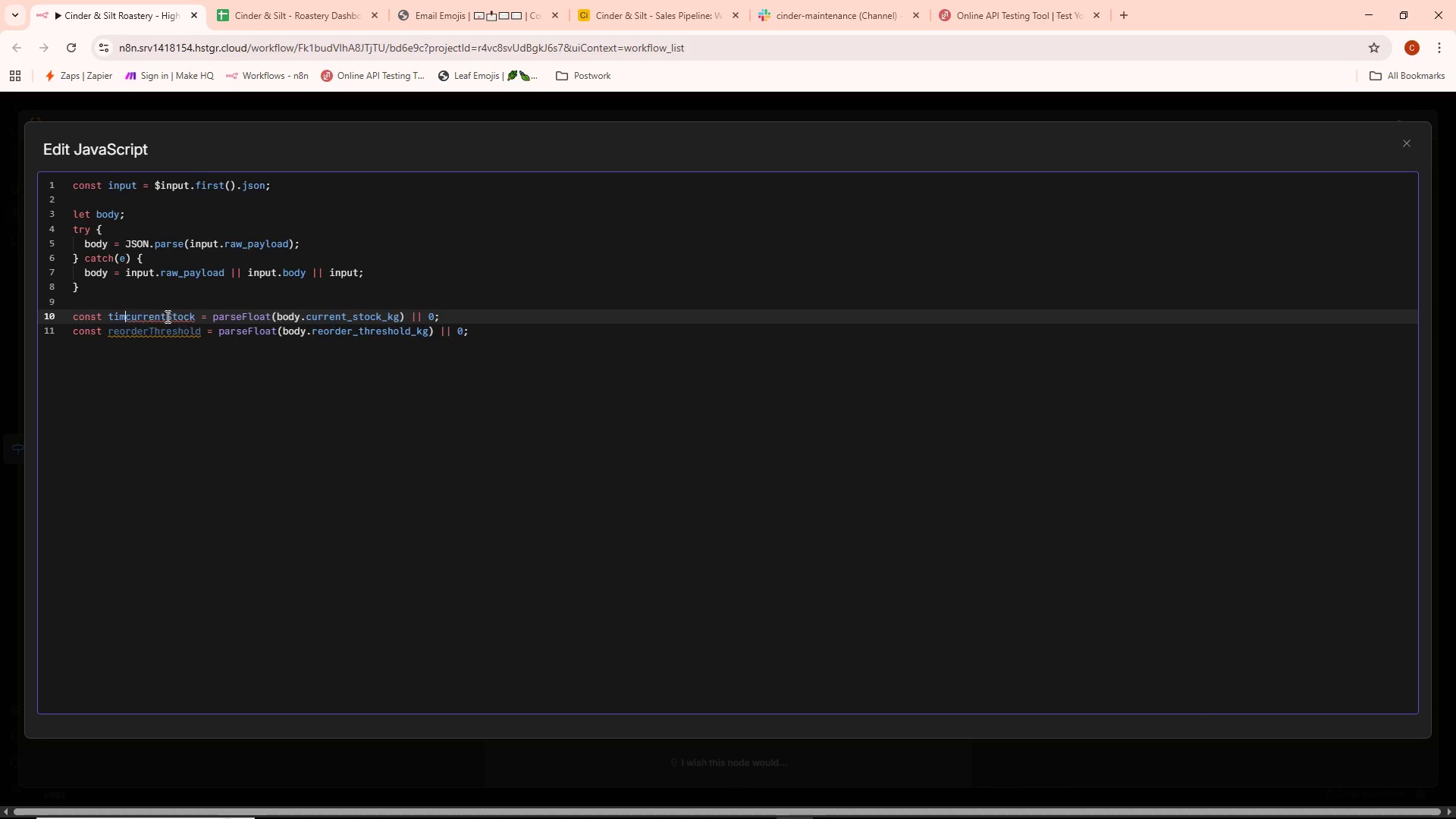 
key(Backspace)
 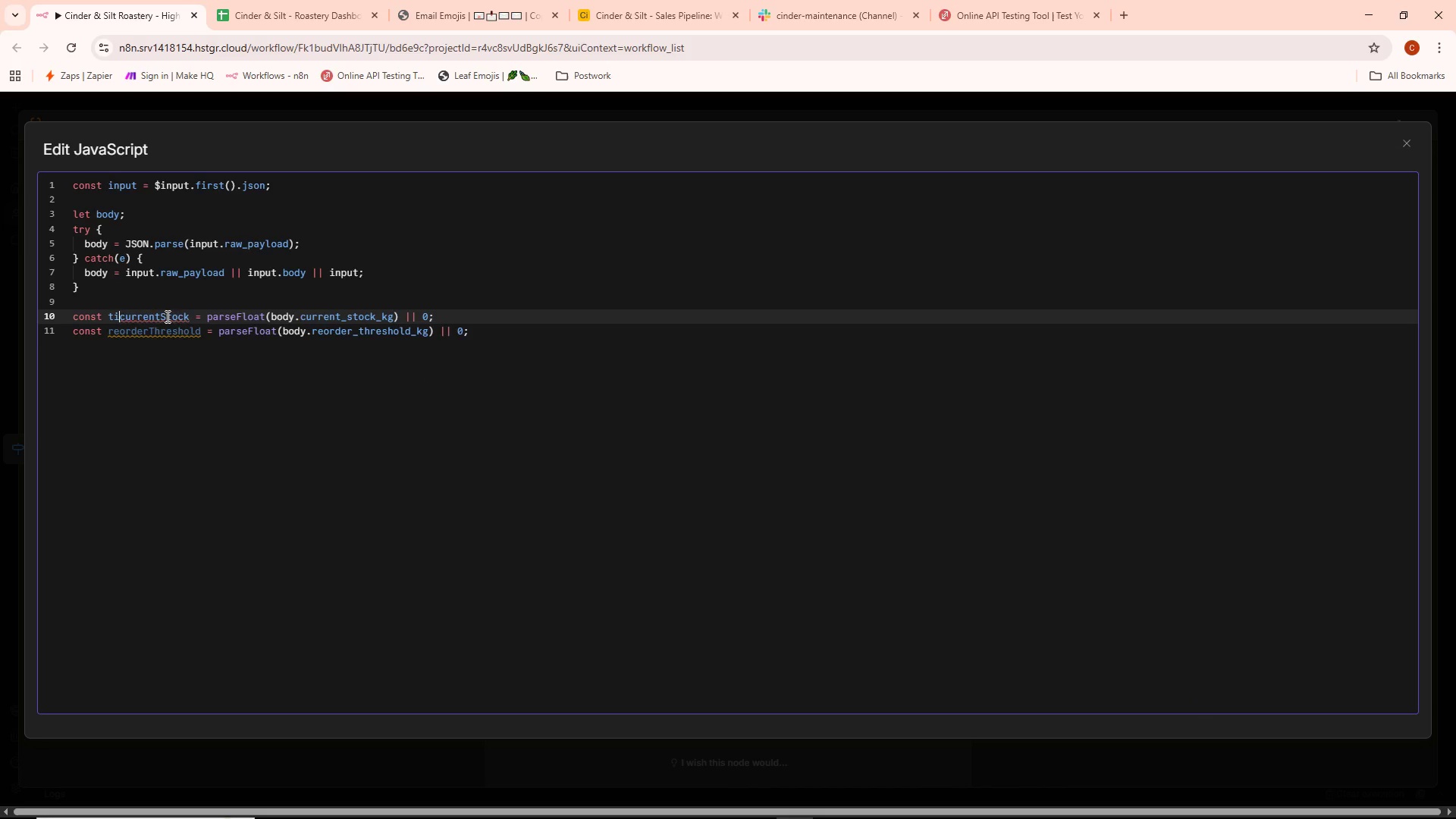 
key(Backspace)
 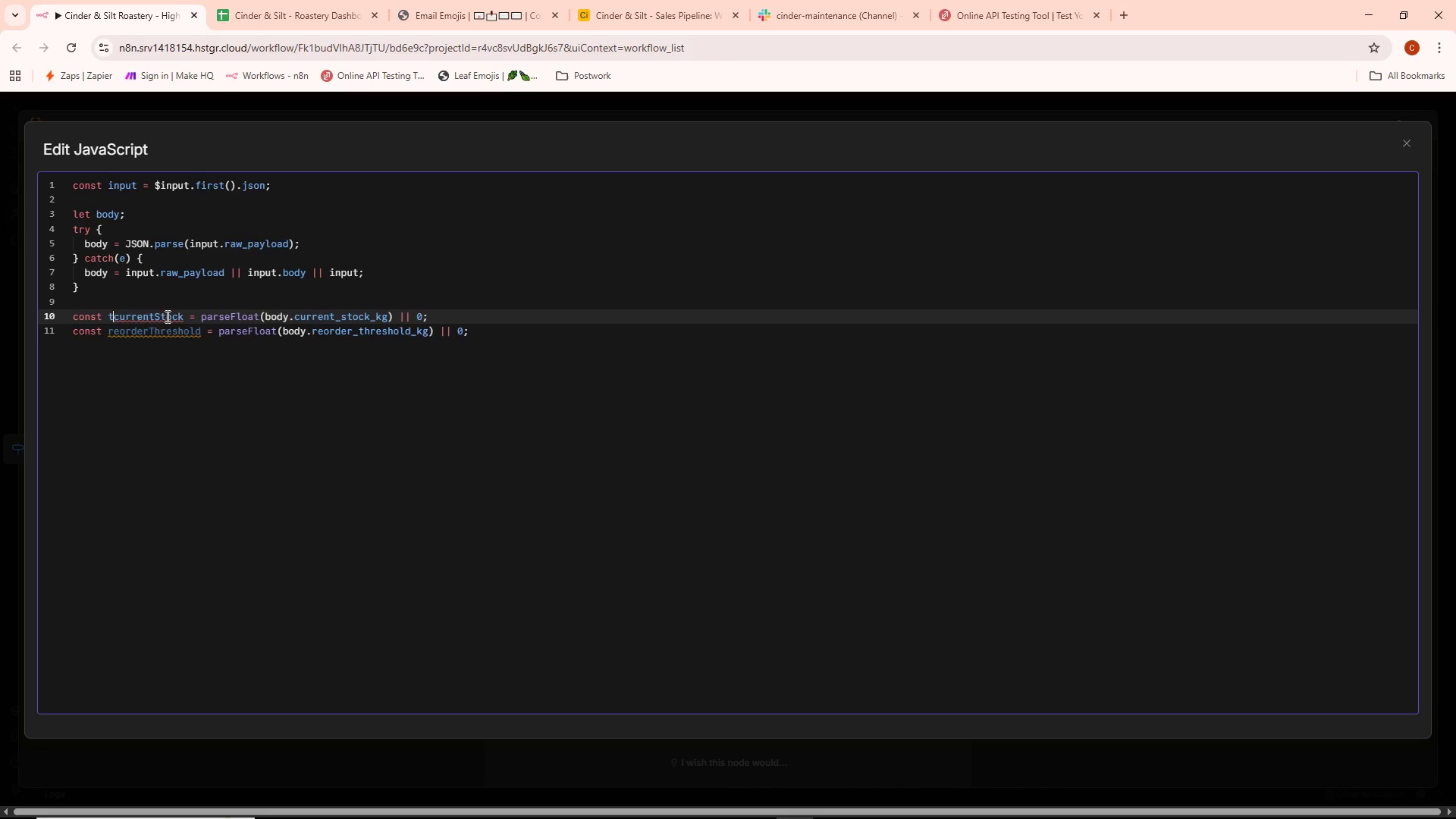 
key(Backspace)
 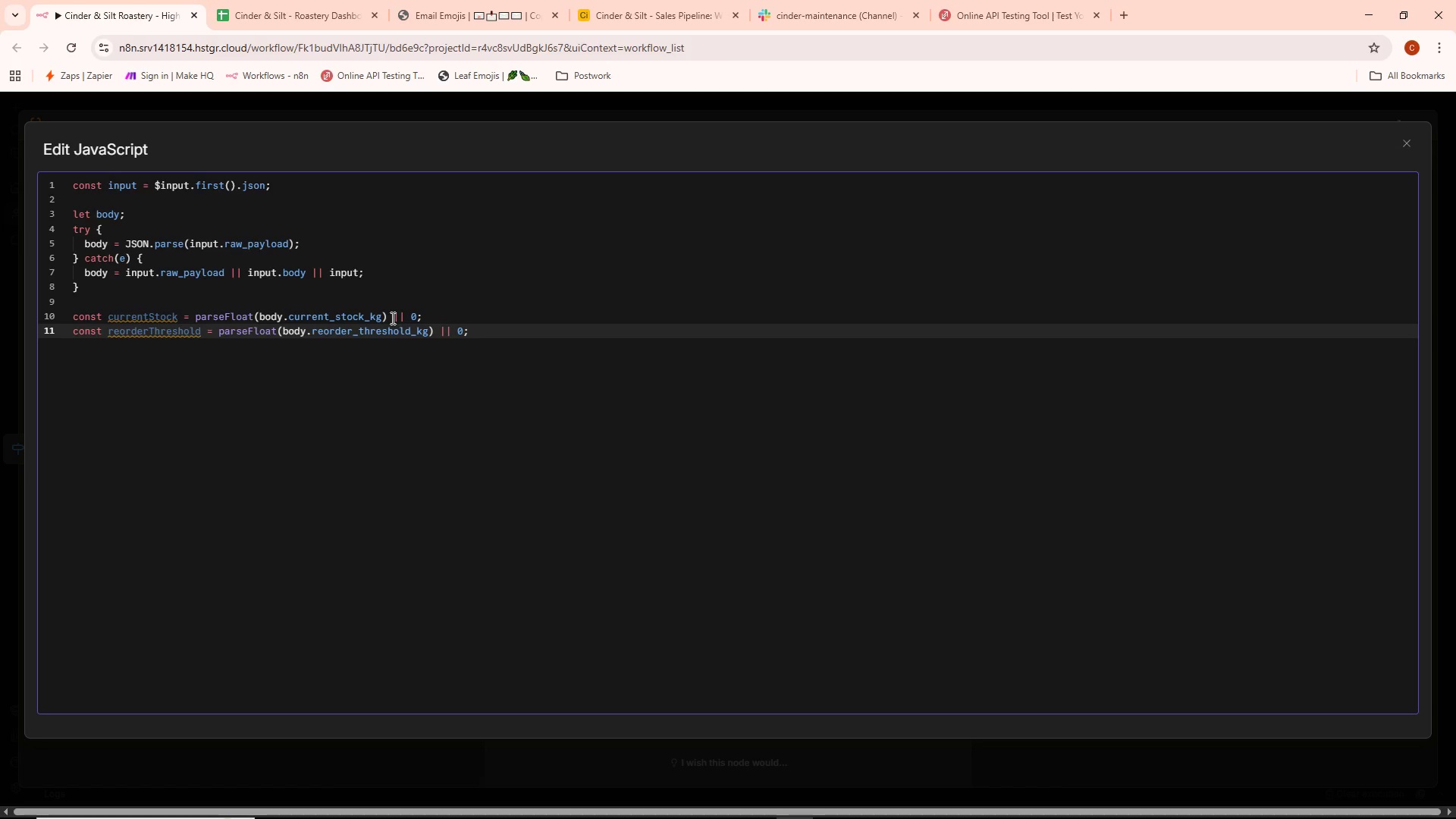 
wait(13.03)
 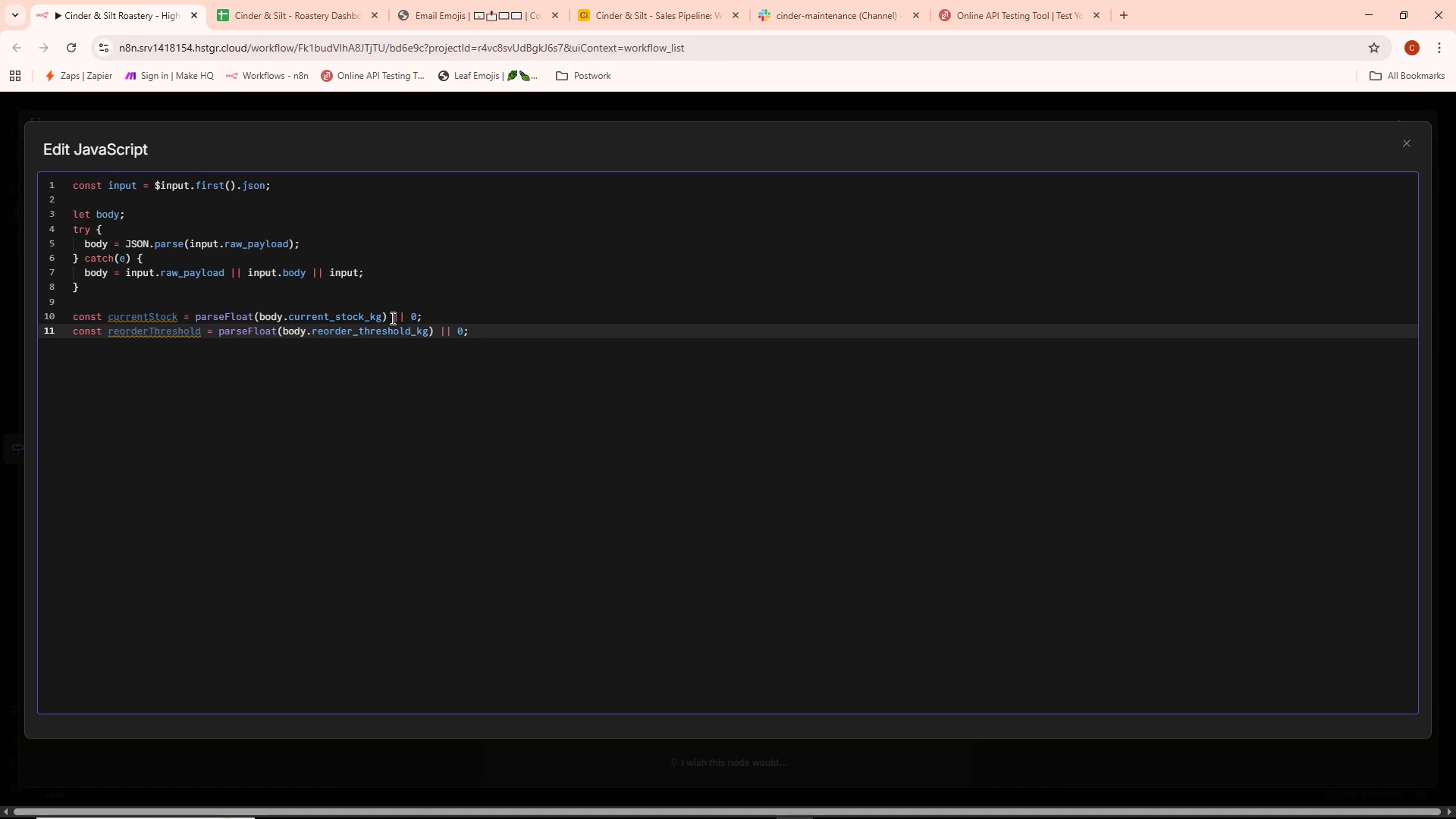 
key(Enter)
 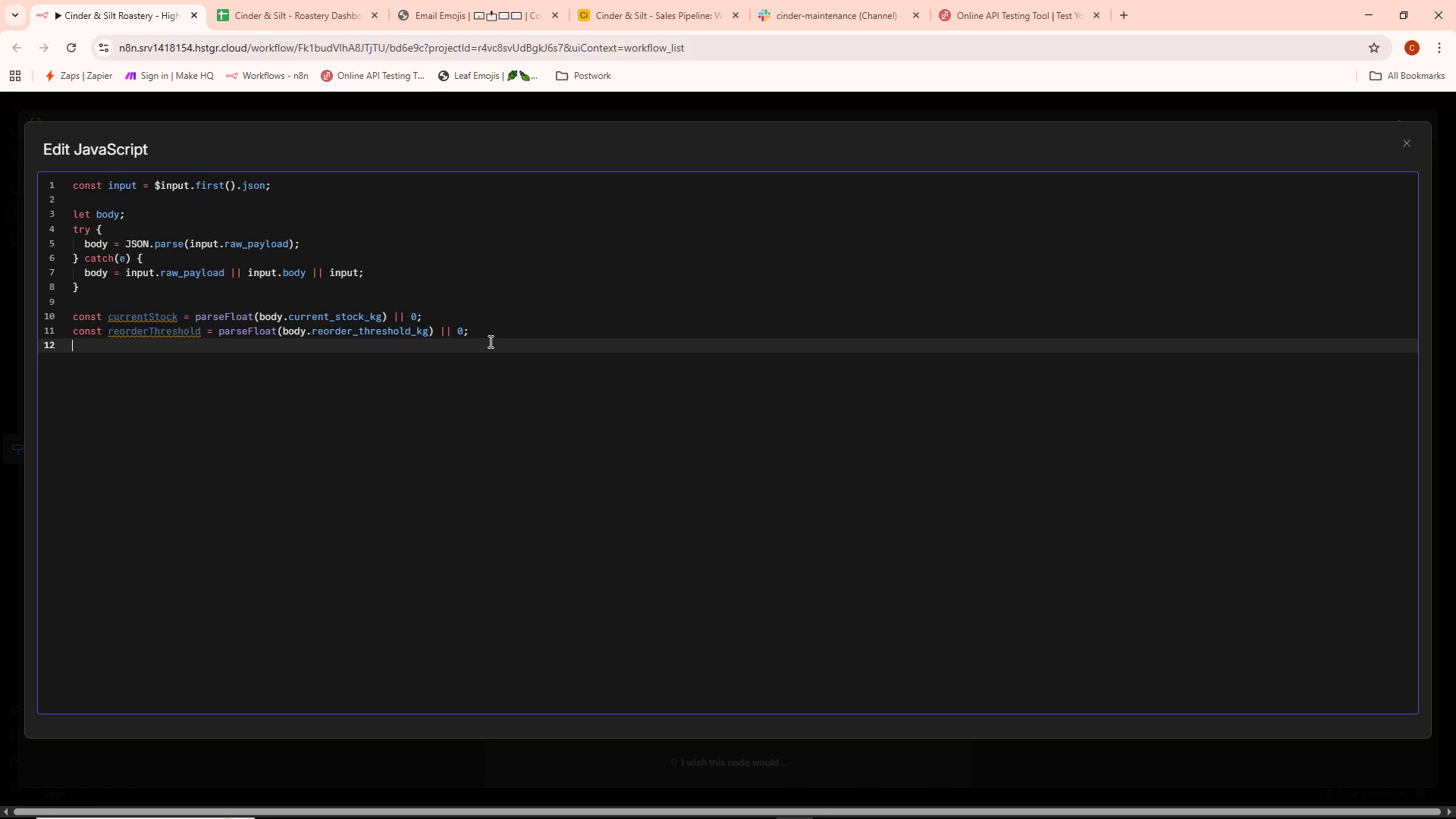 
wait(14.52)
 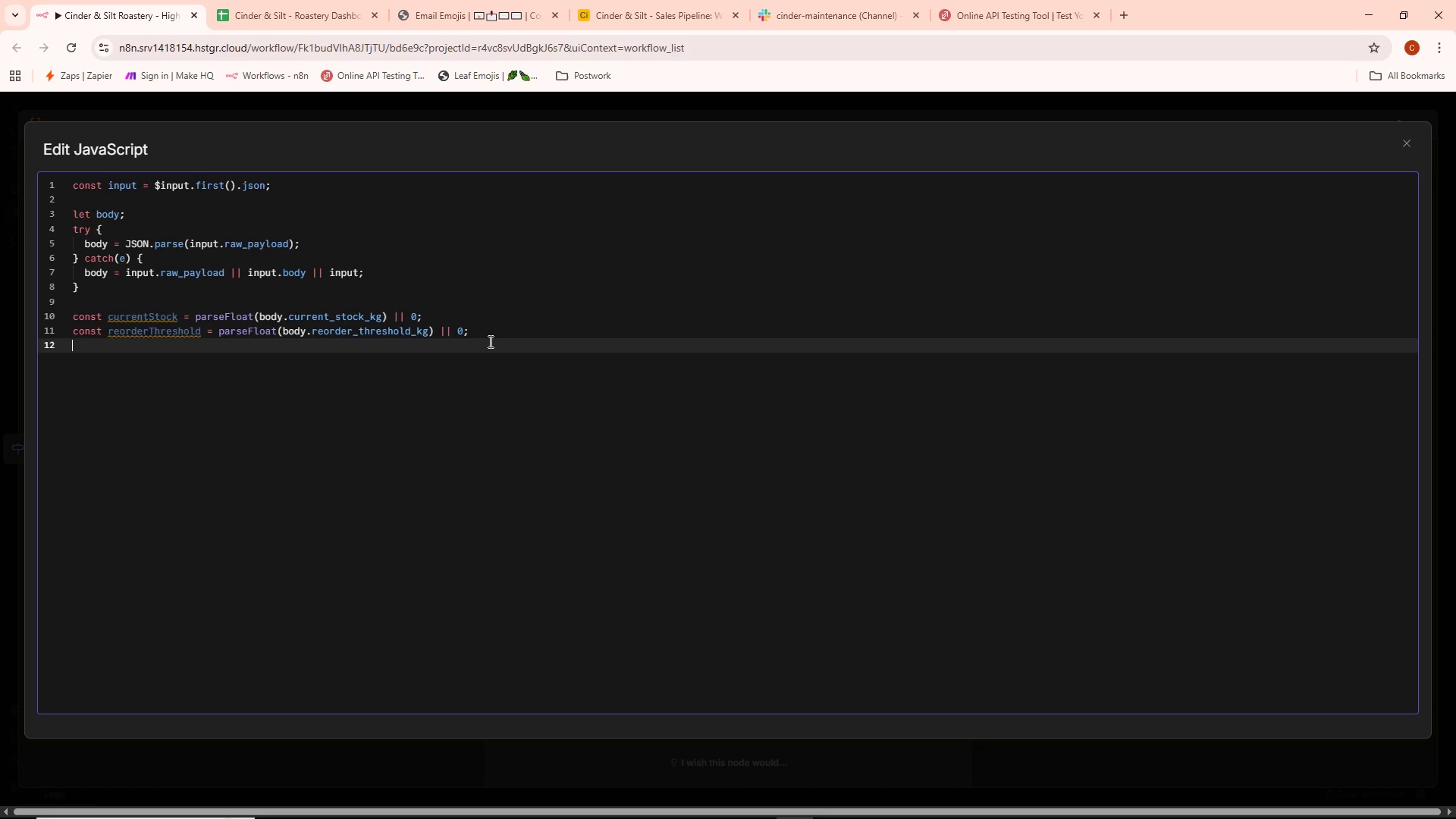 
type(consrt==)
key(Backspace)
key(Backspace)
key(Backspace)
key(Backspace)
type(t )
 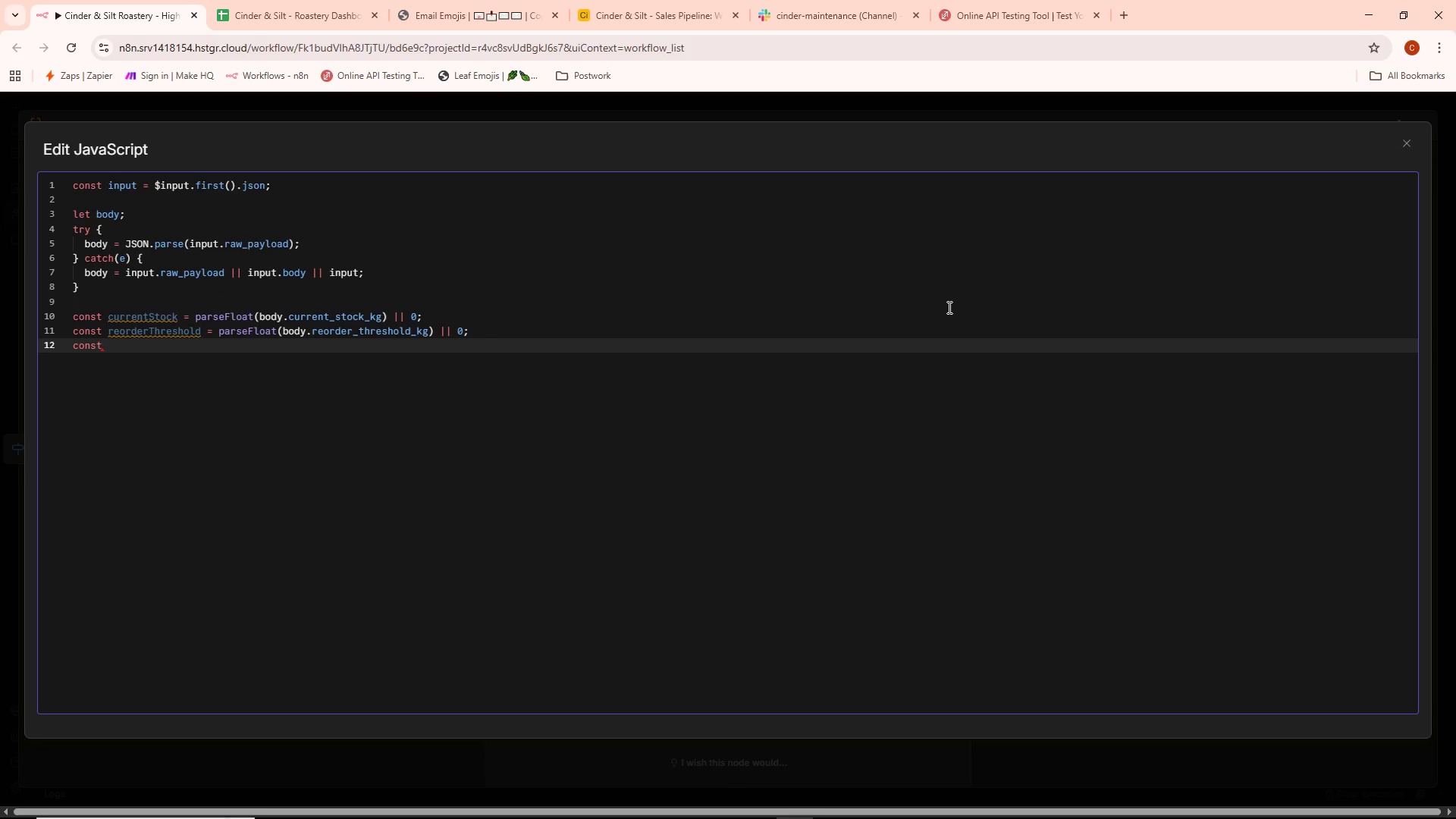 
type(percentRemaining = reorderThjreshold)
 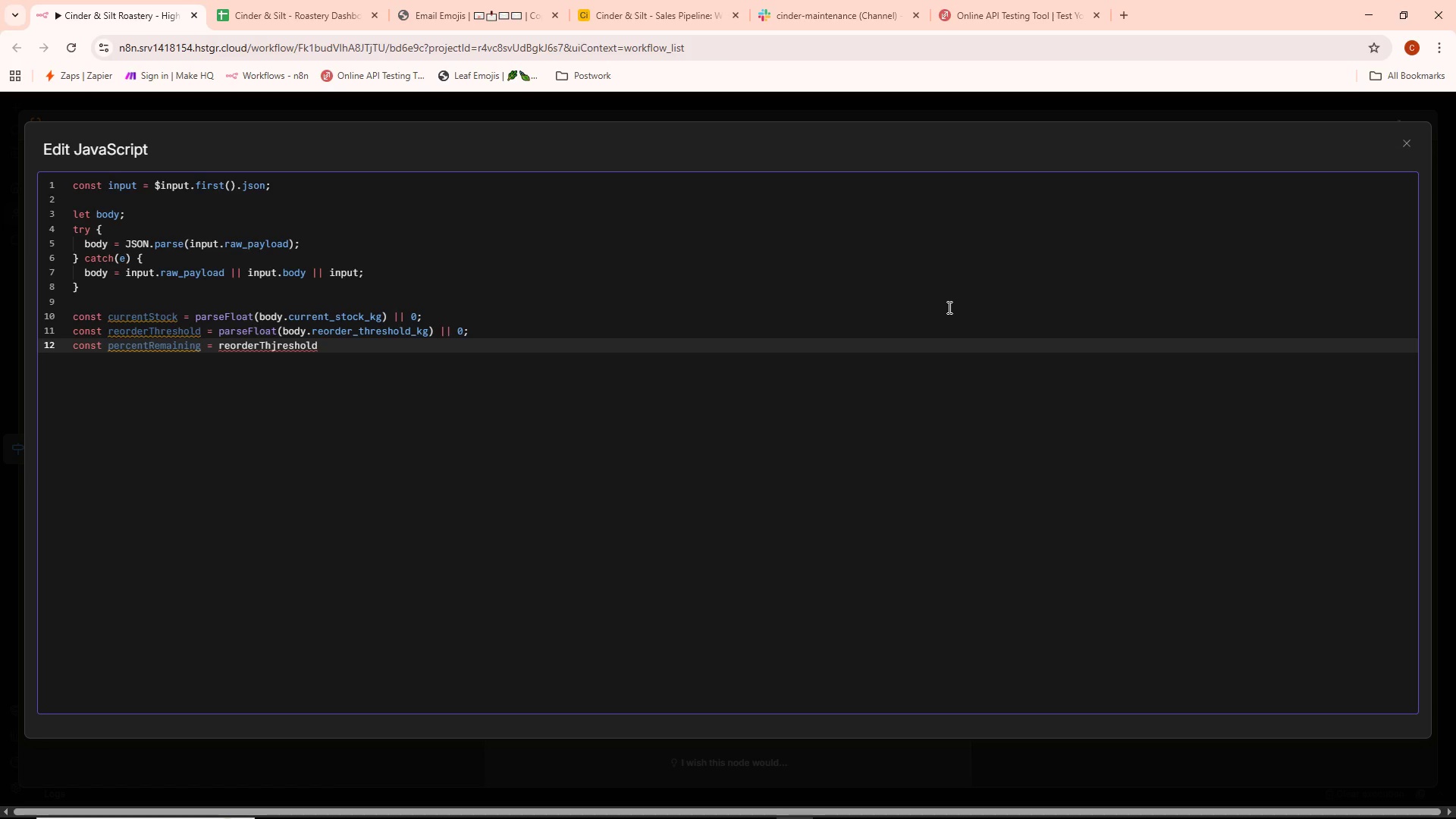 
key(Control+ControlLeft)
 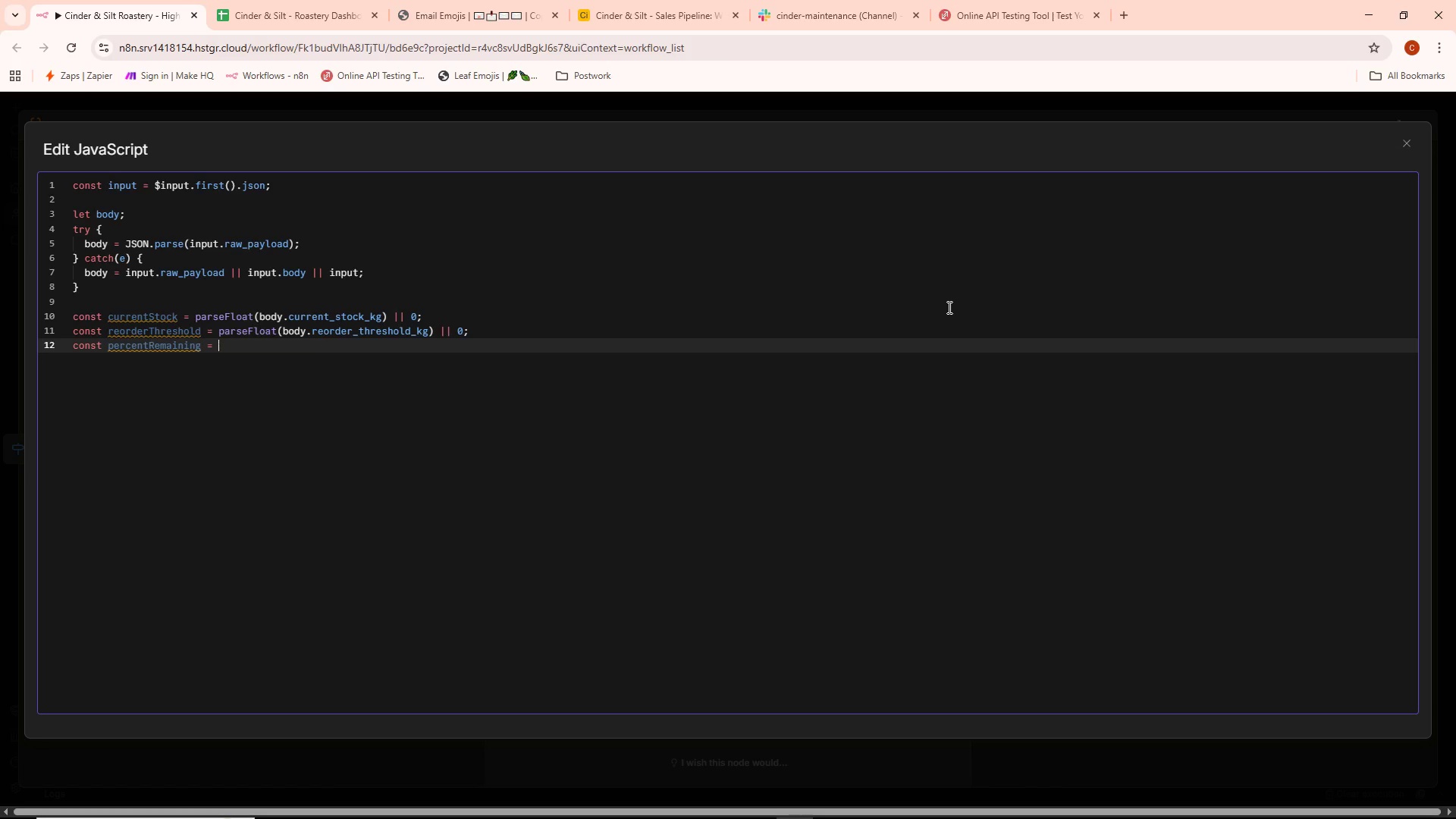 
key(Control+Backspace)
 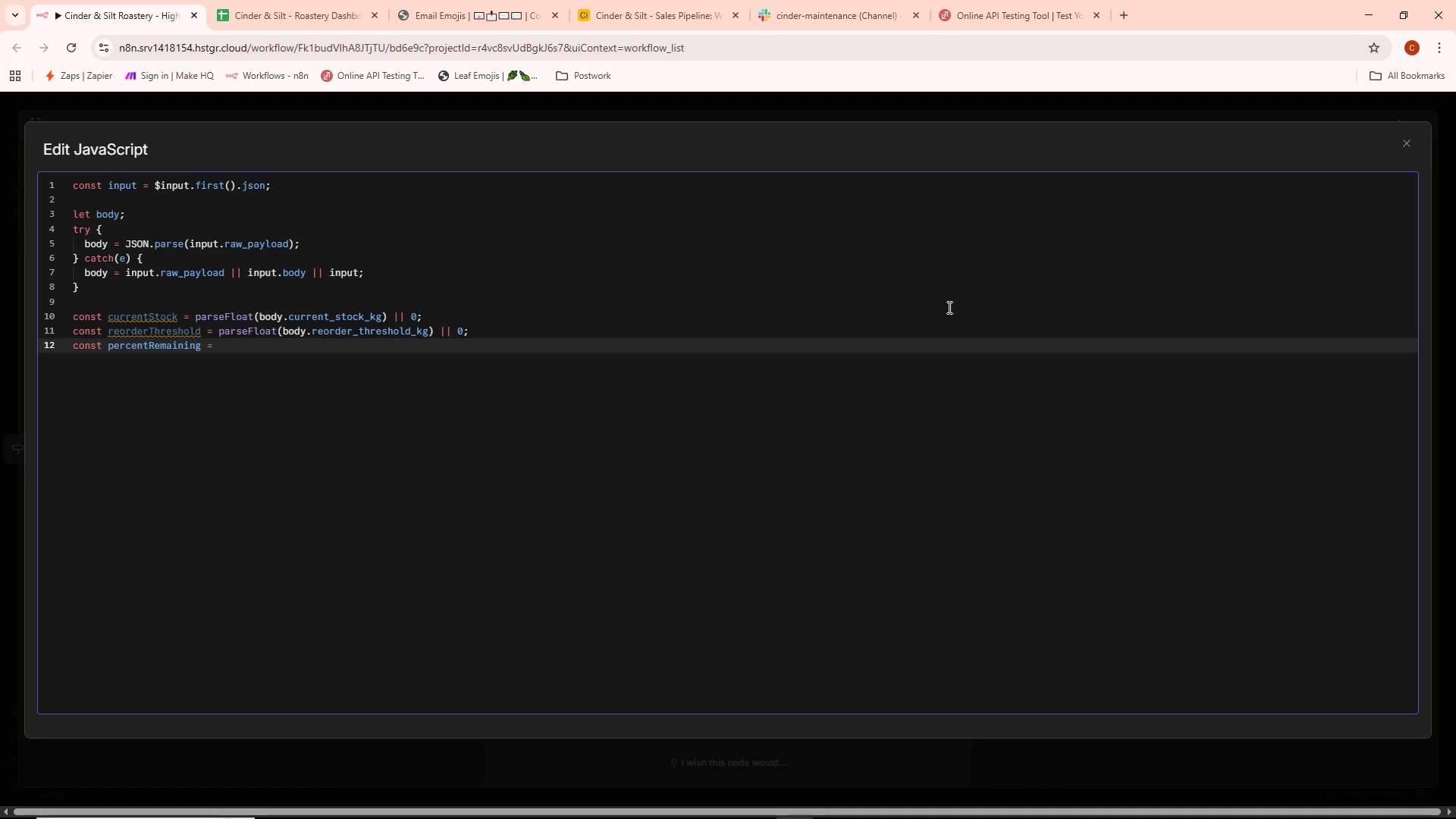 
type(reorder)
 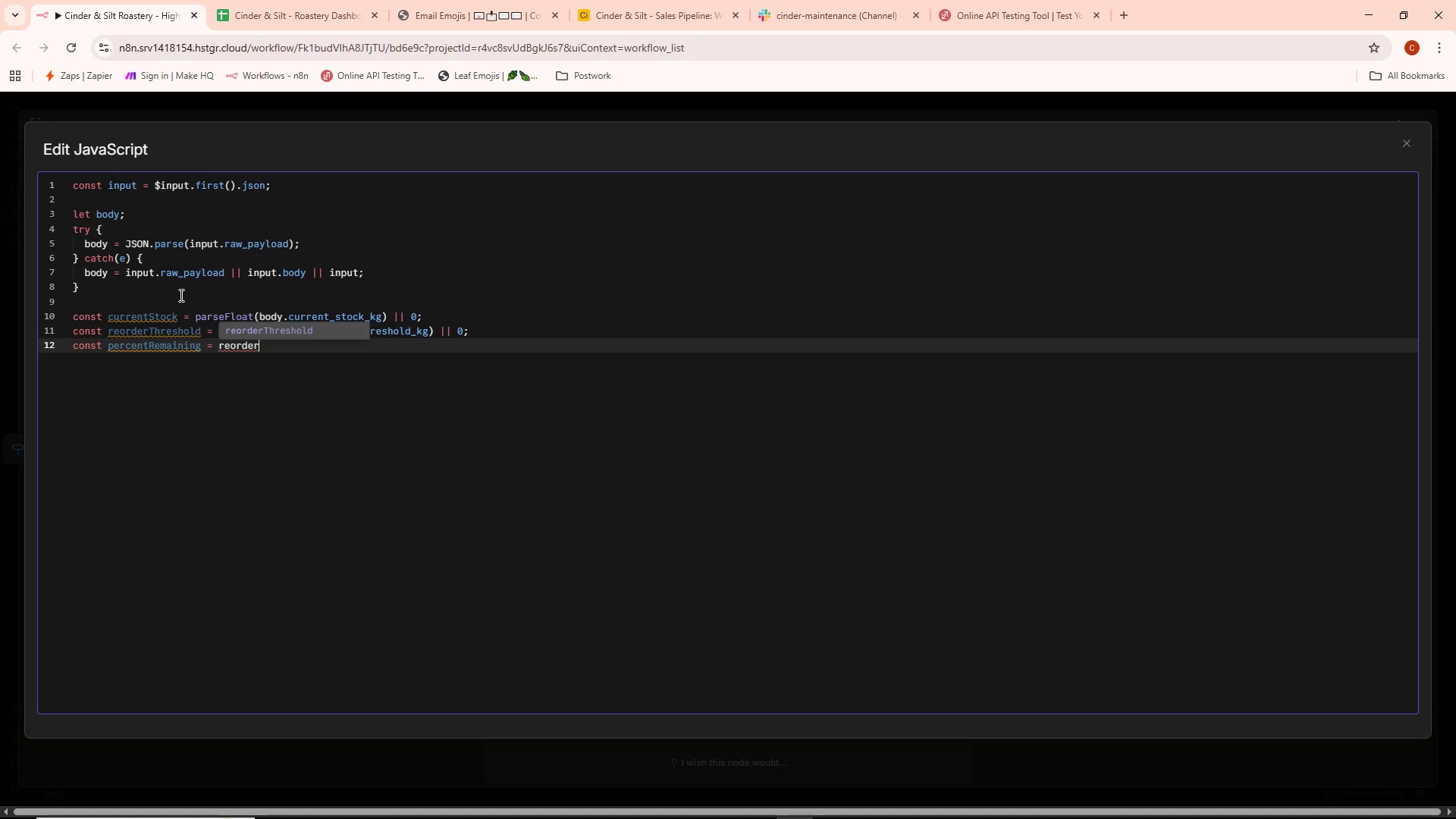 
left_click([284, 327])
 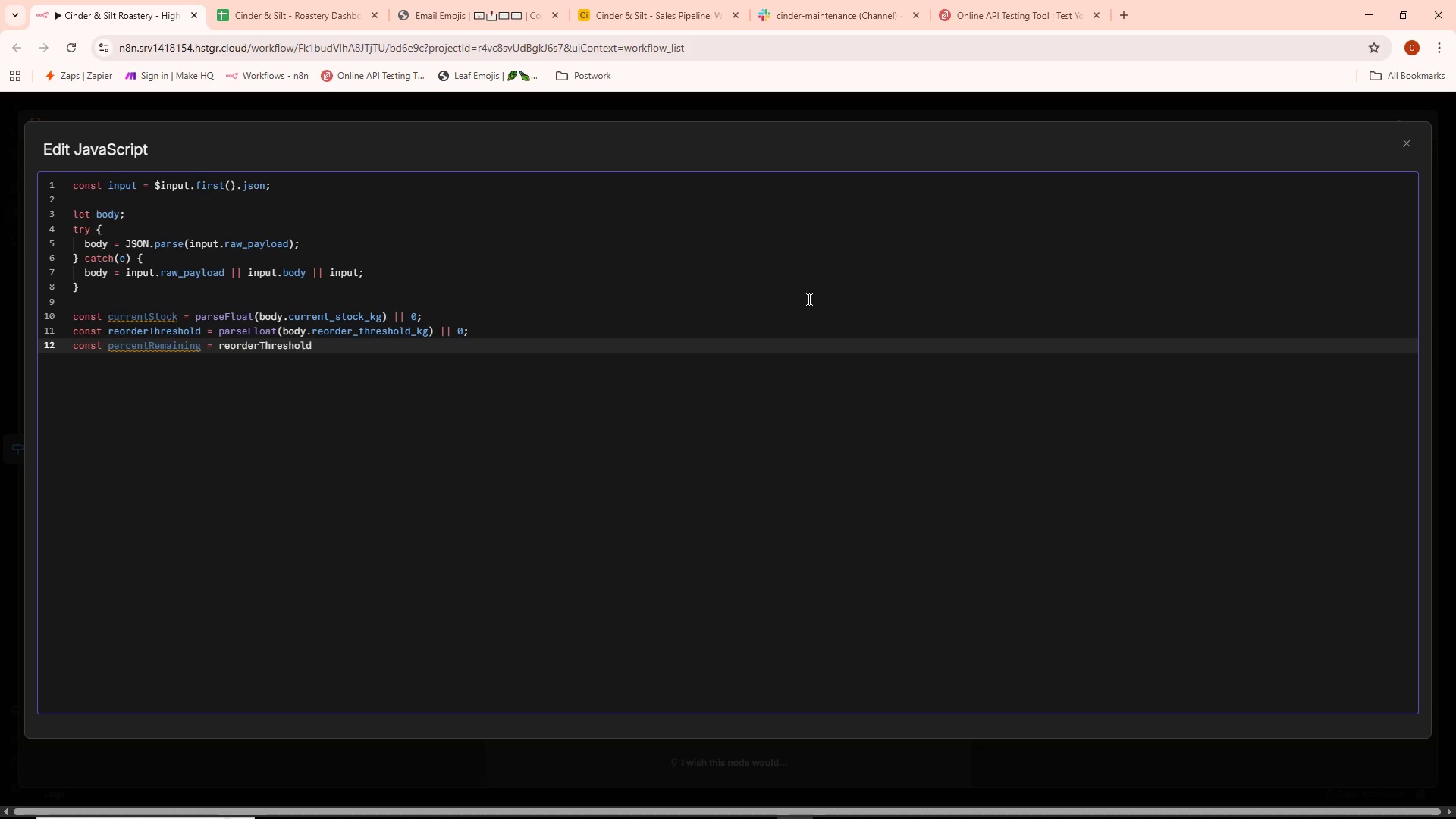 
wait(16.89)
 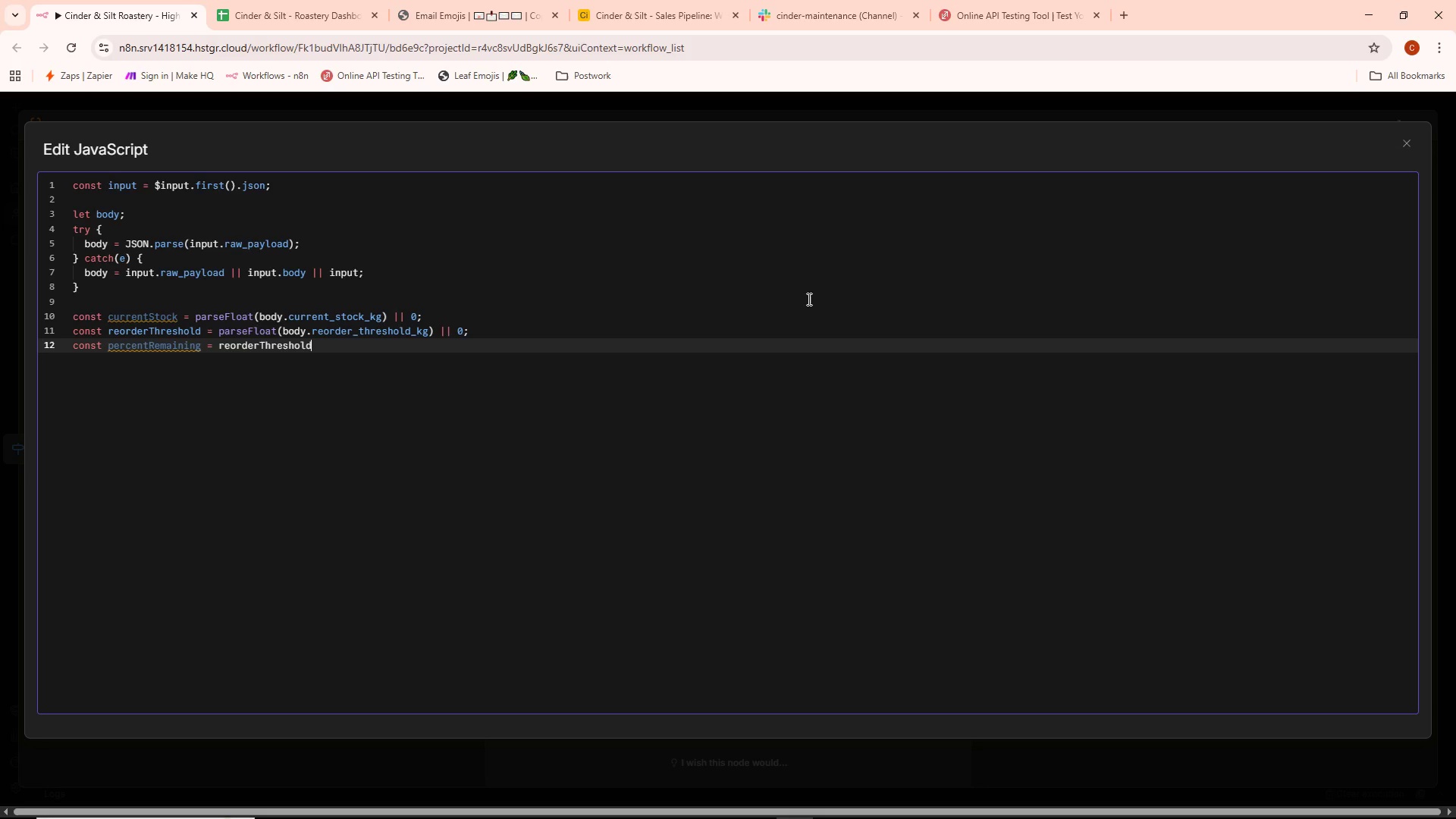 
key(Shift+Period)
 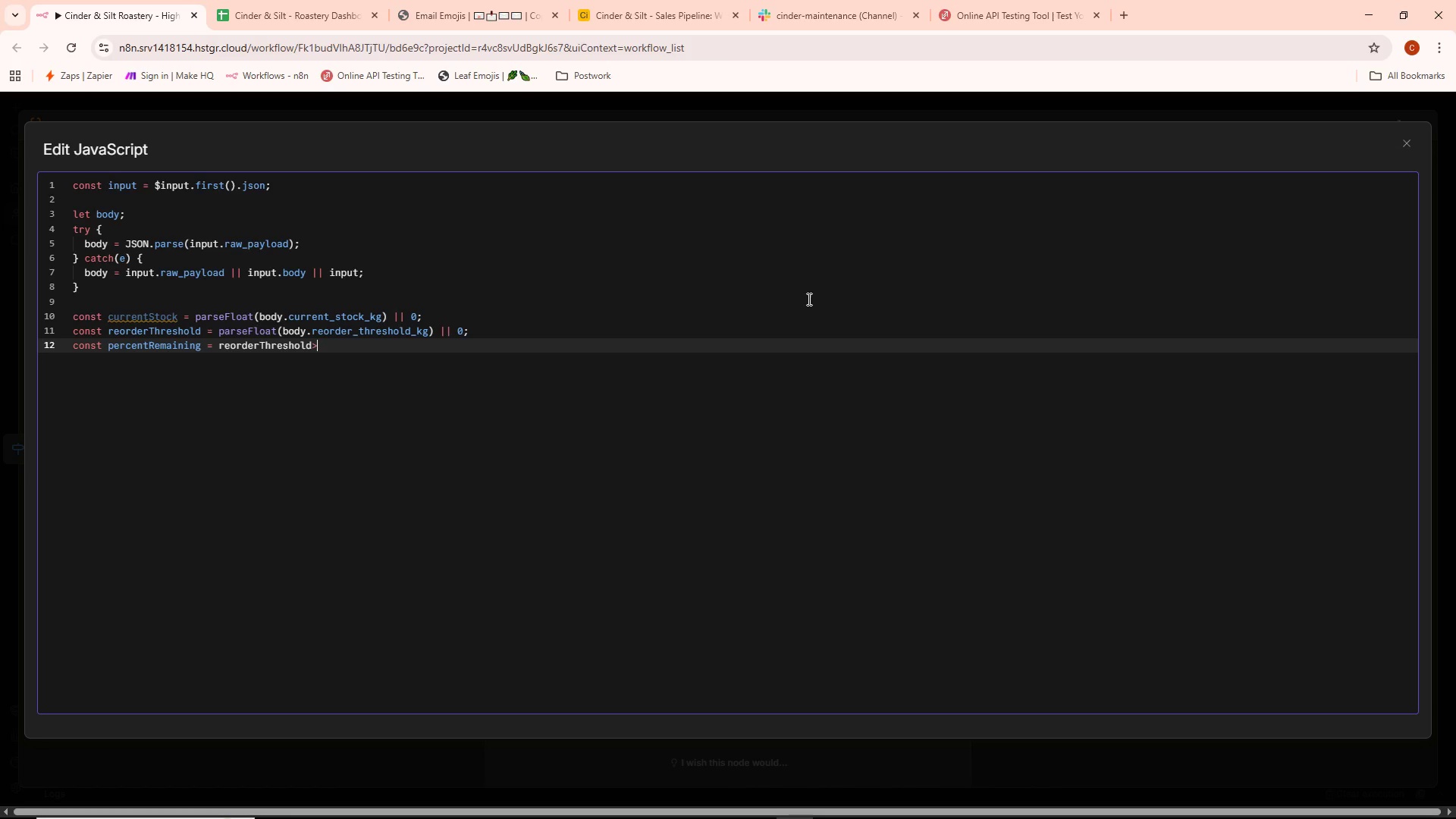 
key(Backspace)
 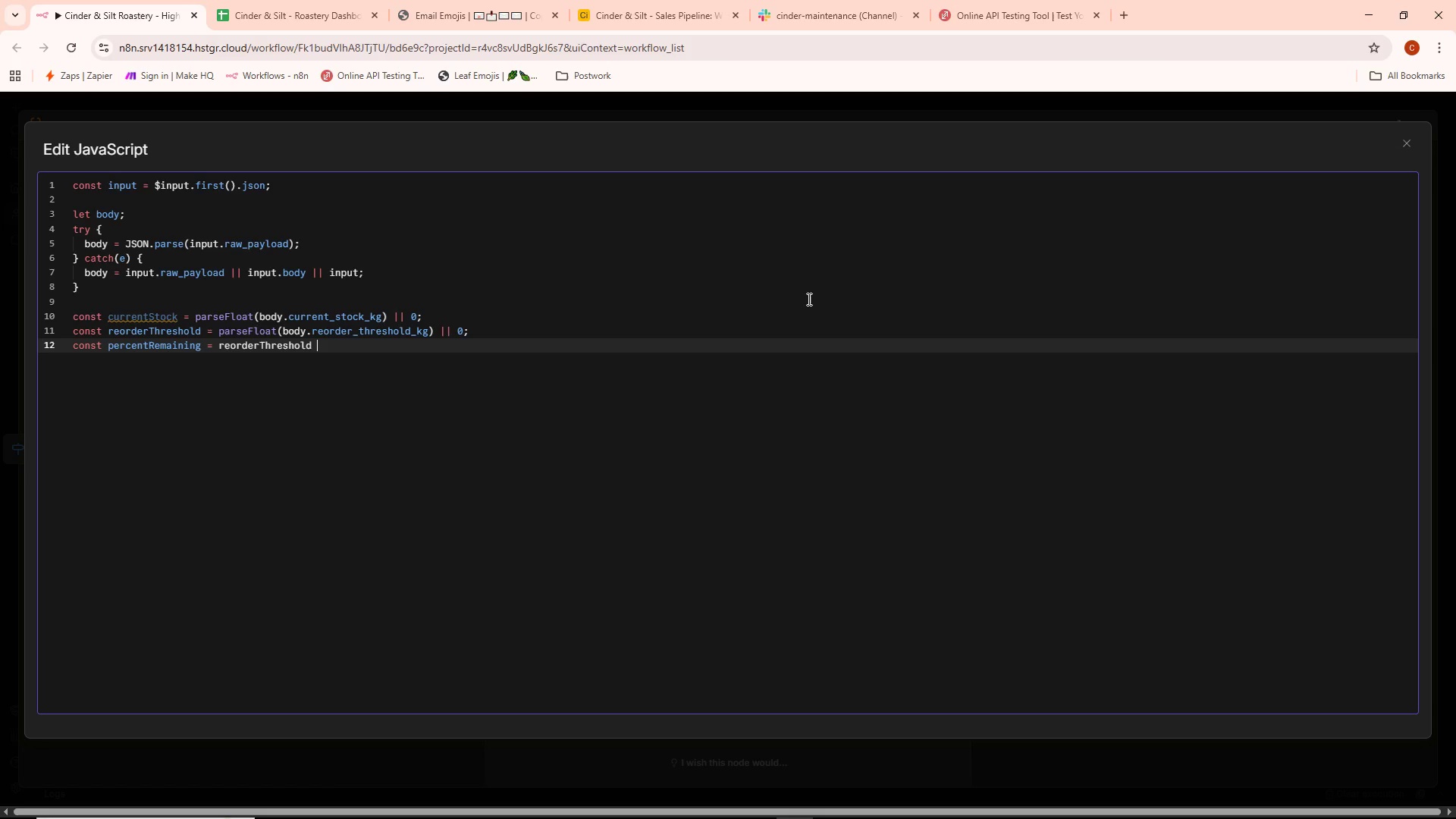 
key(Space)
 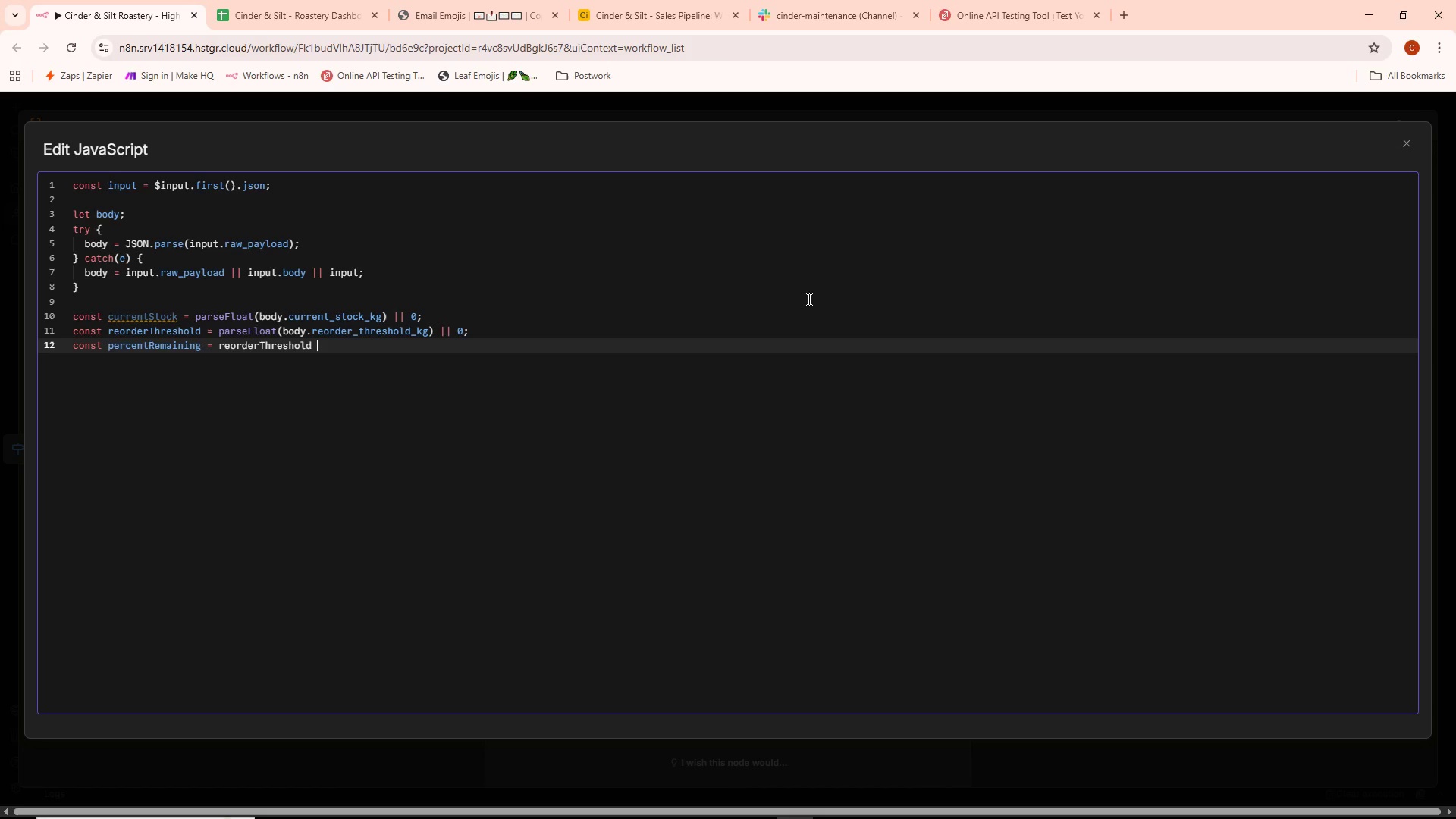 
key(Shift+Period)
 